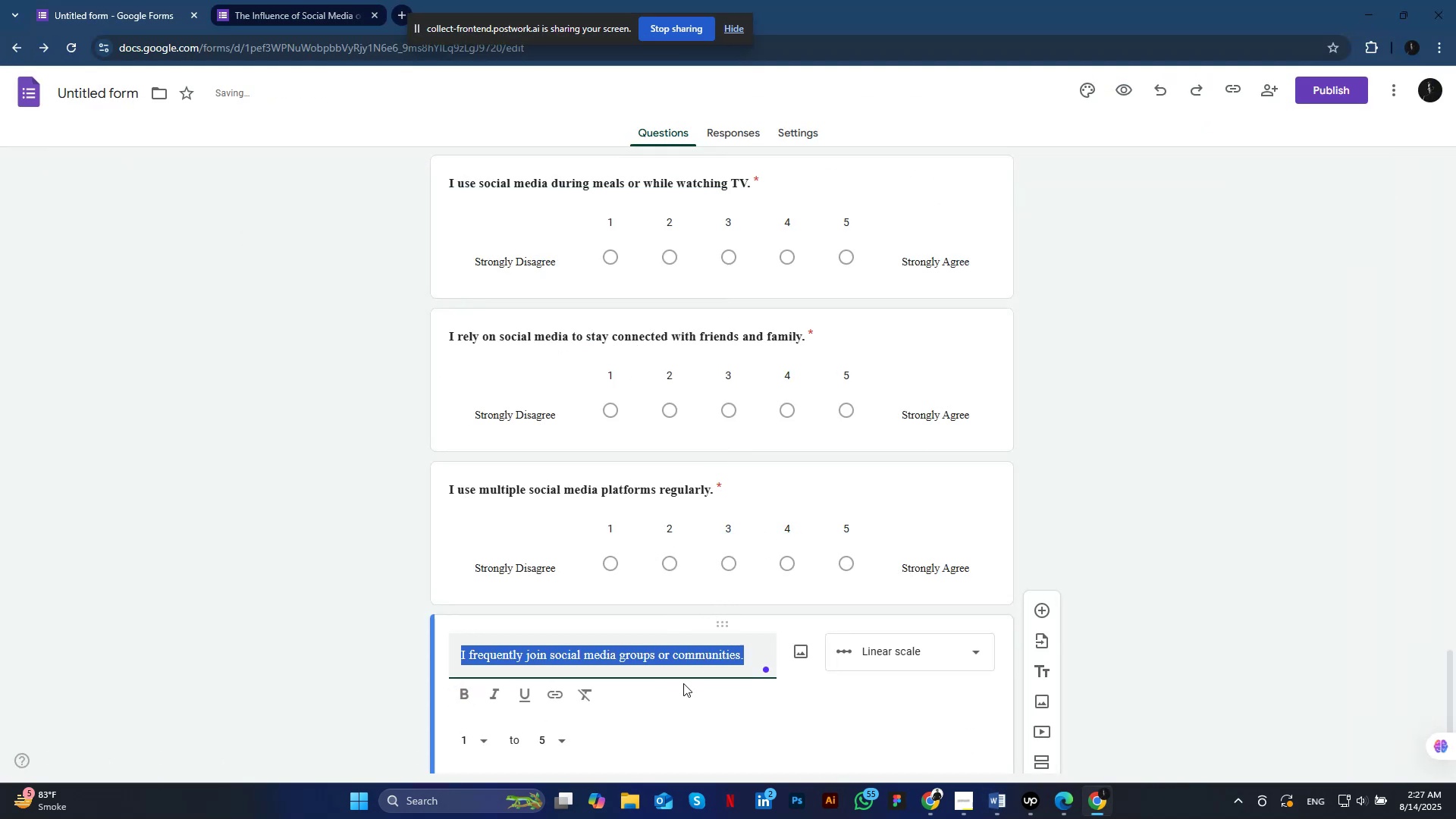 
scroll: coordinate [657, 690], scroll_direction: down, amount: 3.0
 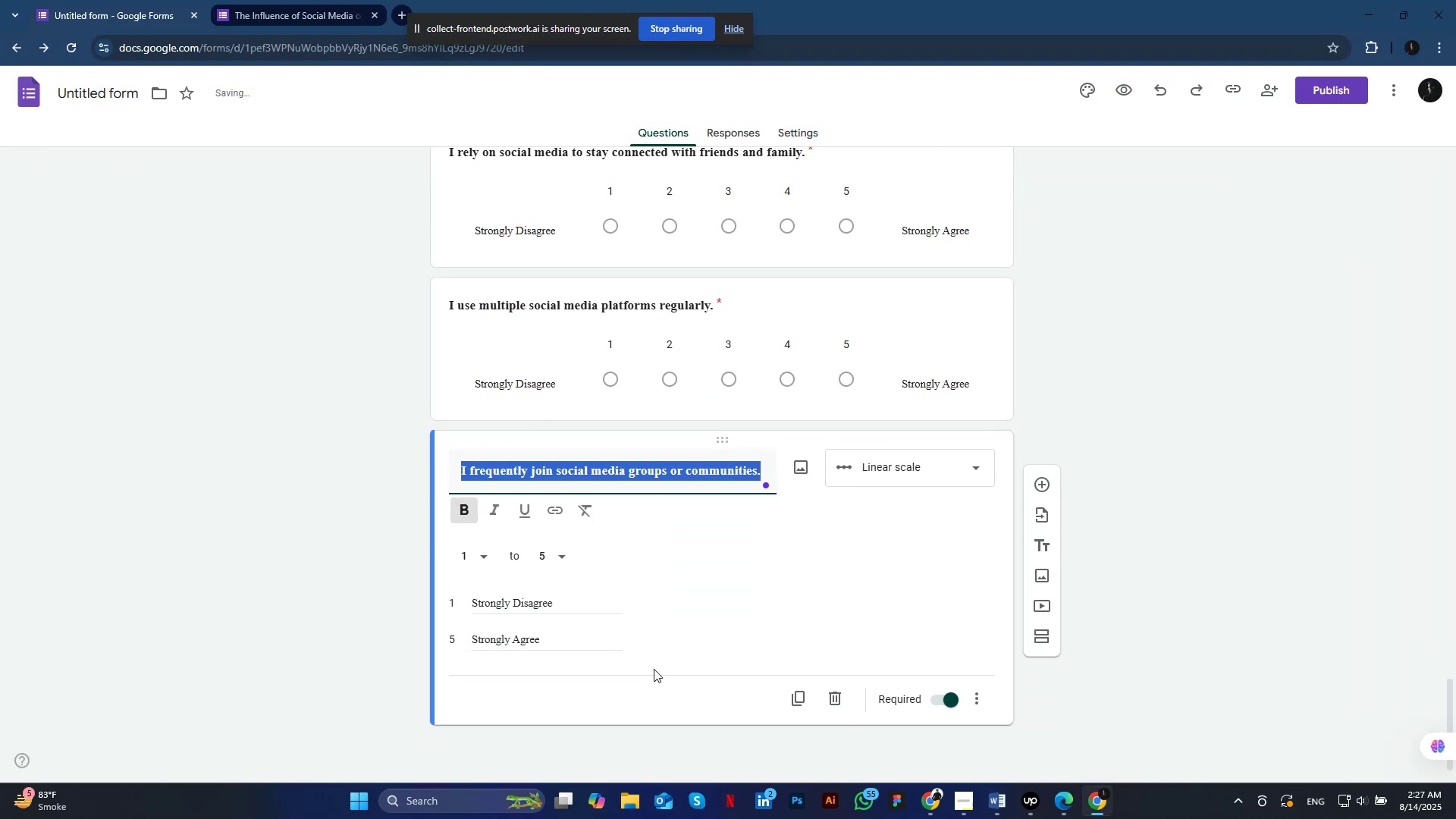 
left_click([803, 695])
 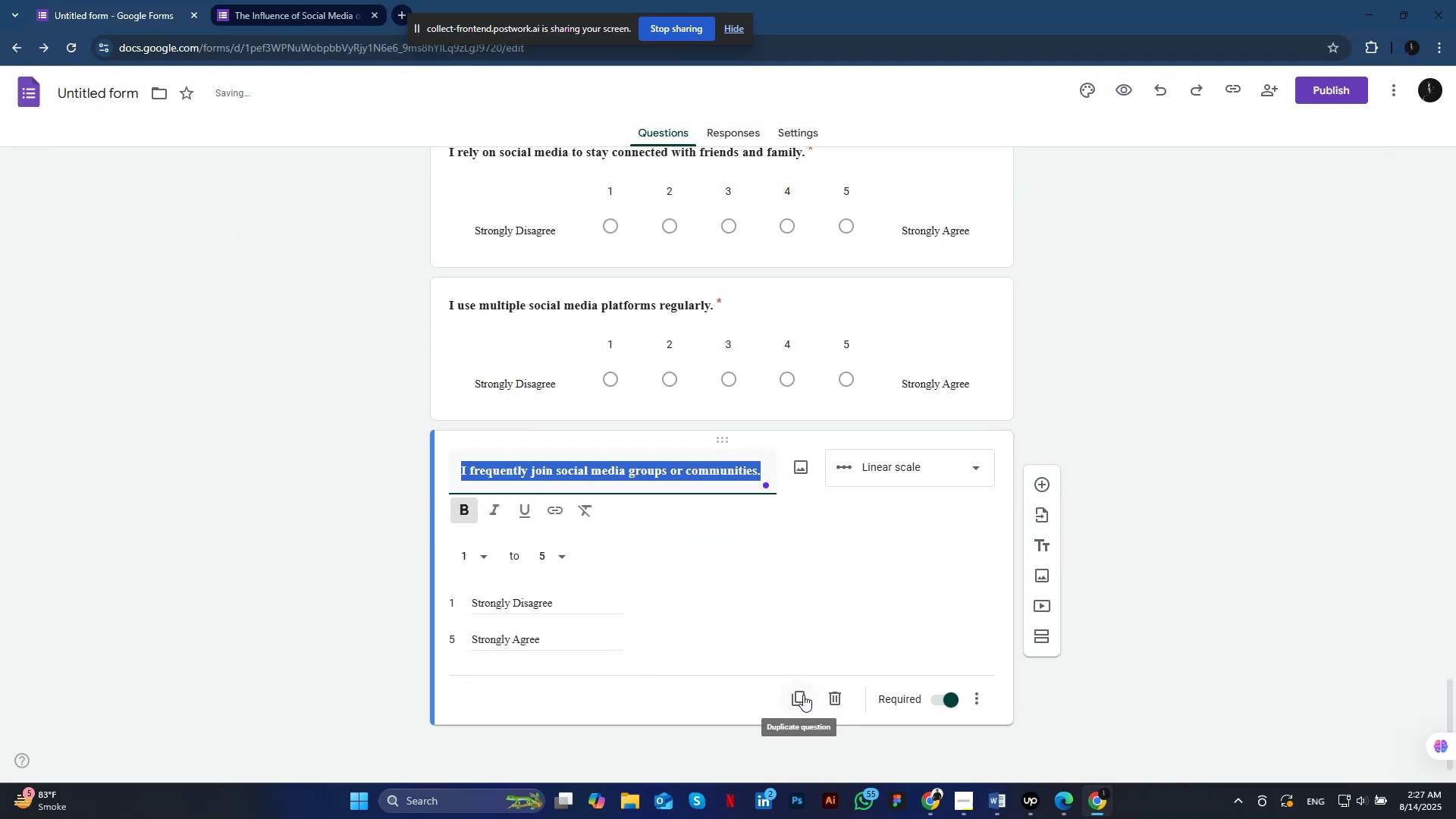 
left_click([670, 662])
 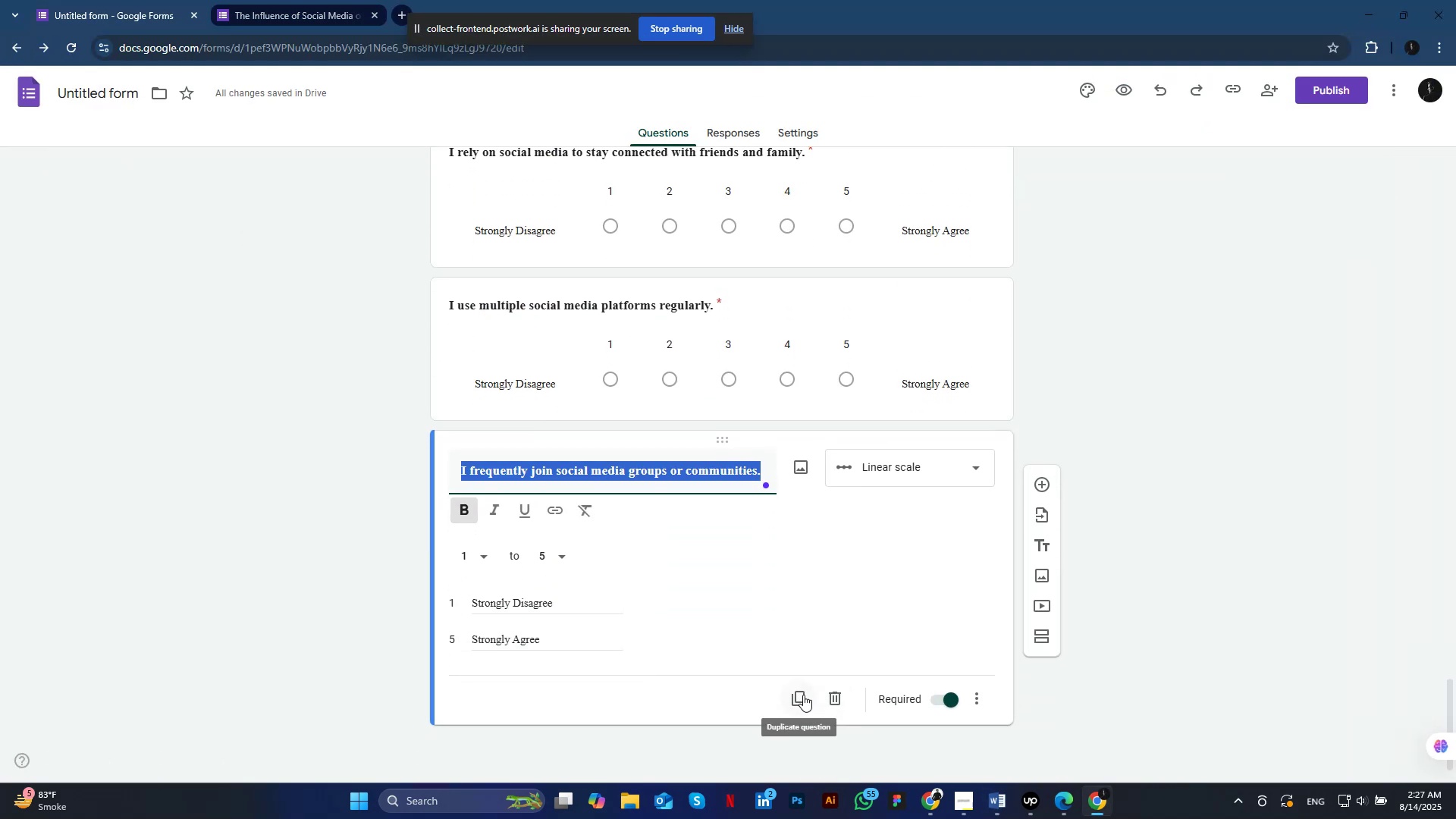 
key(Control+A)
 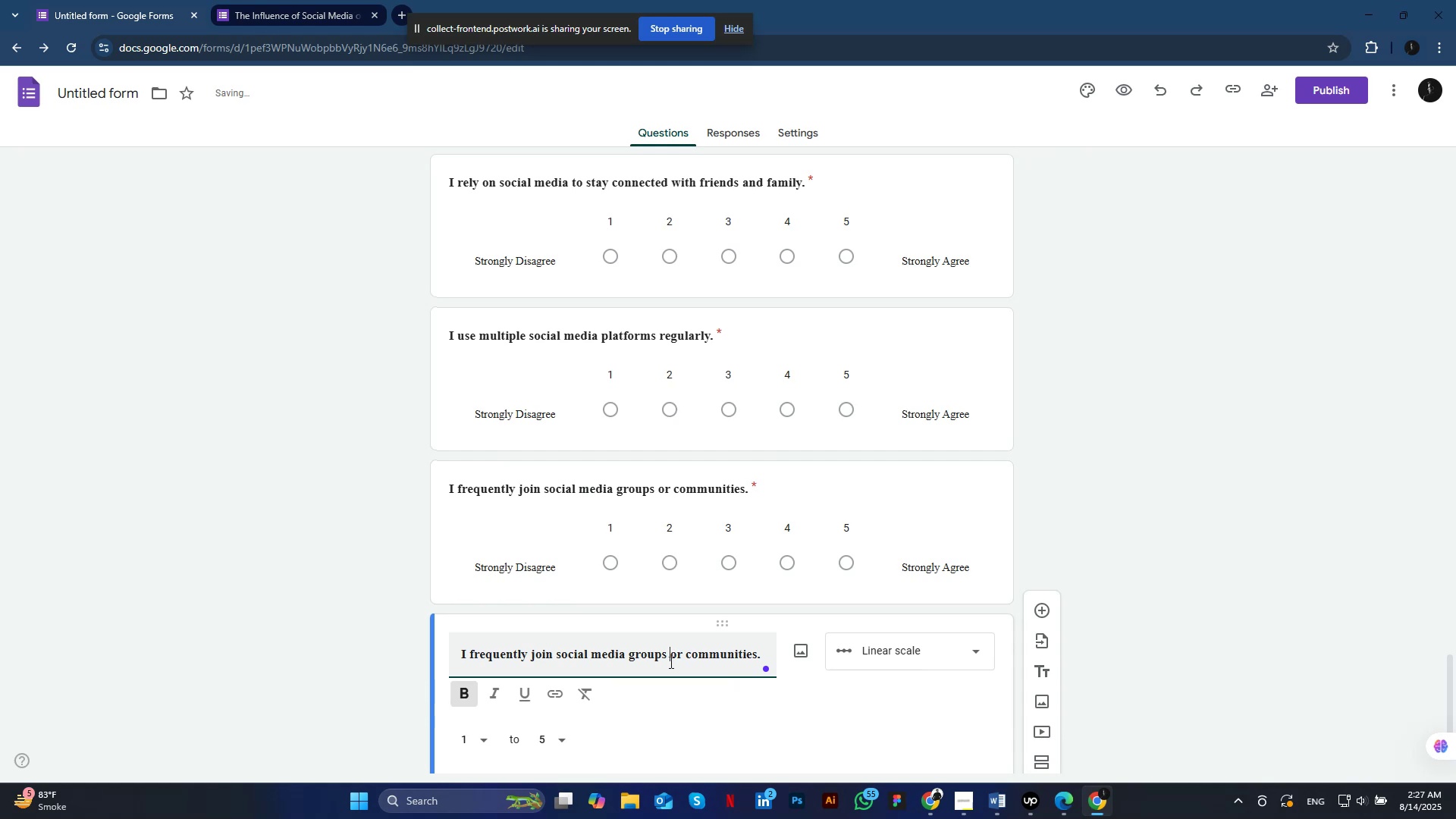 
left_click([999, 804])
 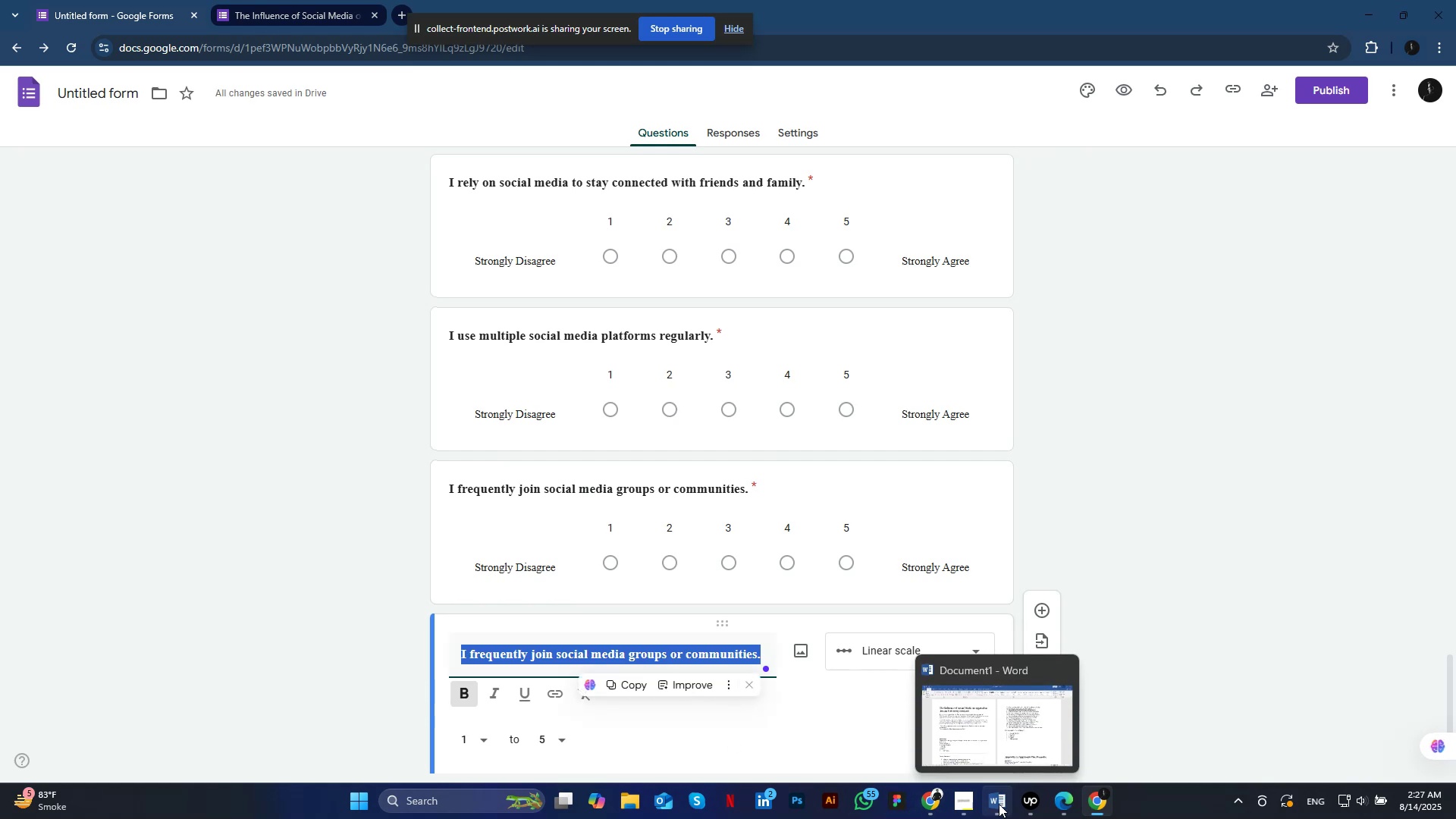 
left_click_drag(start_coordinate=[1144, 256], to_coordinate=[836, 256])
 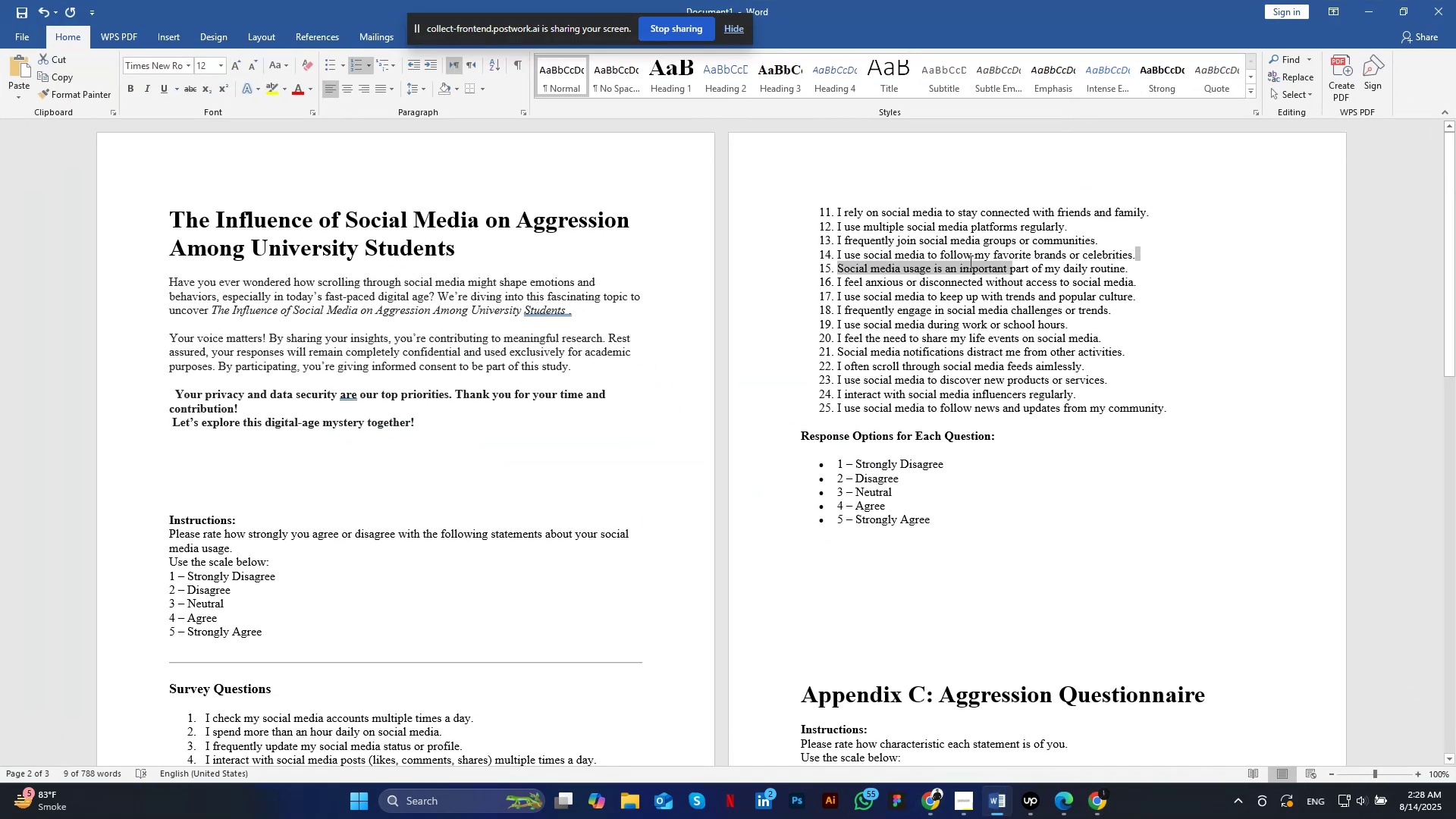 
key(Control+C)
 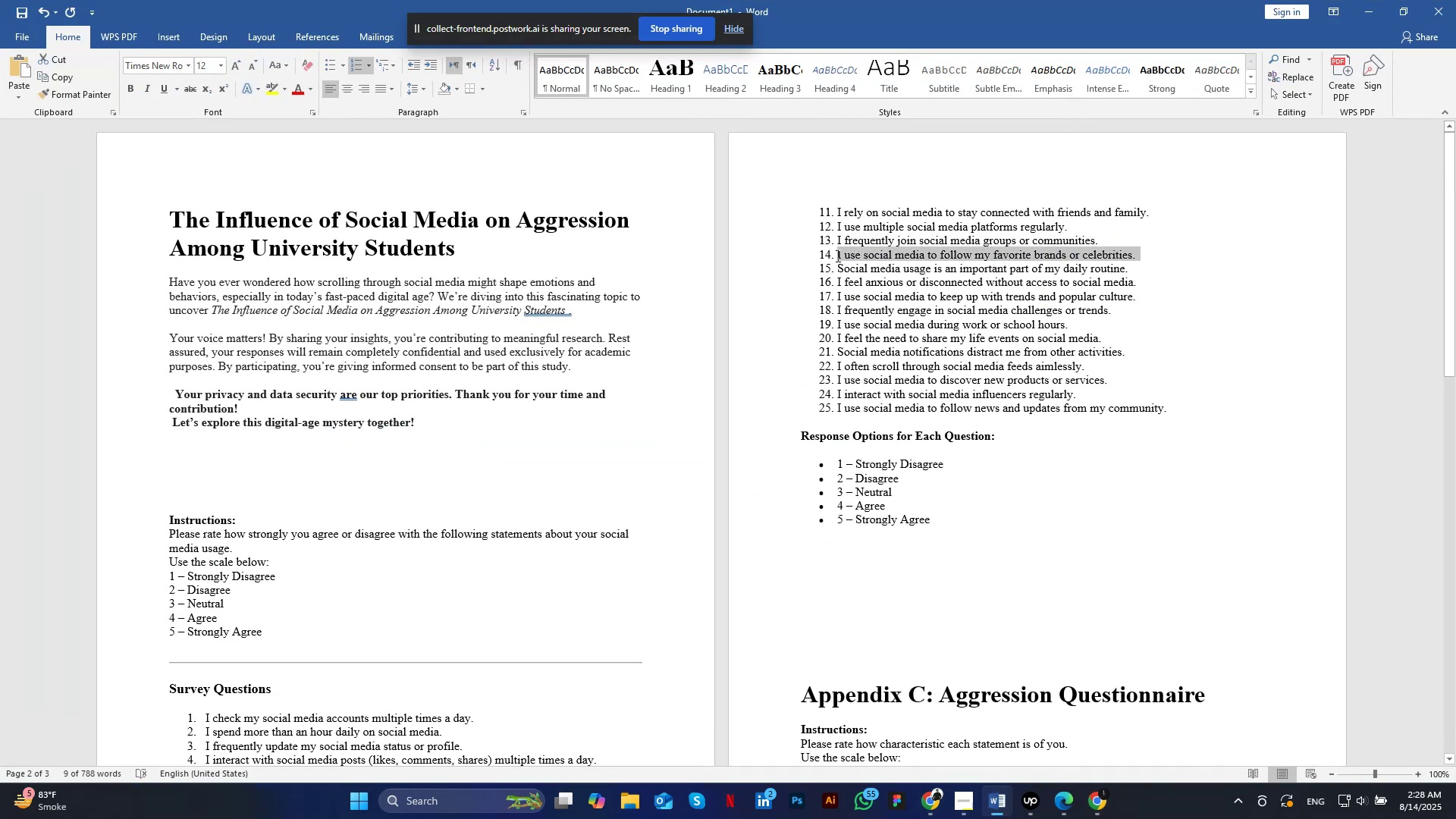 
left_click([1371, 8])
 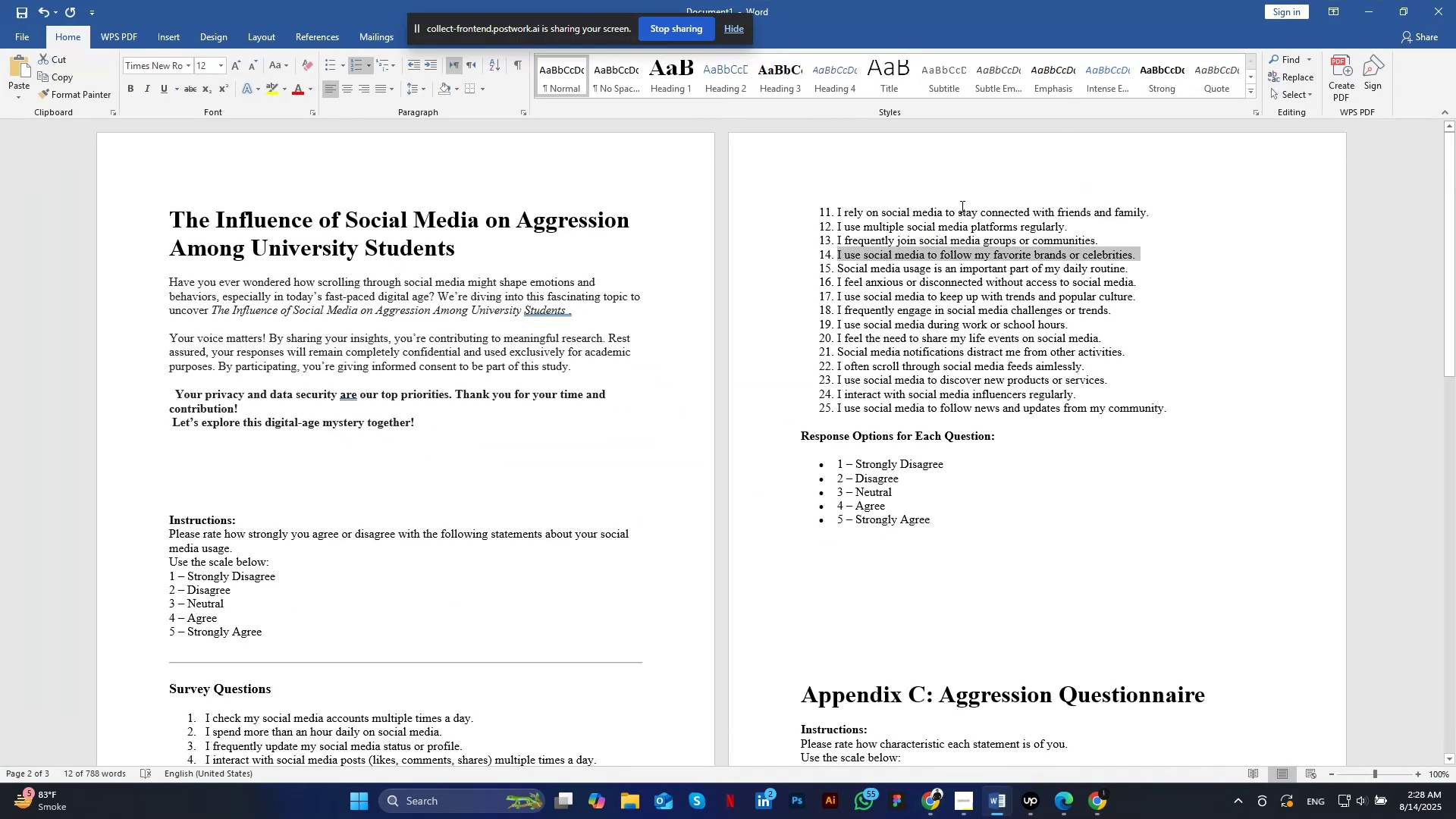 
key(Control+V)
 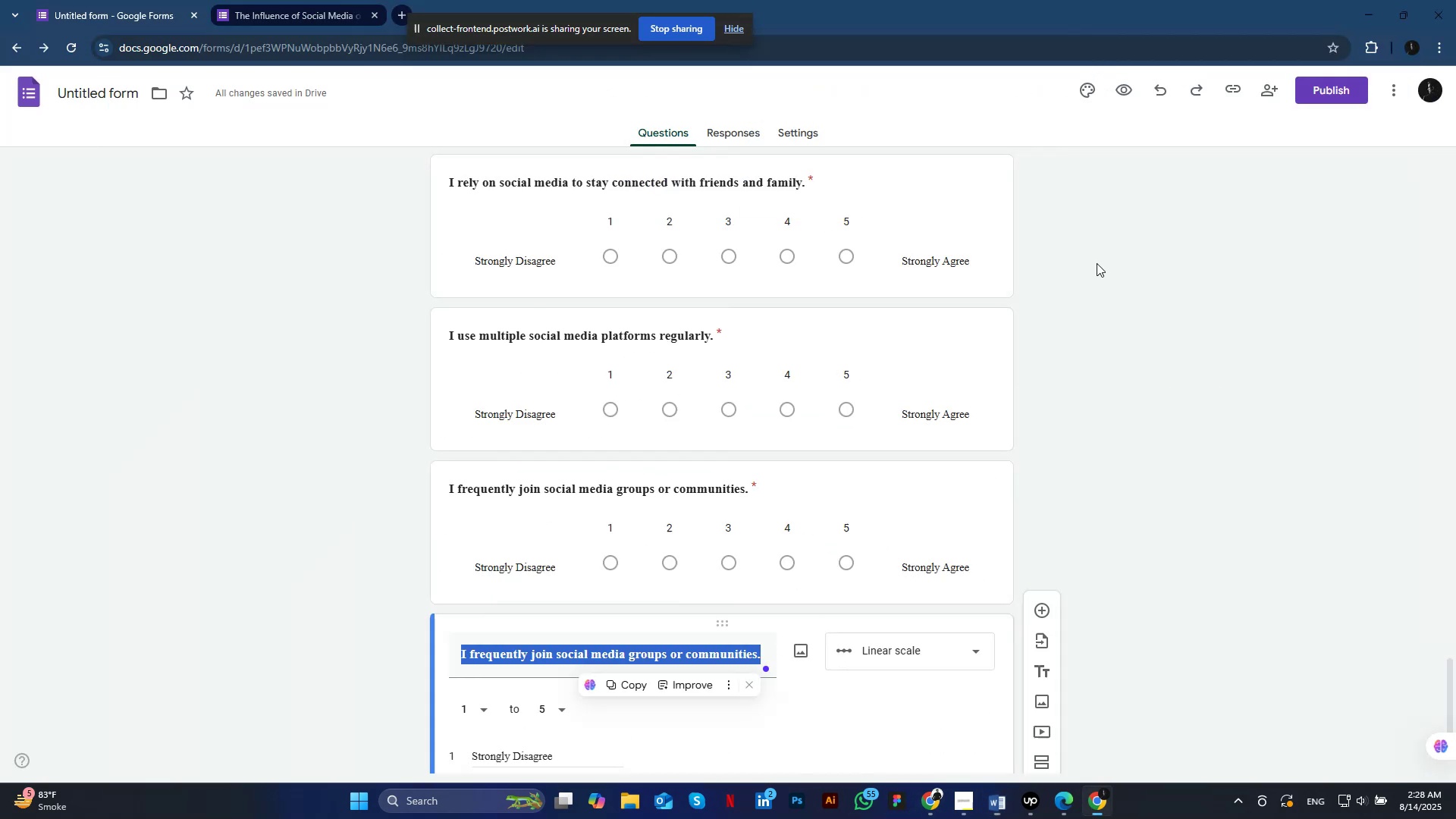 
key(Control+A)
 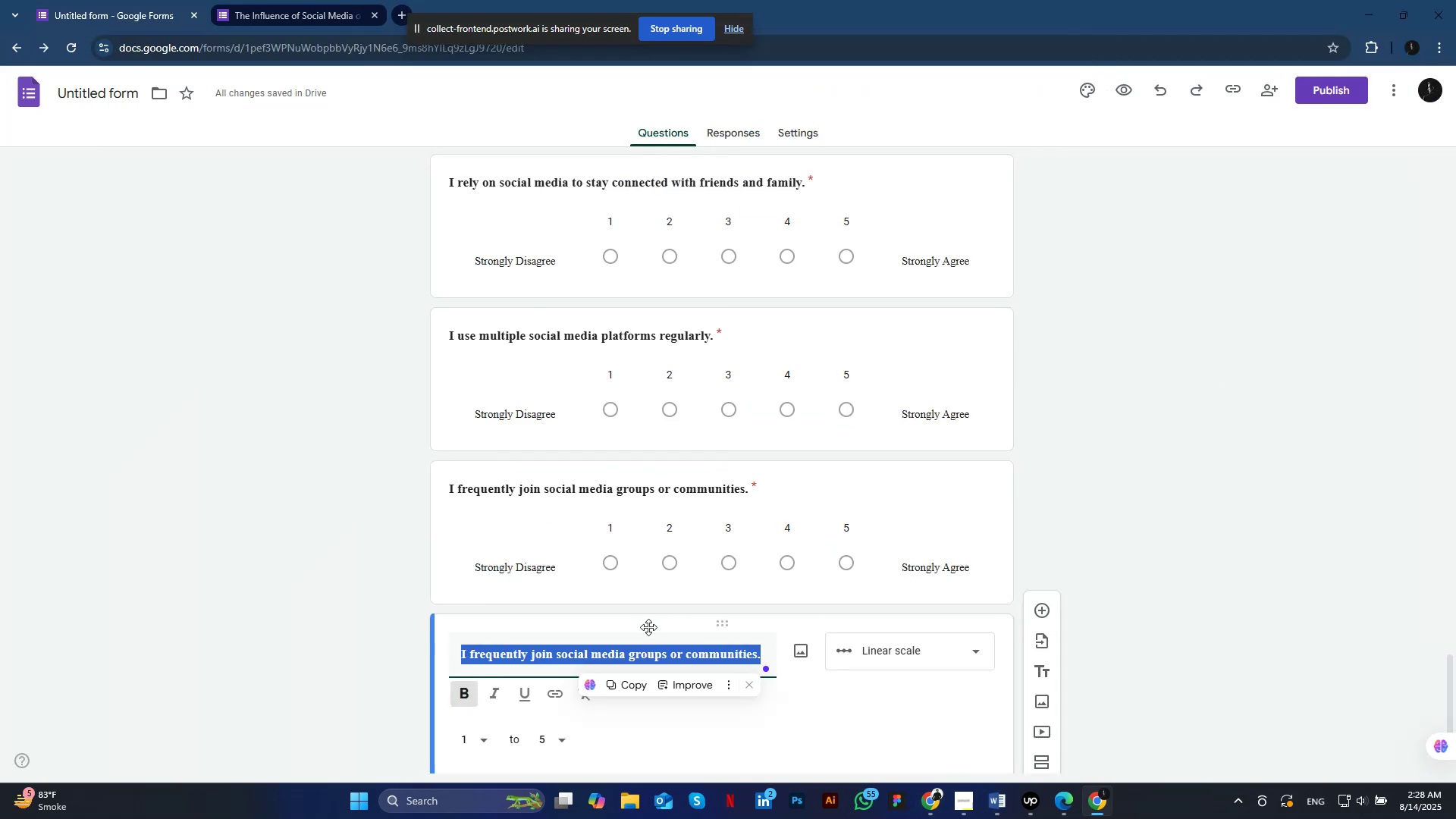 
left_click([469, 714])
 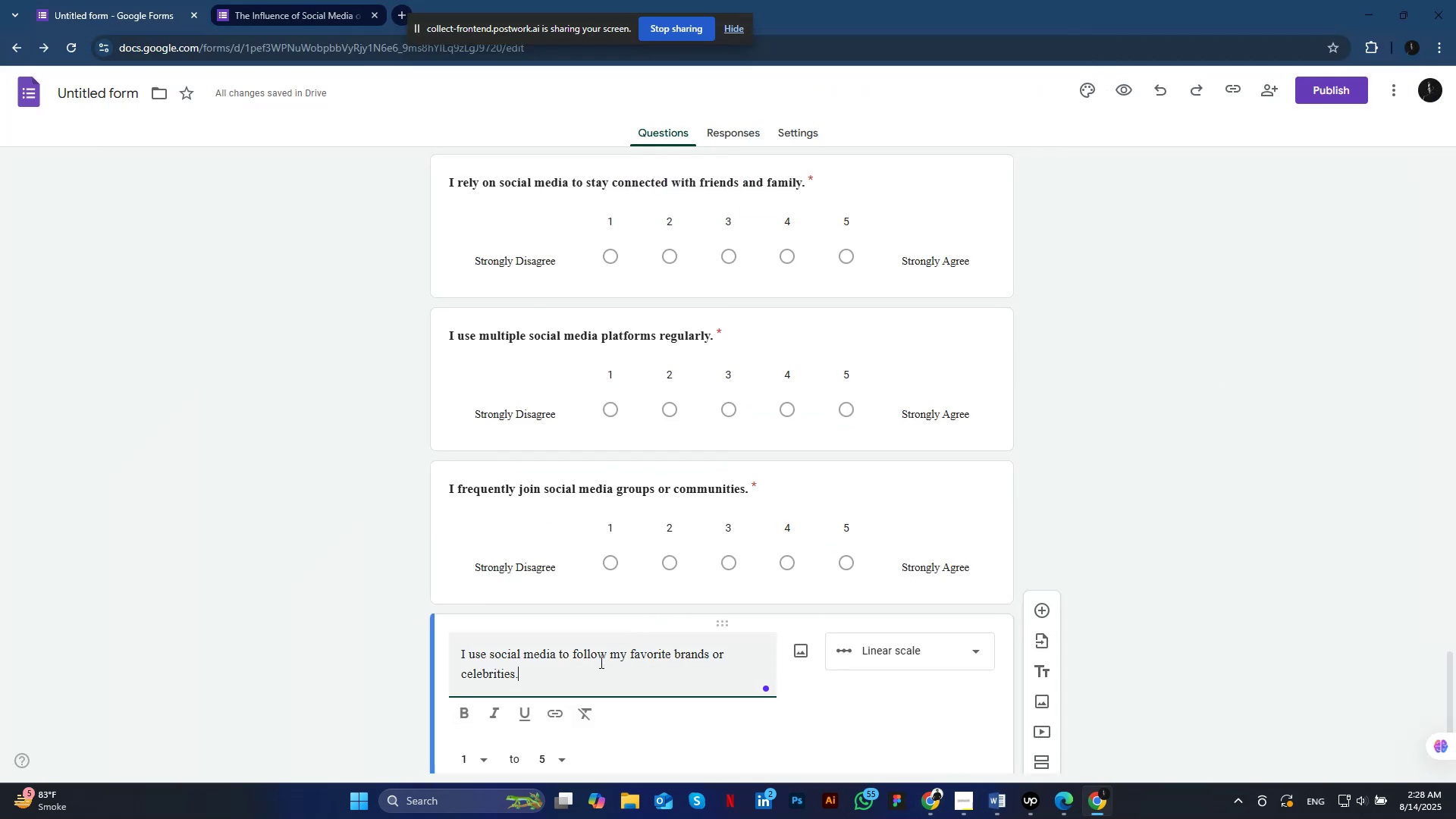 
scroll: coordinate [663, 710], scroll_direction: down, amount: 6.0
 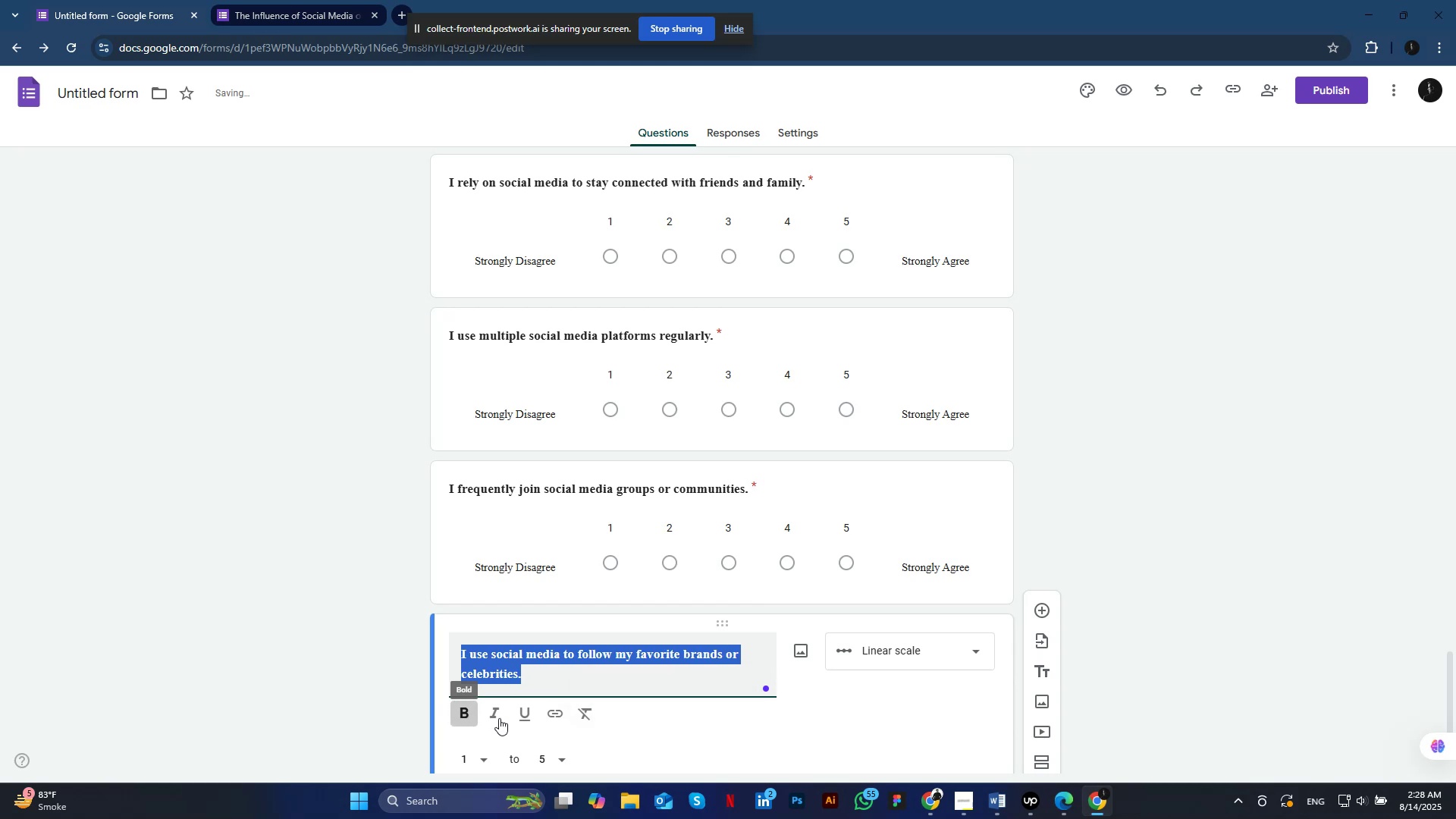 
left_click([805, 700])
 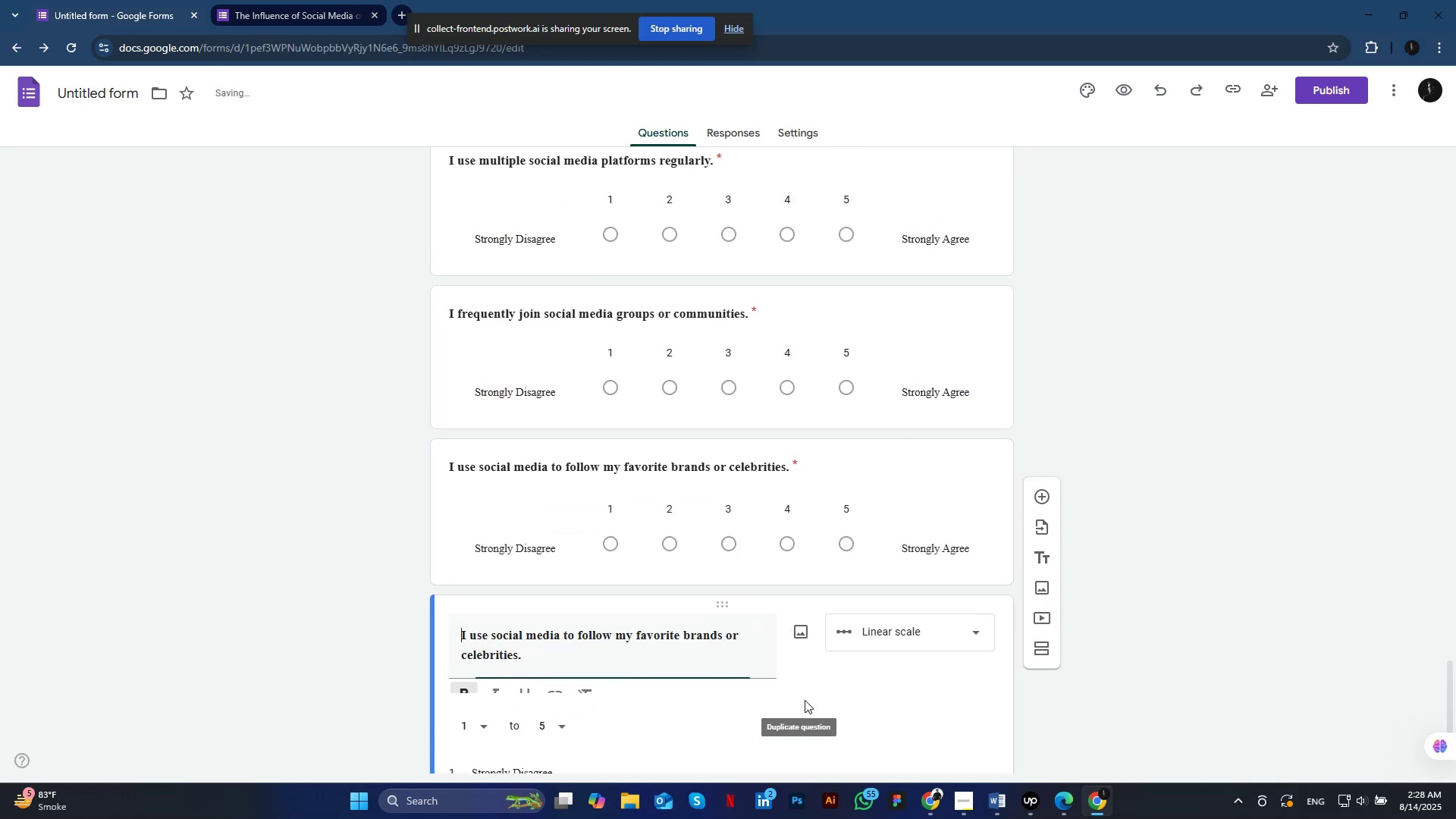 
left_click([992, 802])
 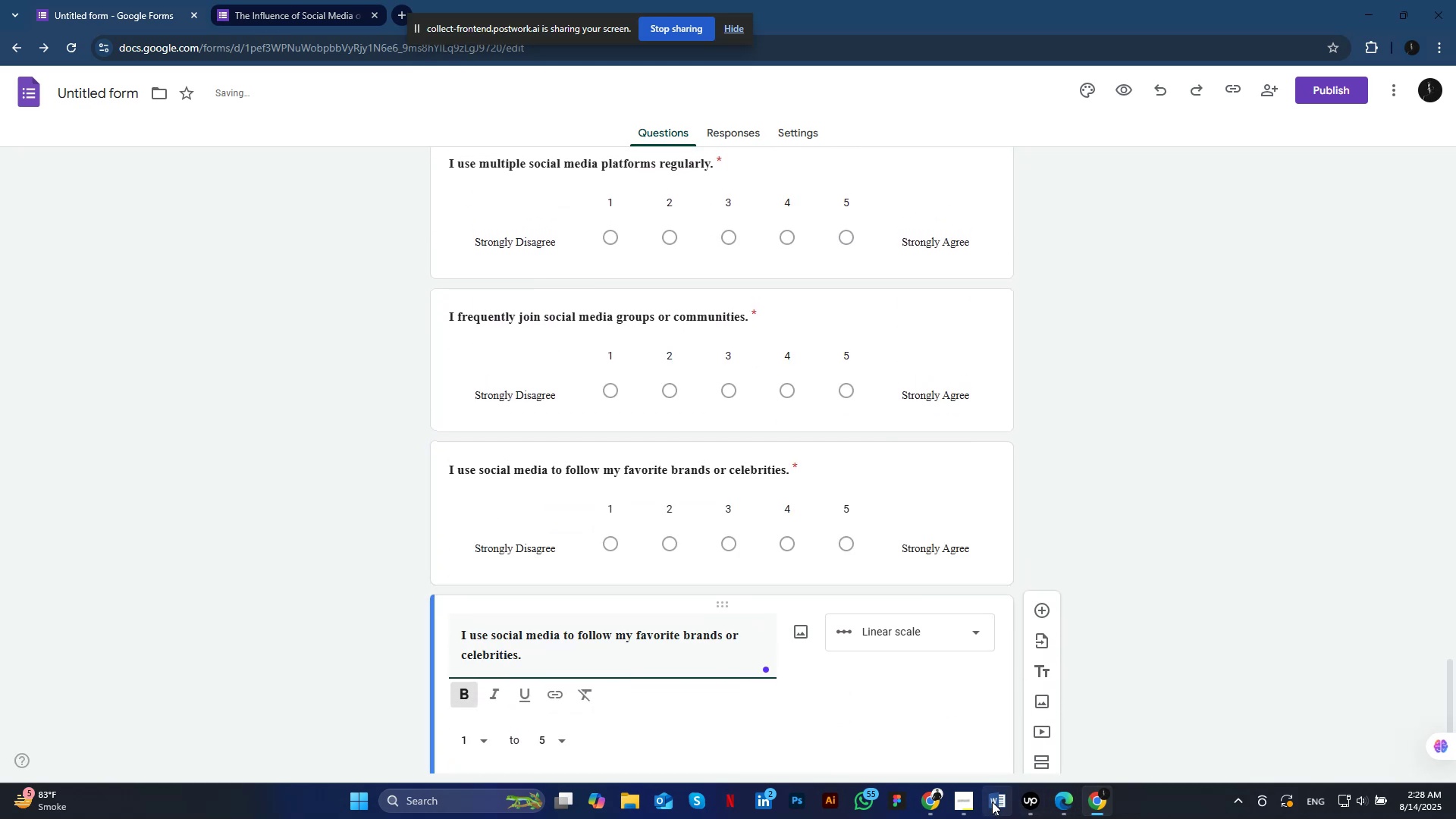 
left_click_drag(start_coordinate=[1134, 265], to_coordinate=[839, 271])
 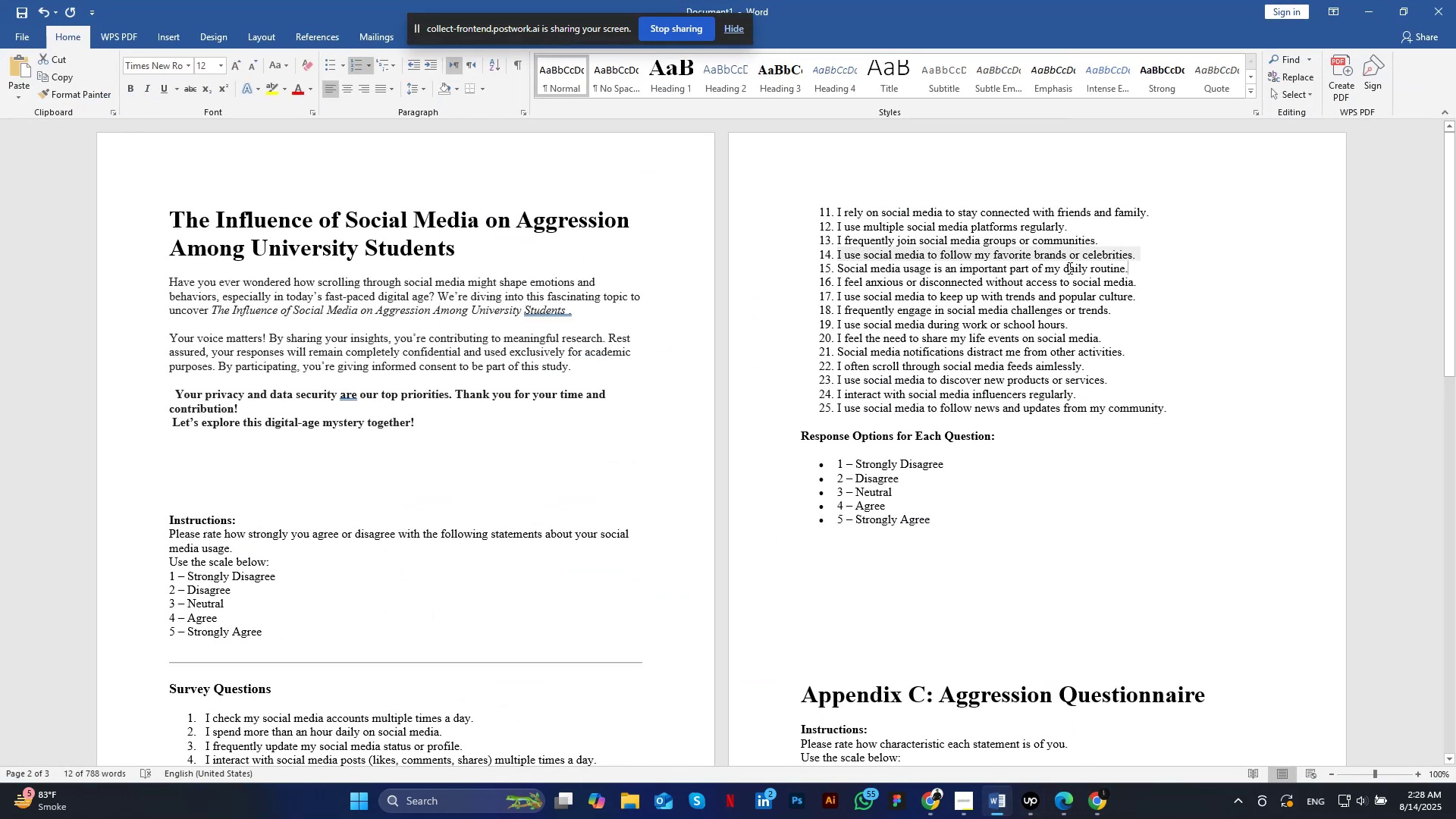 
key(Control+C)
 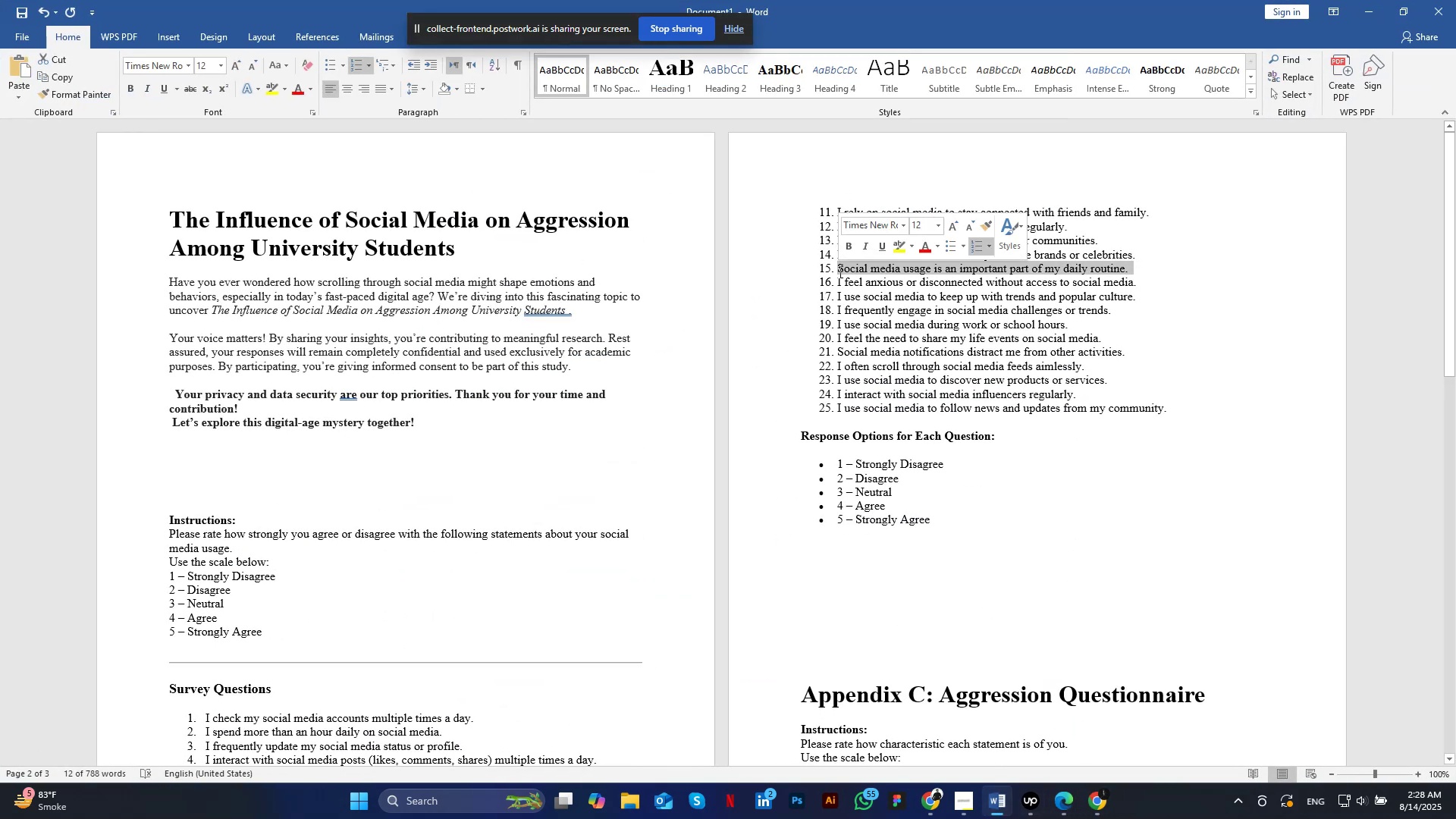 
left_click([1364, 3])
 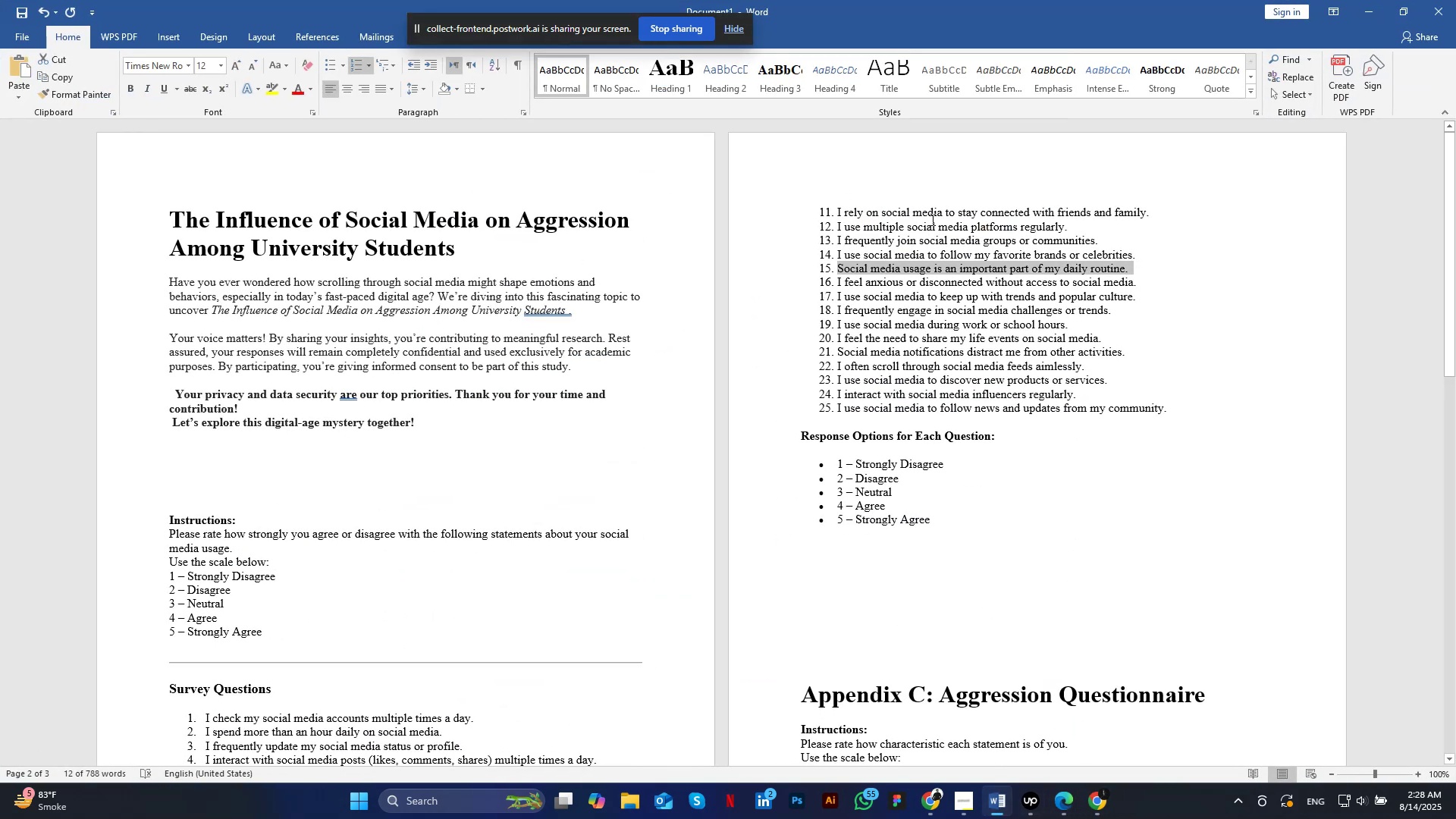 
key(Control+A)
 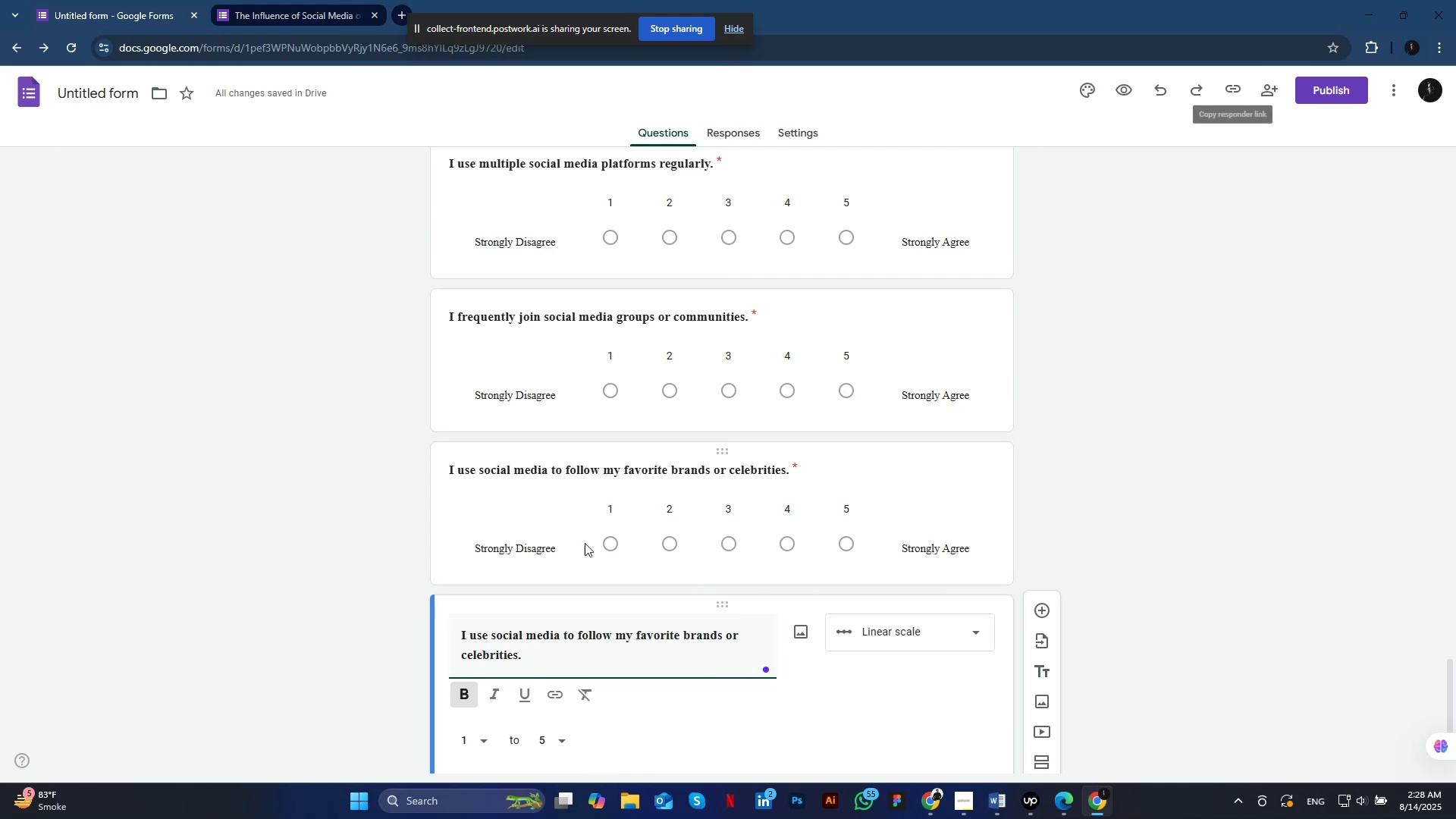 
key(Control+V)
 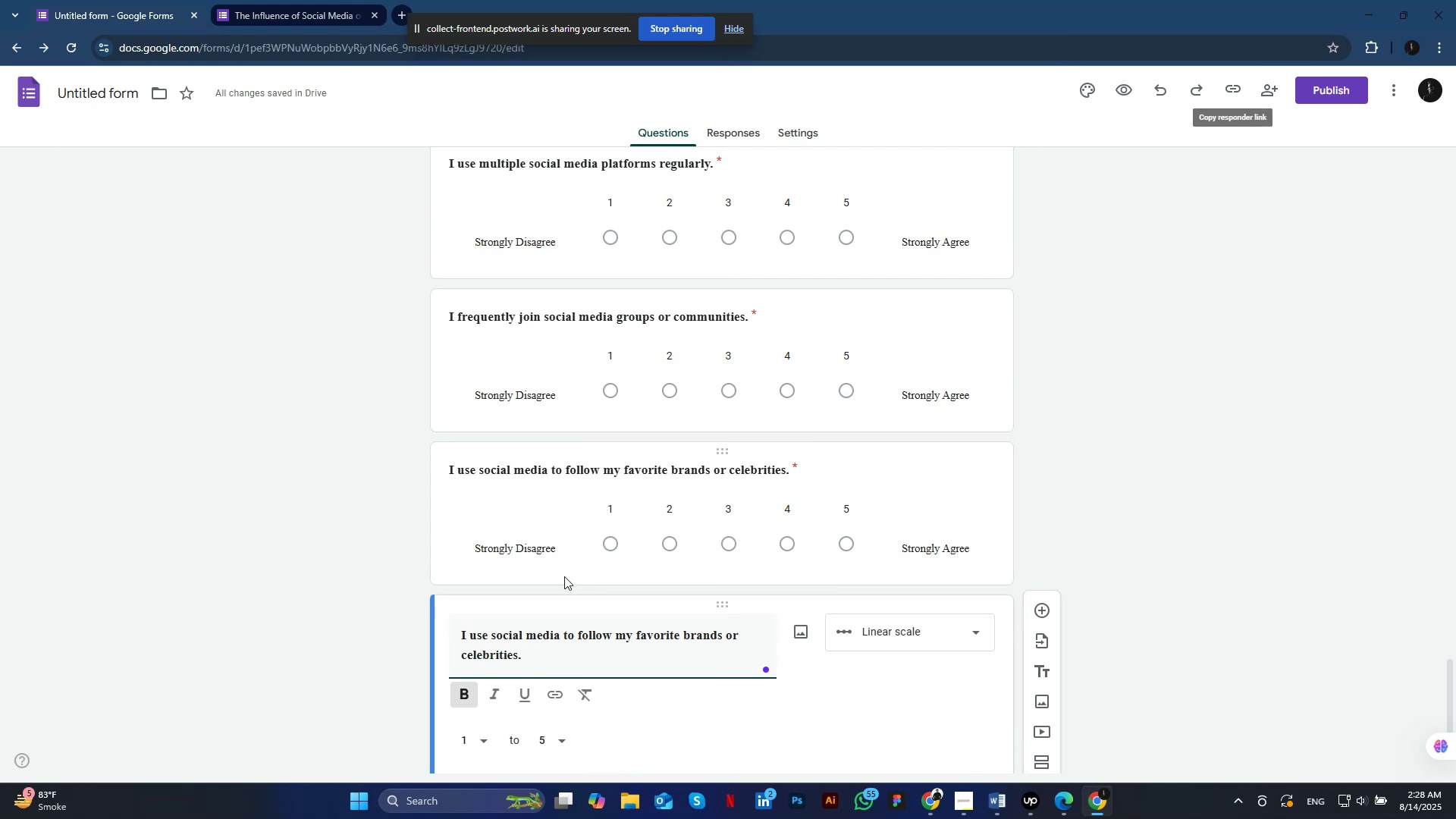 
key(Control+A)
 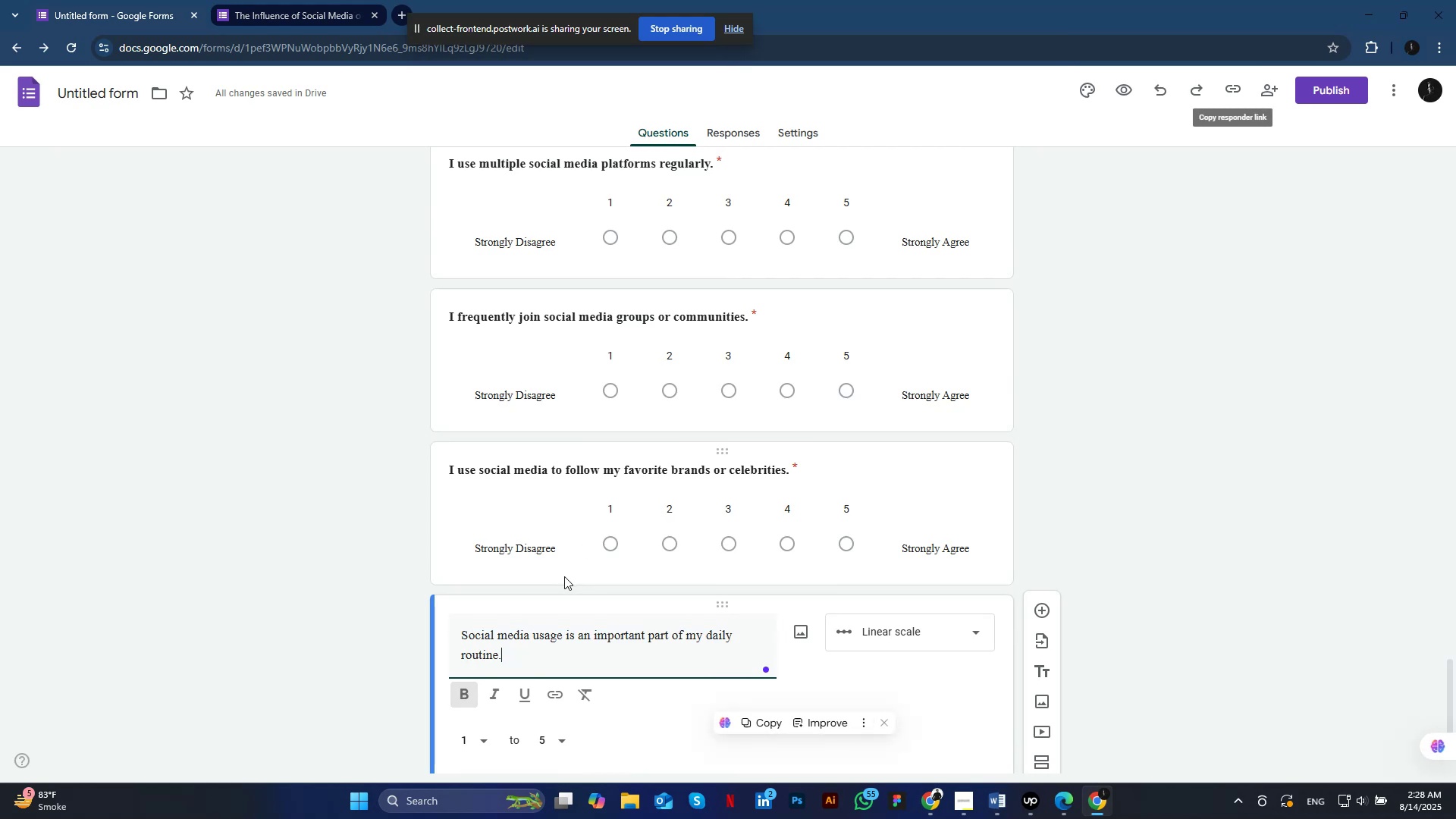 
left_click([471, 691])
 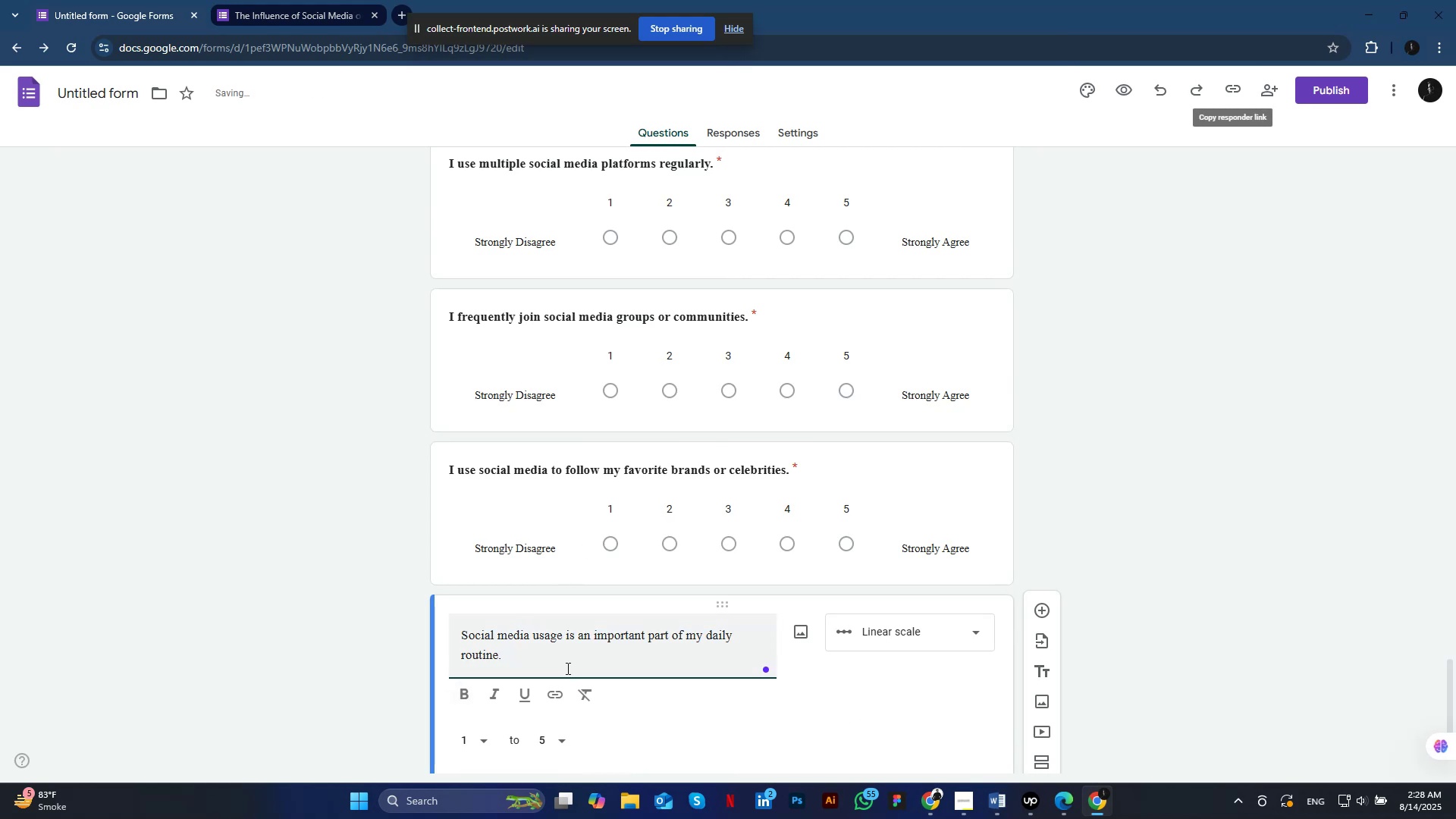 
scroll: coordinate [571, 714], scroll_direction: down, amount: 3.0
 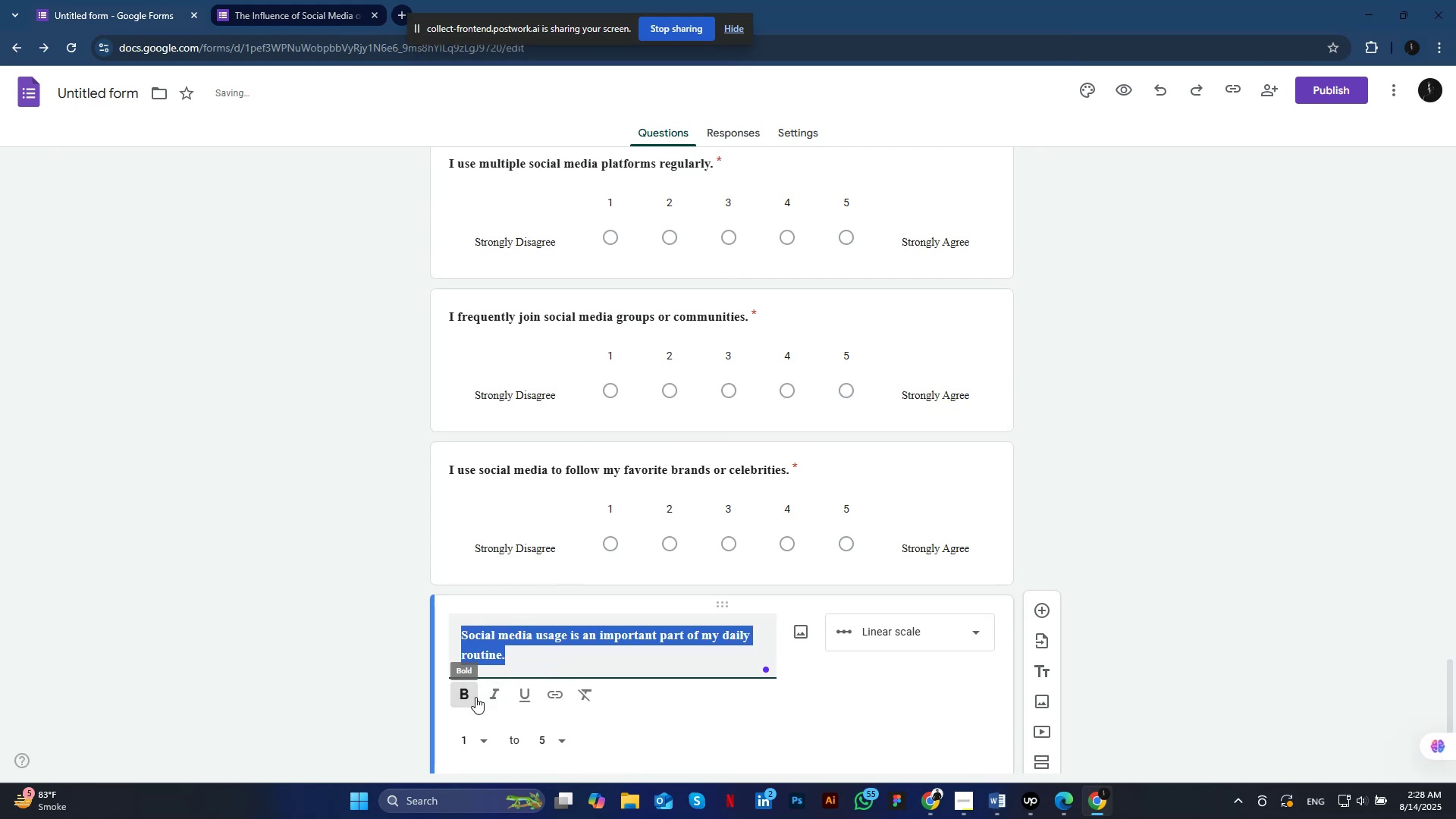 
left_click([802, 695])
 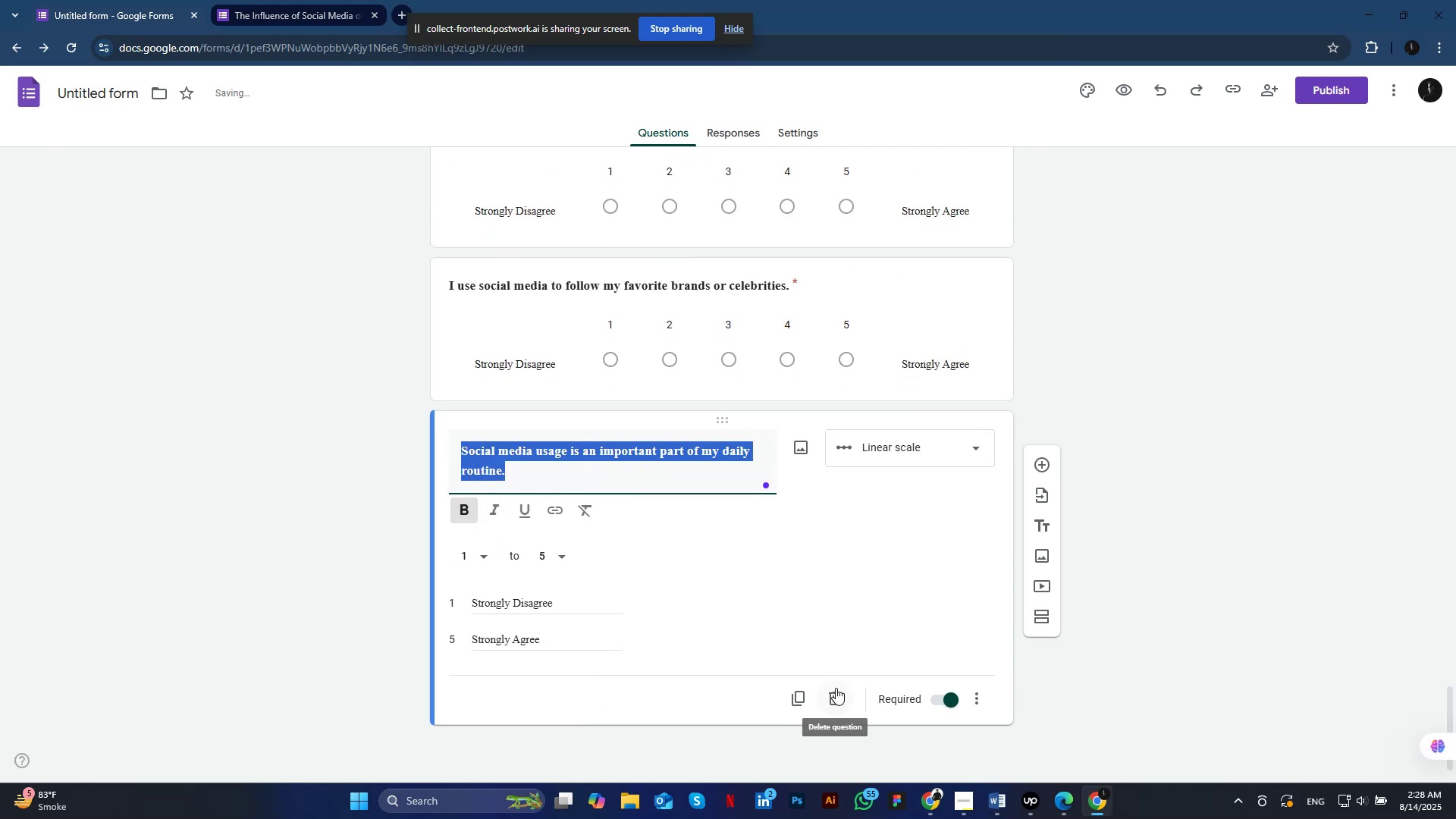 
key(Control+A)
 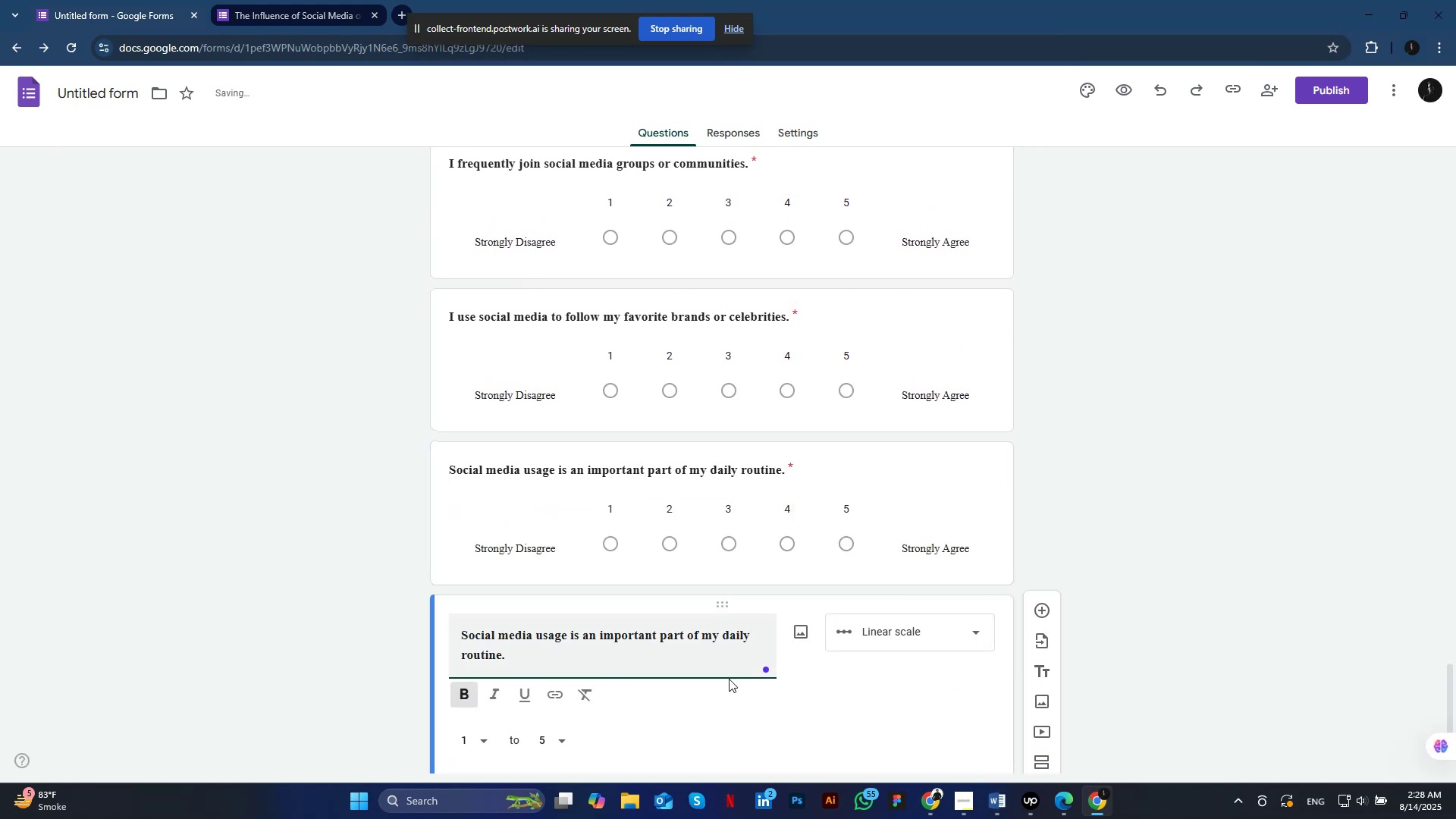 
left_click([999, 799])
 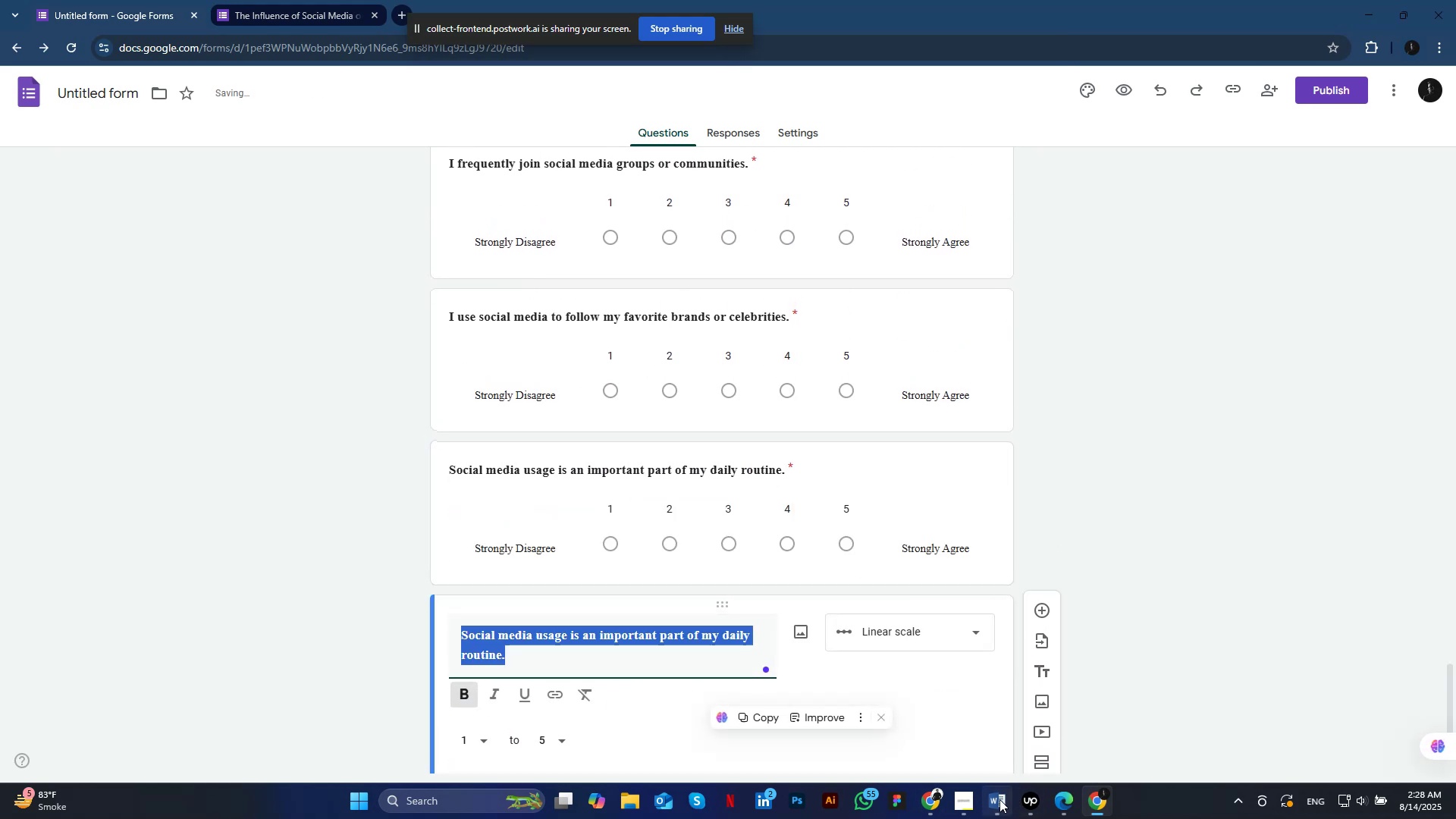 
left_click_drag(start_coordinate=[1141, 284], to_coordinate=[836, 281])
 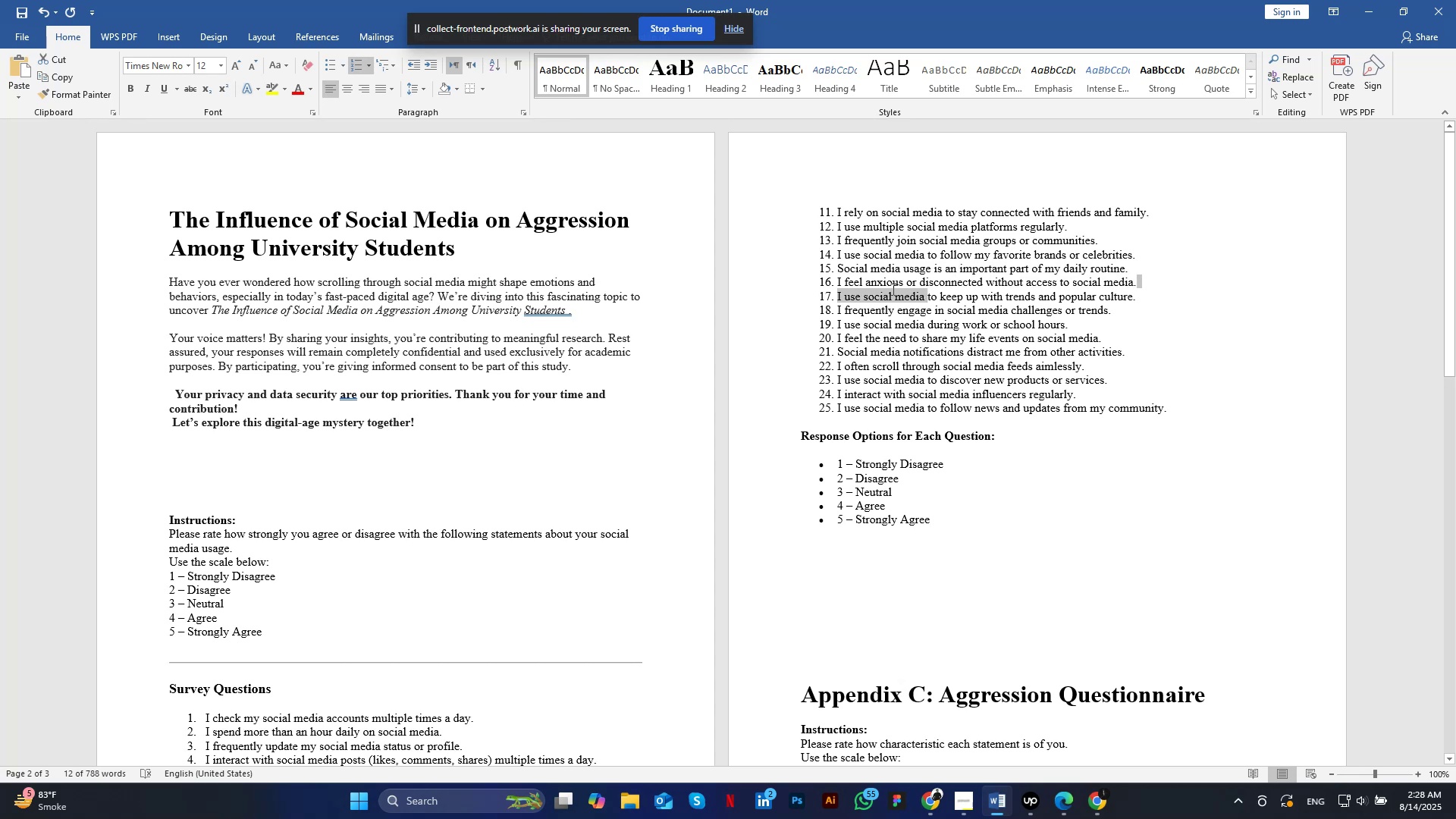 
key(Control+C)
 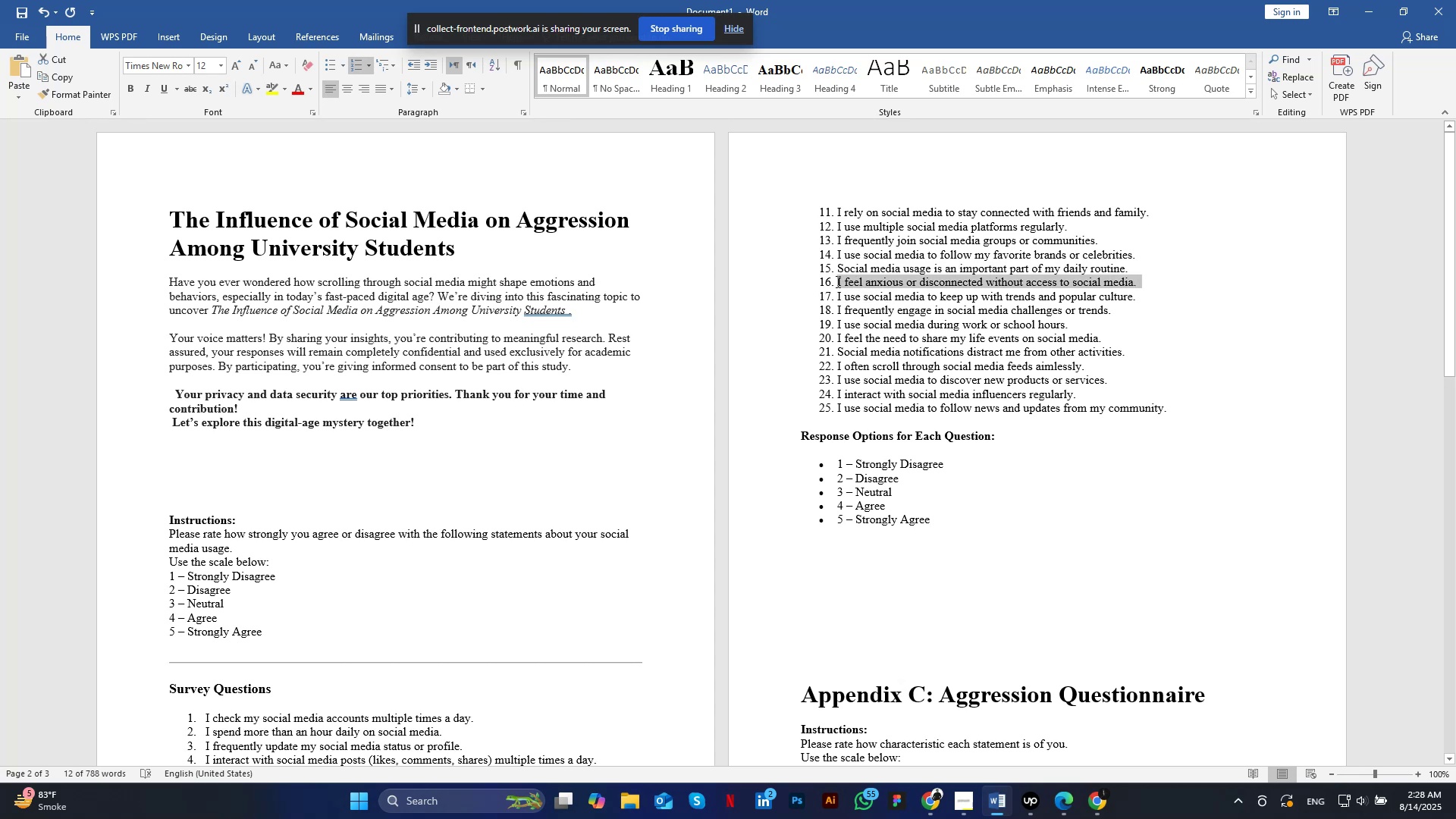 
left_click([1360, 7])
 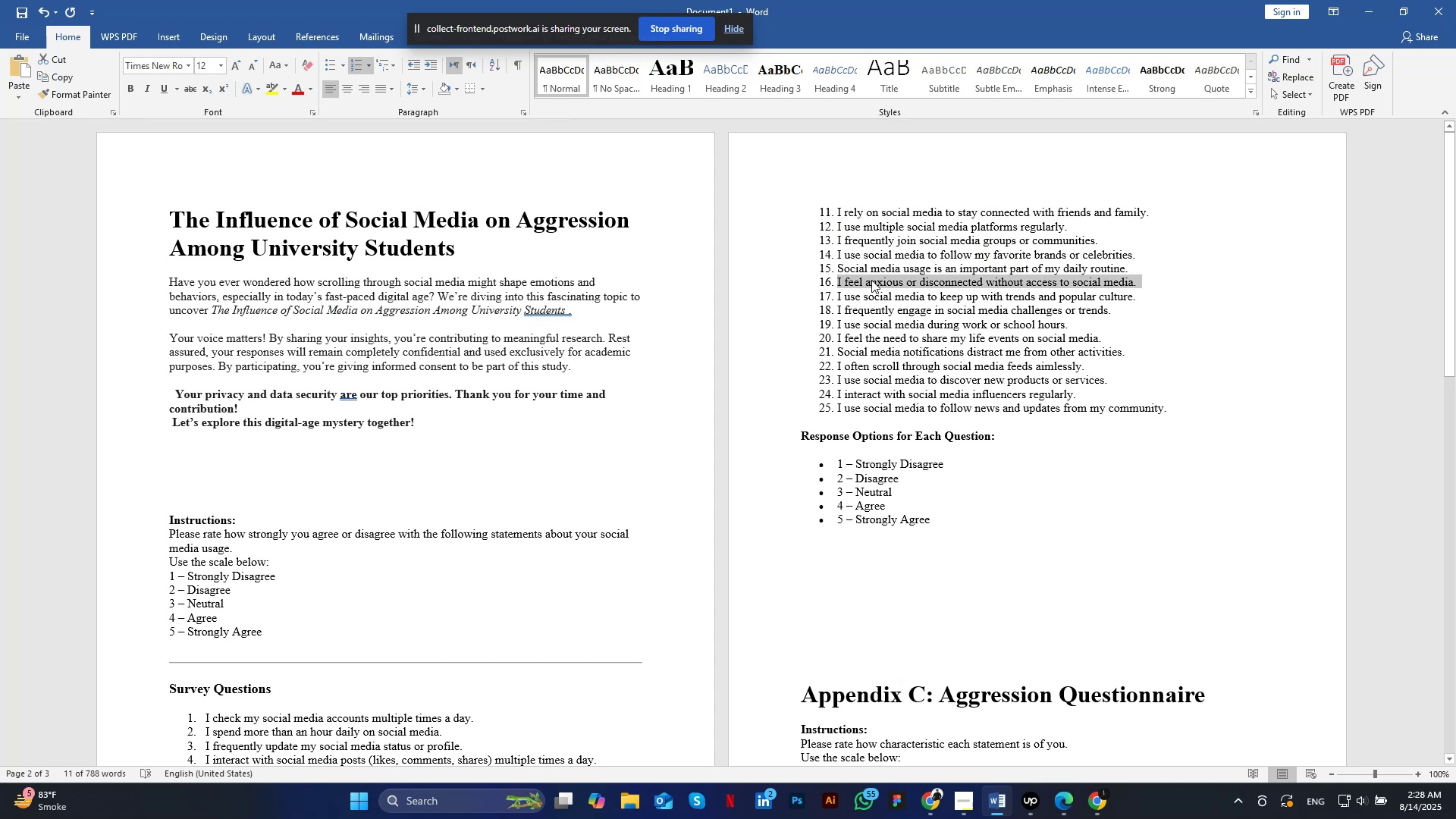 
key(Control+V)
 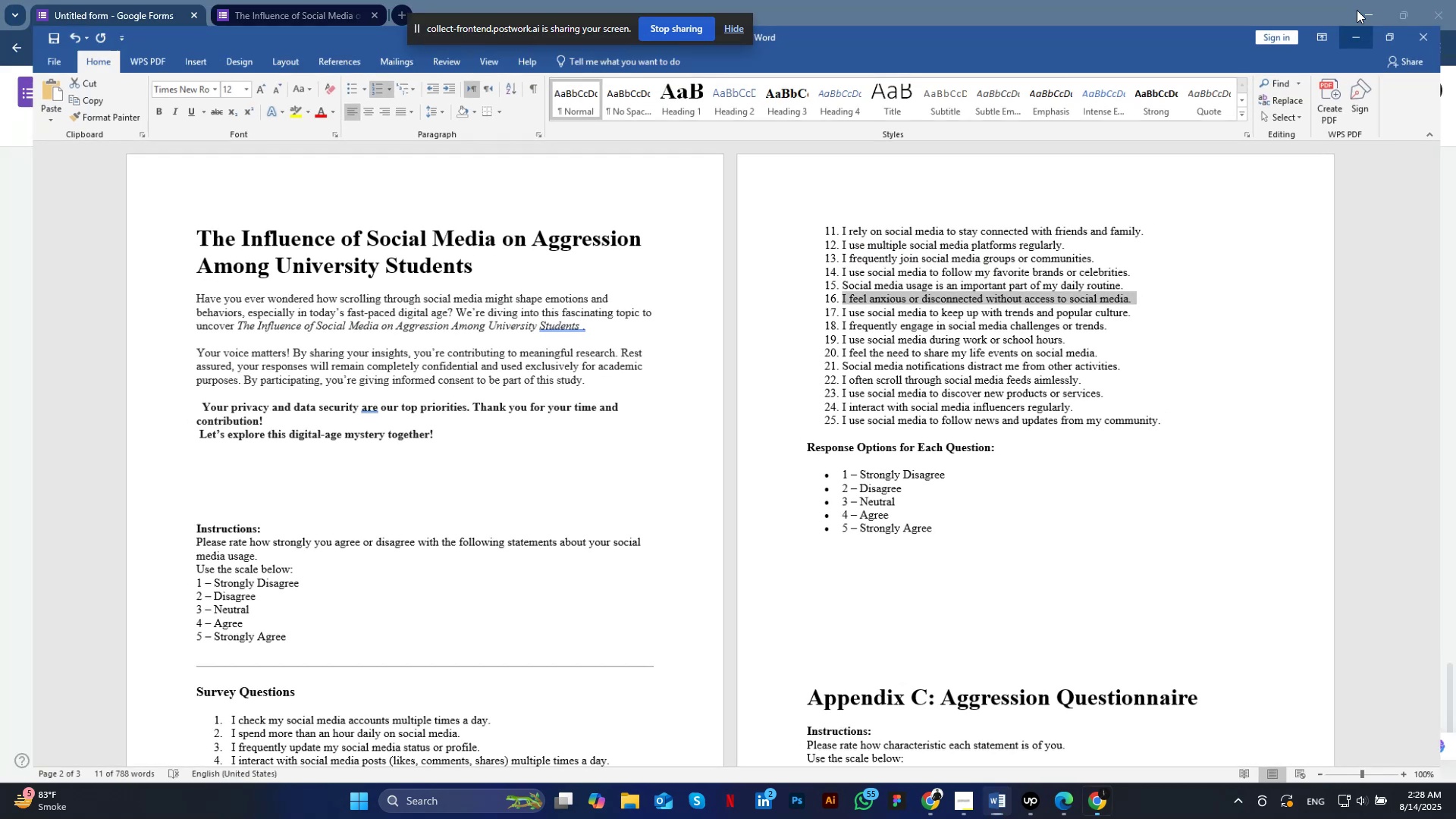 
key(Control+A)
 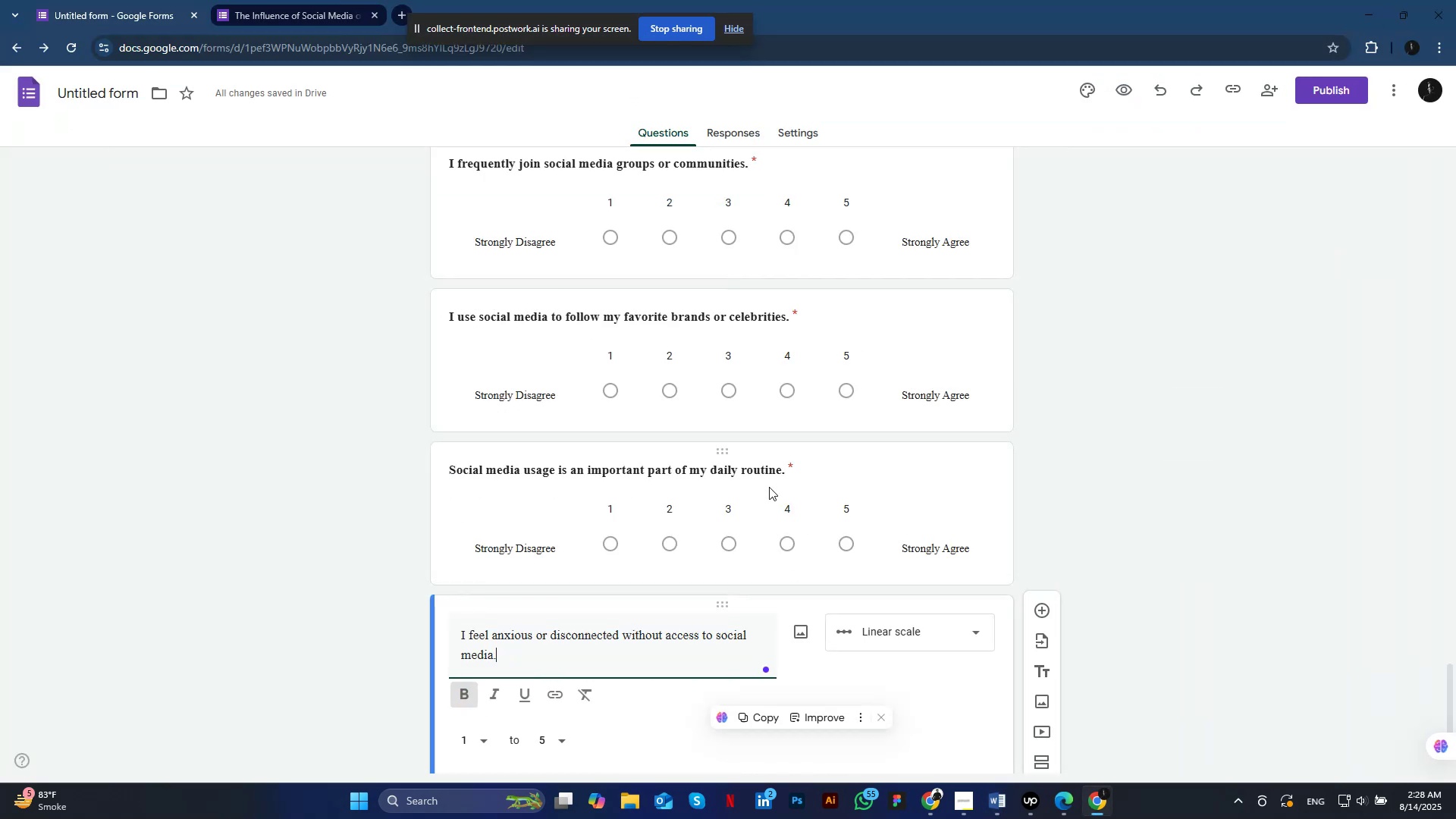 
left_click([468, 695])
 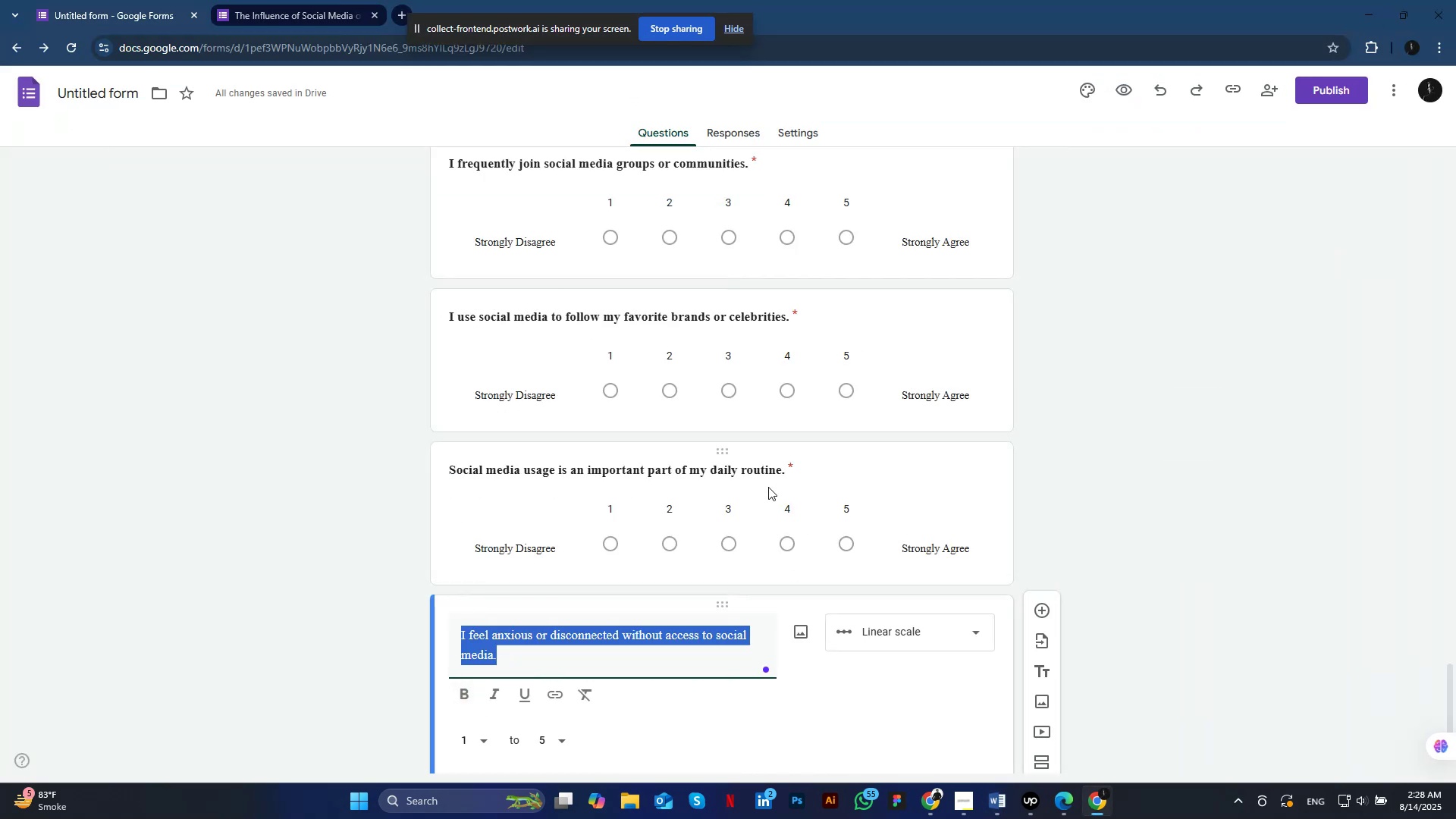 
scroll: coordinate [626, 677], scroll_direction: down, amount: 5.0
 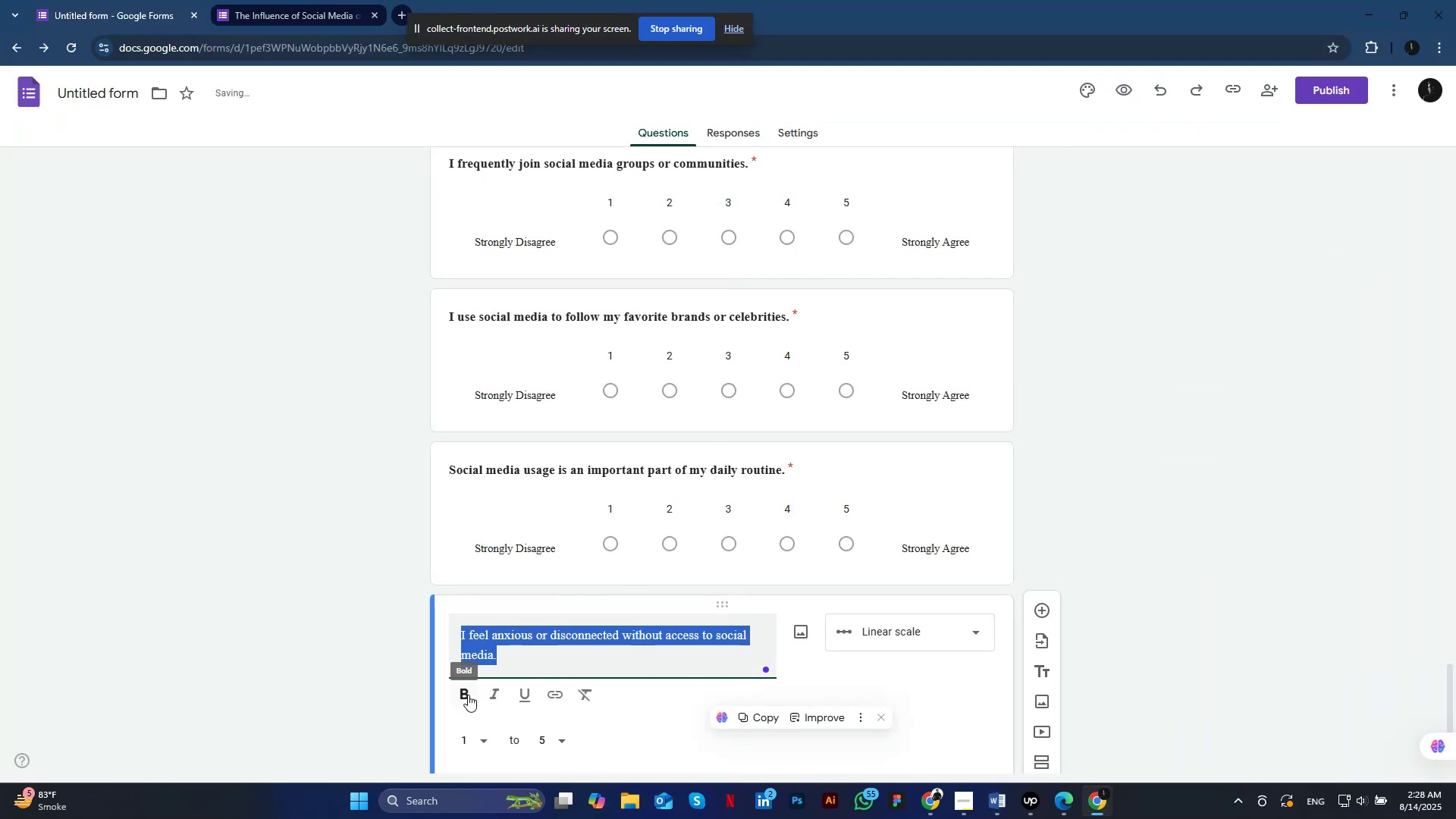 
left_click([794, 701])
 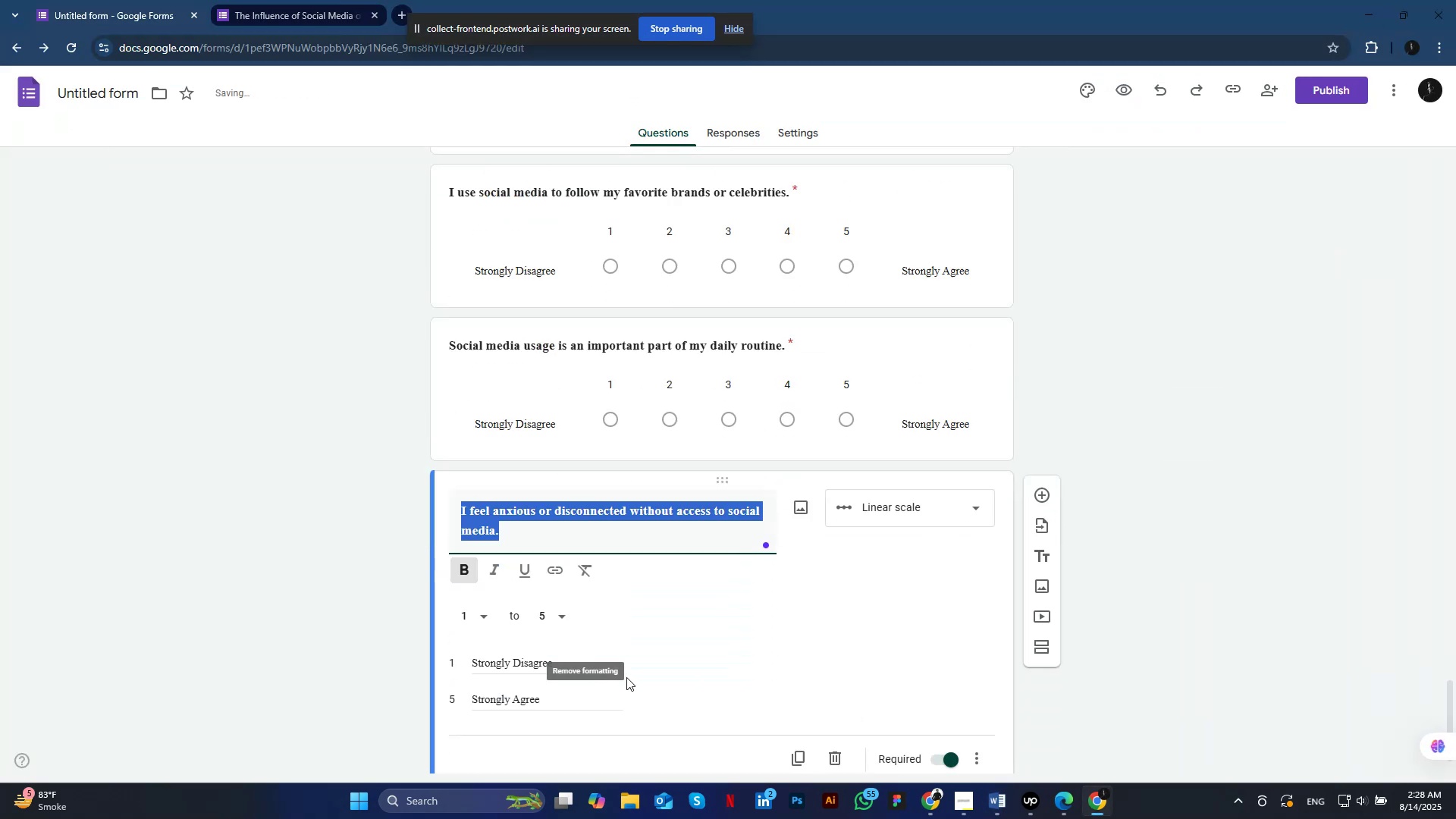 
scroll: coordinate [740, 652], scroll_direction: down, amount: 4.0
 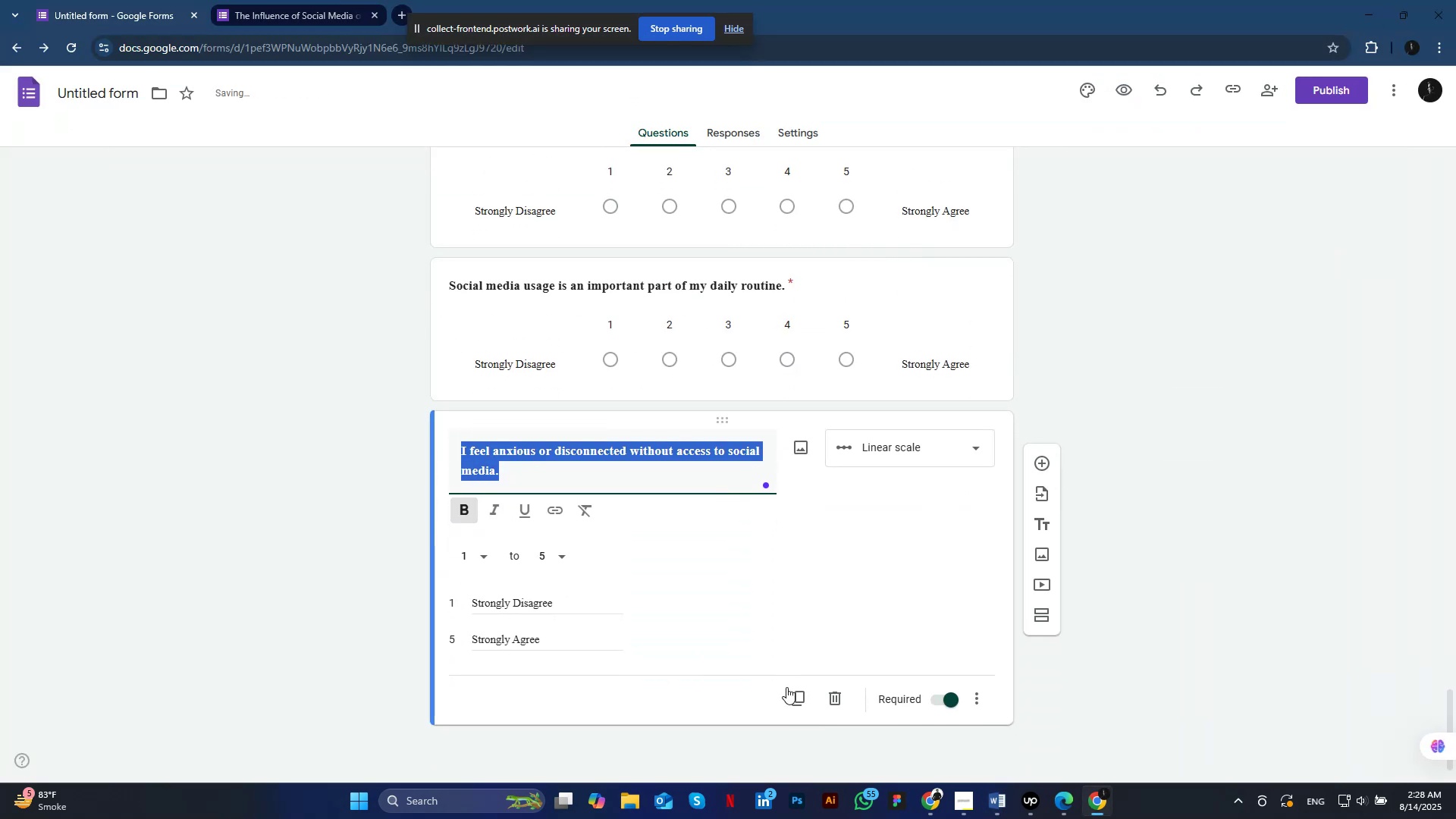 
key(Control+A)
 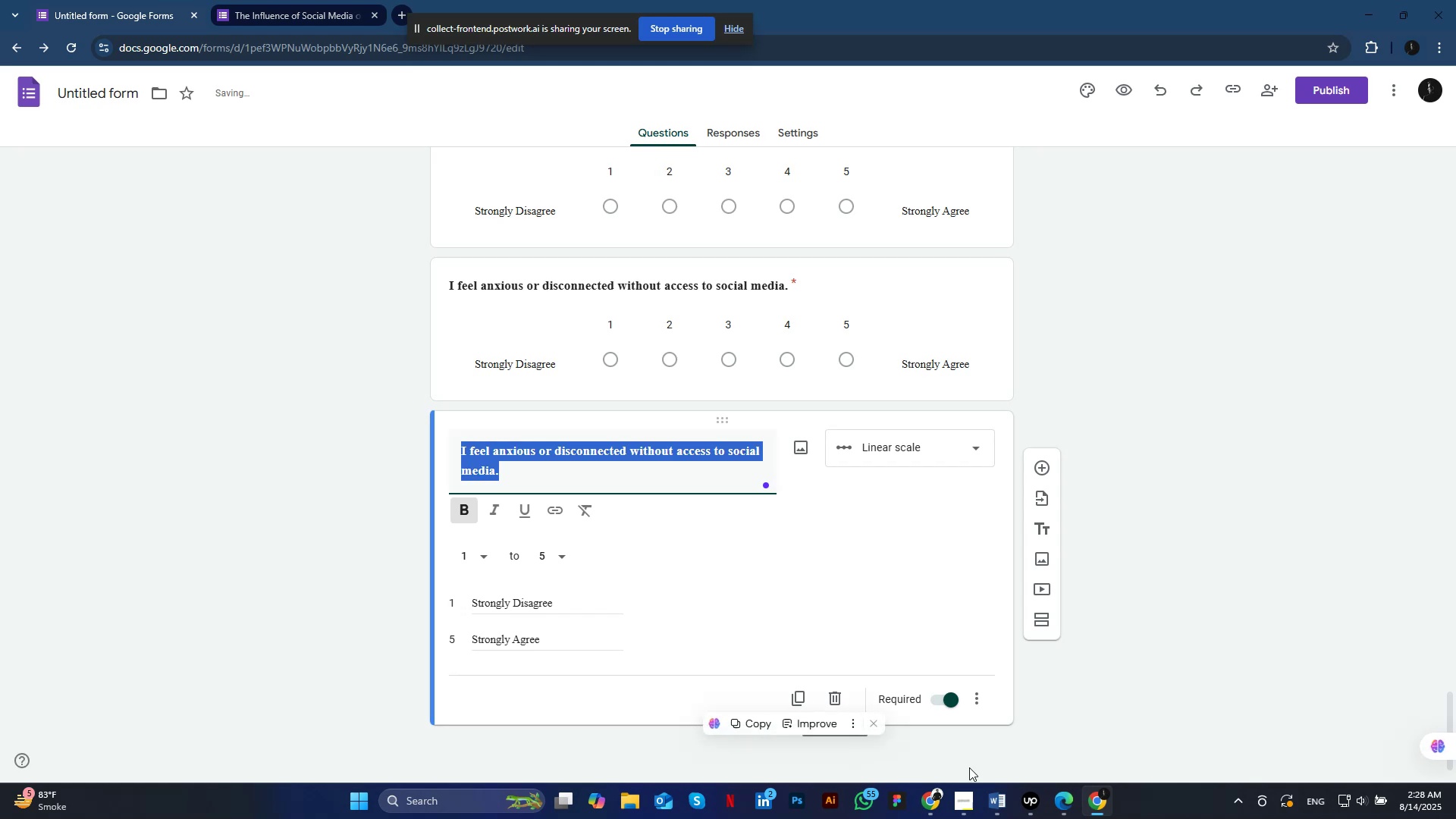 
left_click([988, 802])
 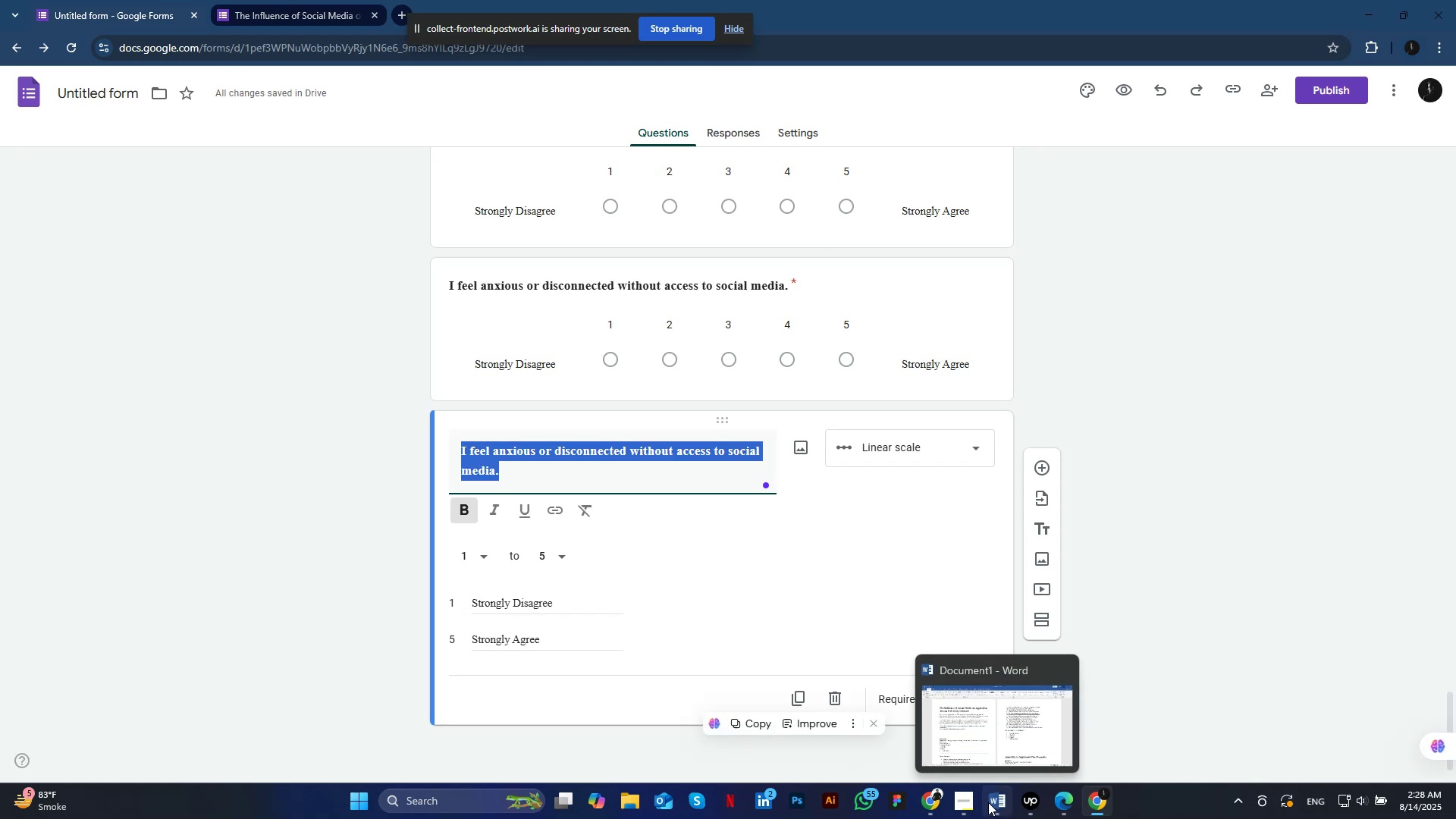 
left_click_drag(start_coordinate=[1140, 297], to_coordinate=[833, 299])
 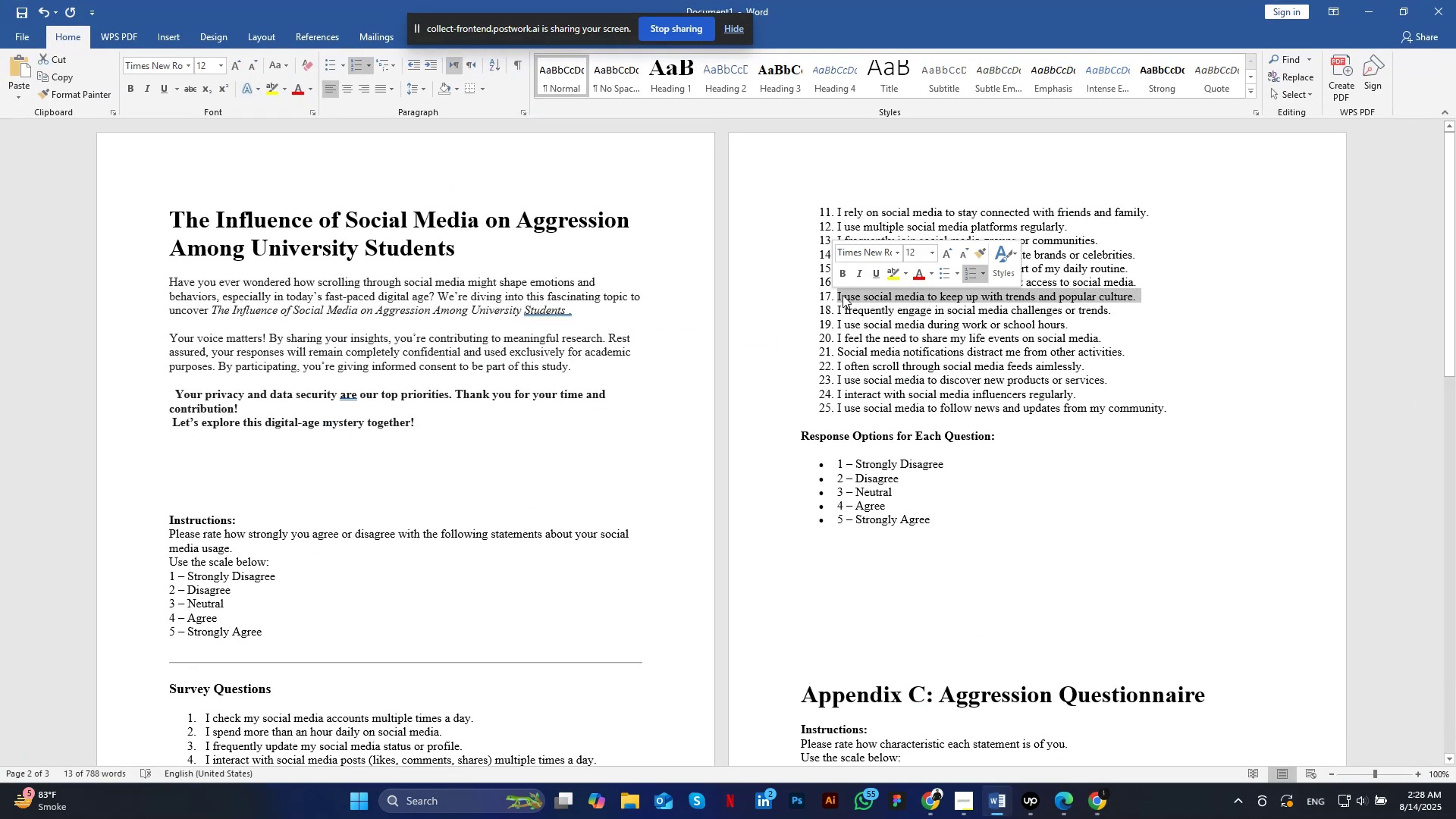 
key(Control+C)
 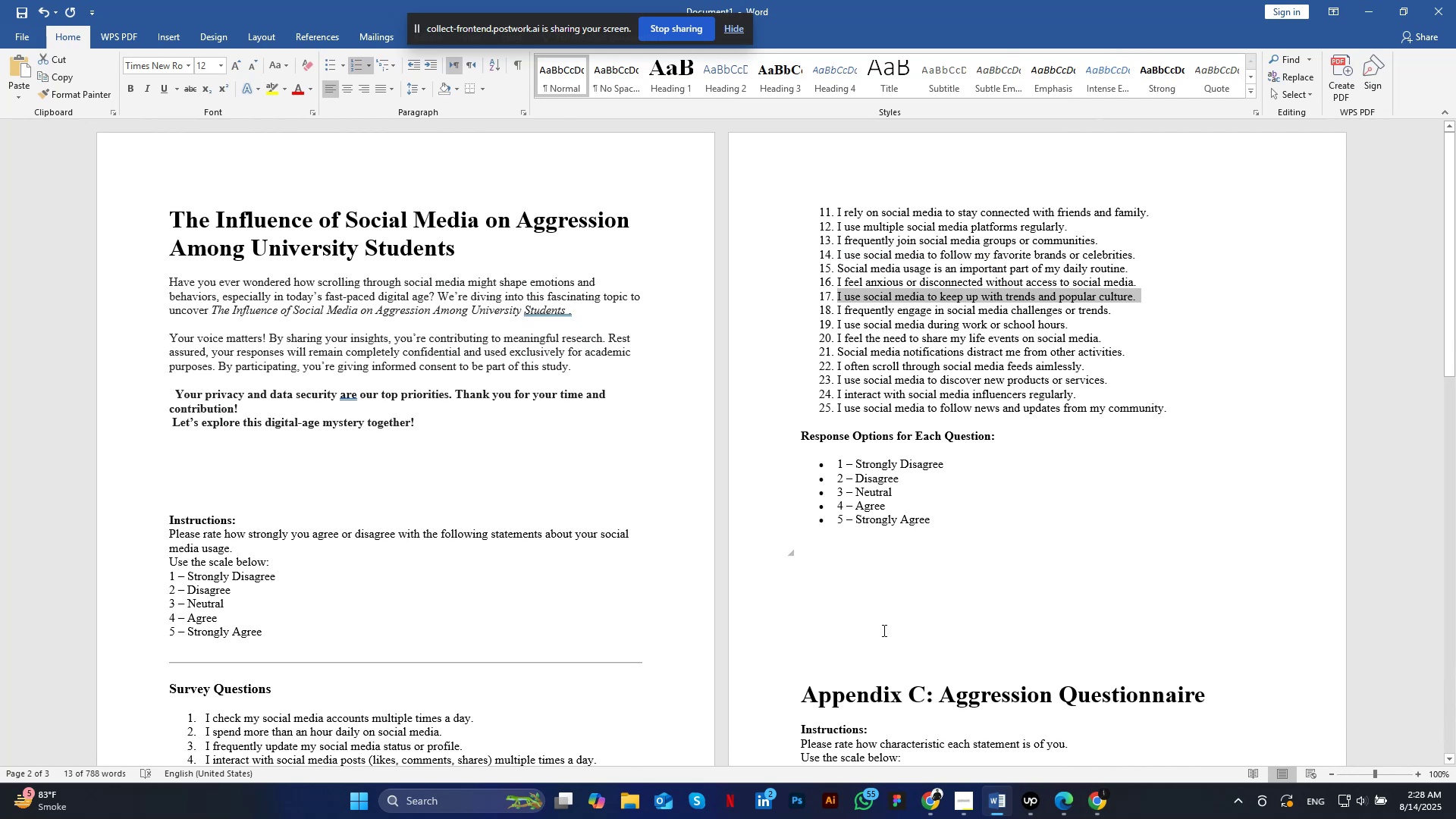 
left_click([1097, 801])
 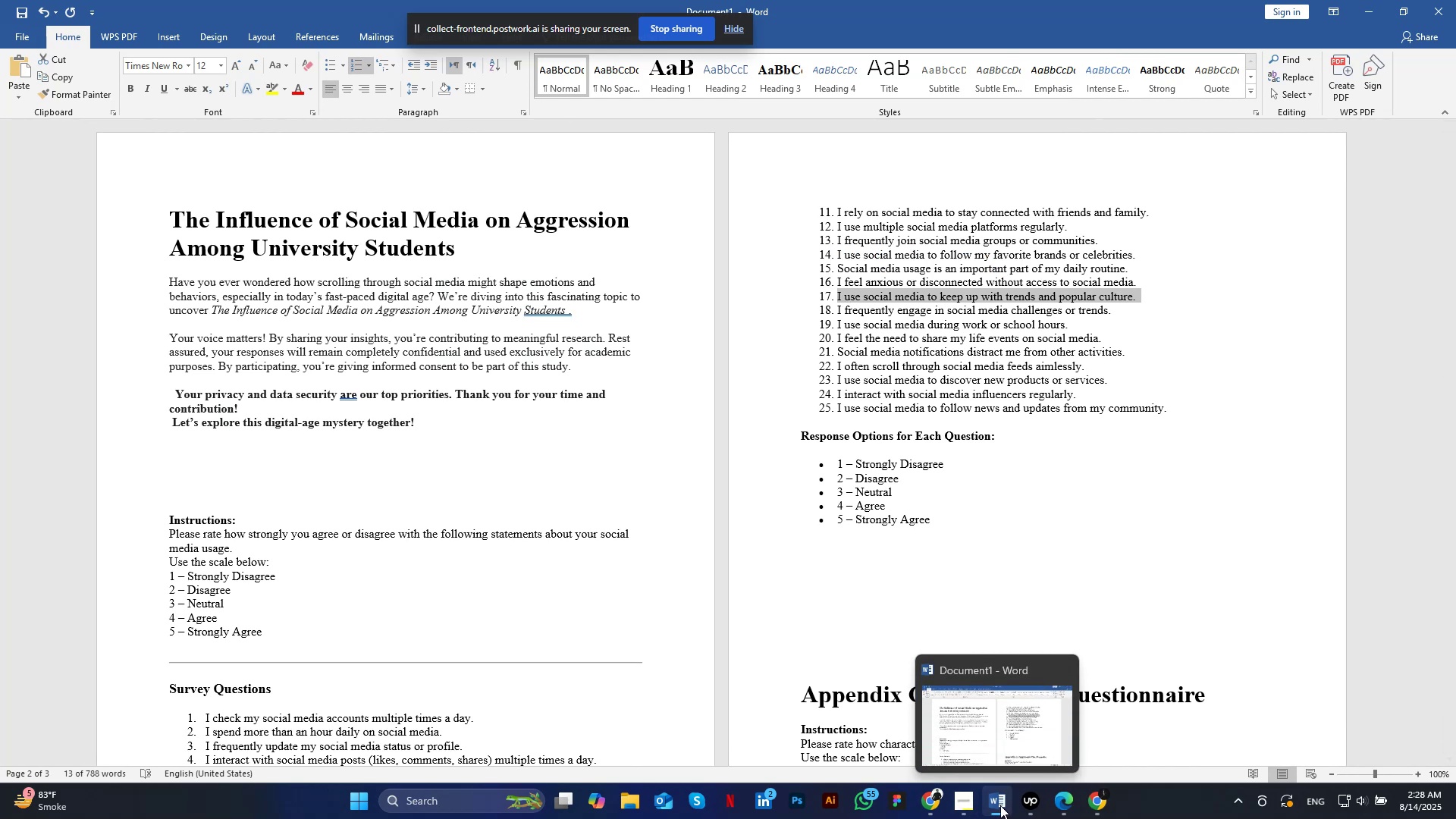 
key(Control+V)
 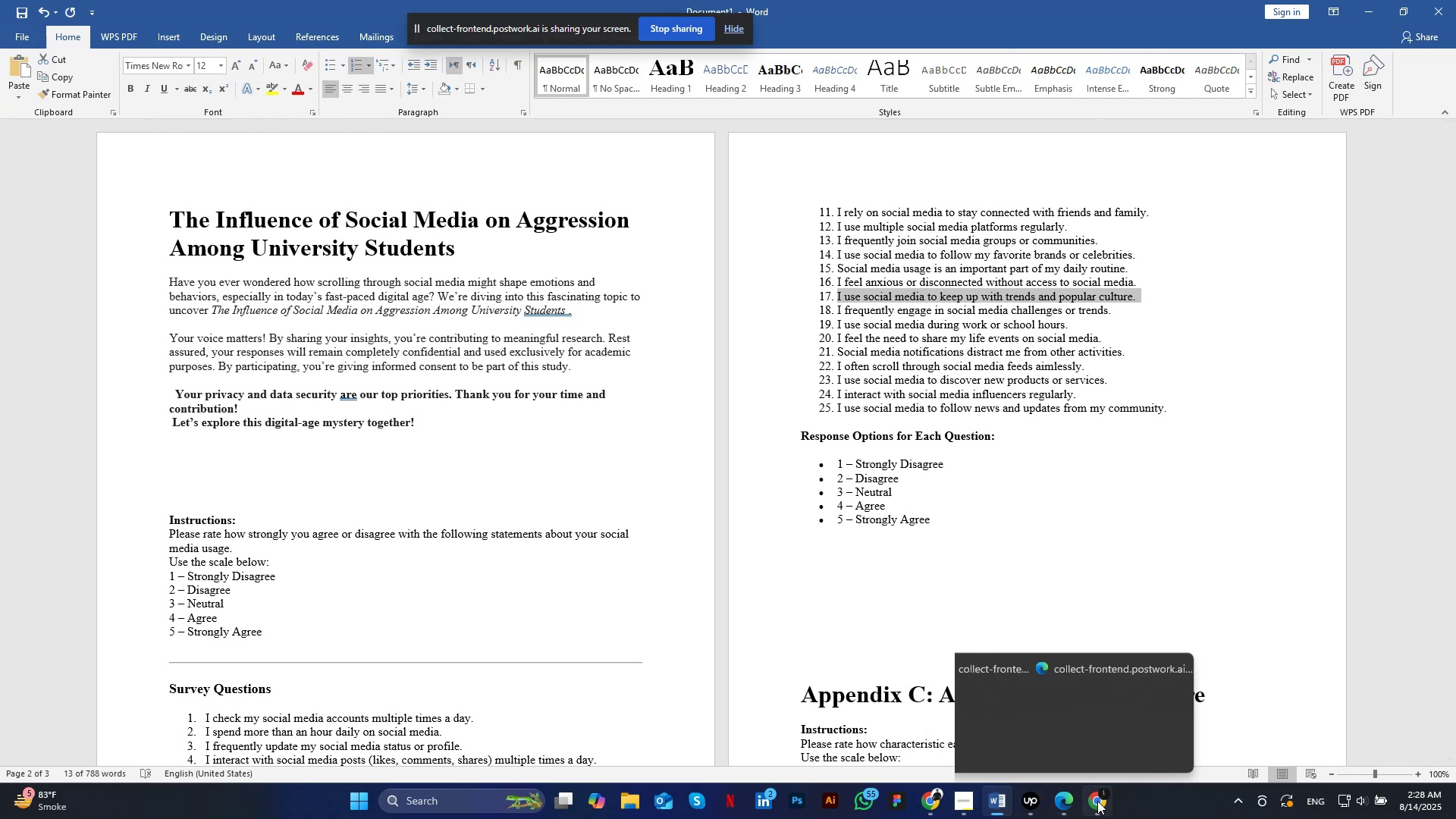 
key(Control+A)
 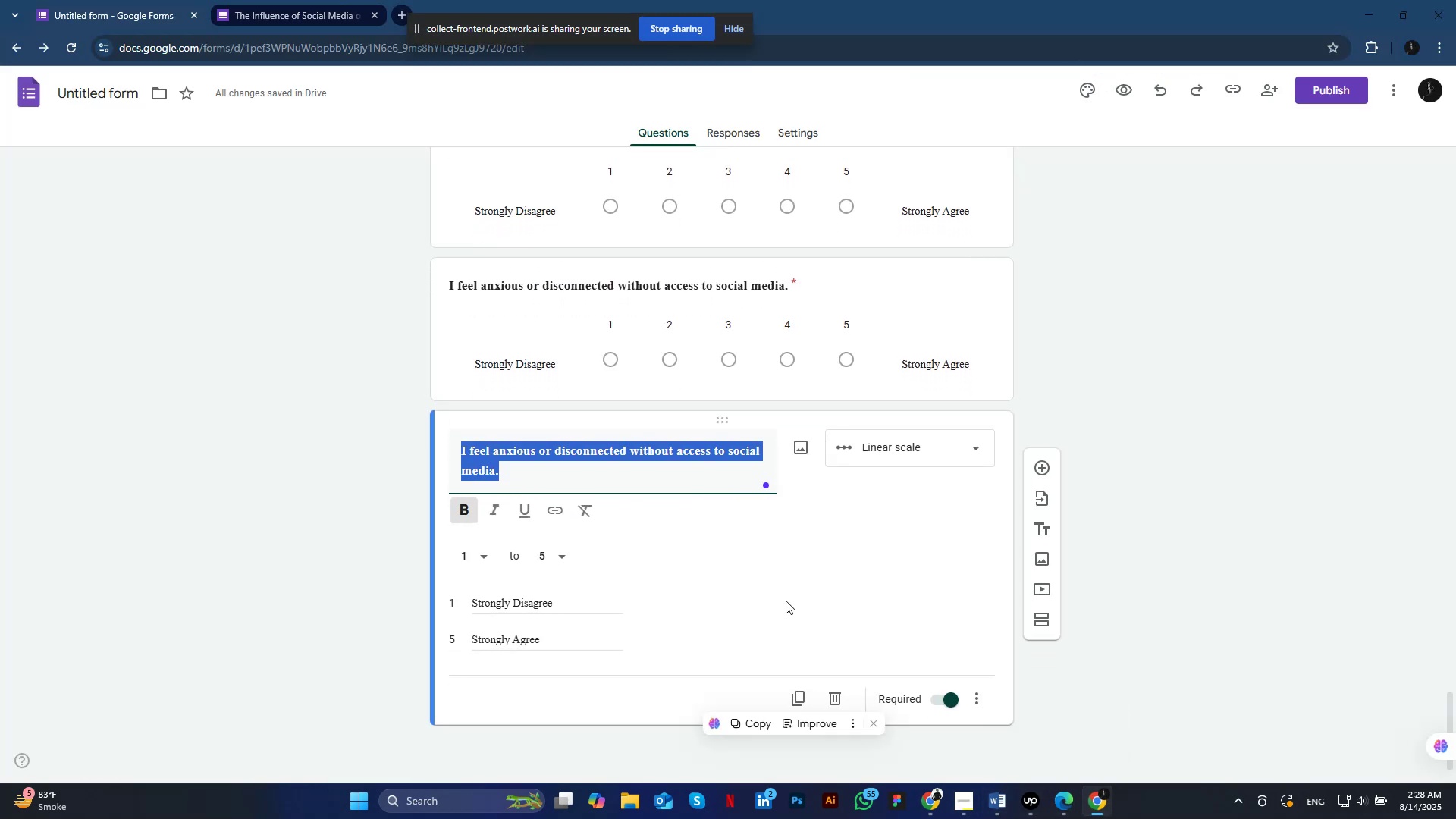 
left_click([463, 509])
 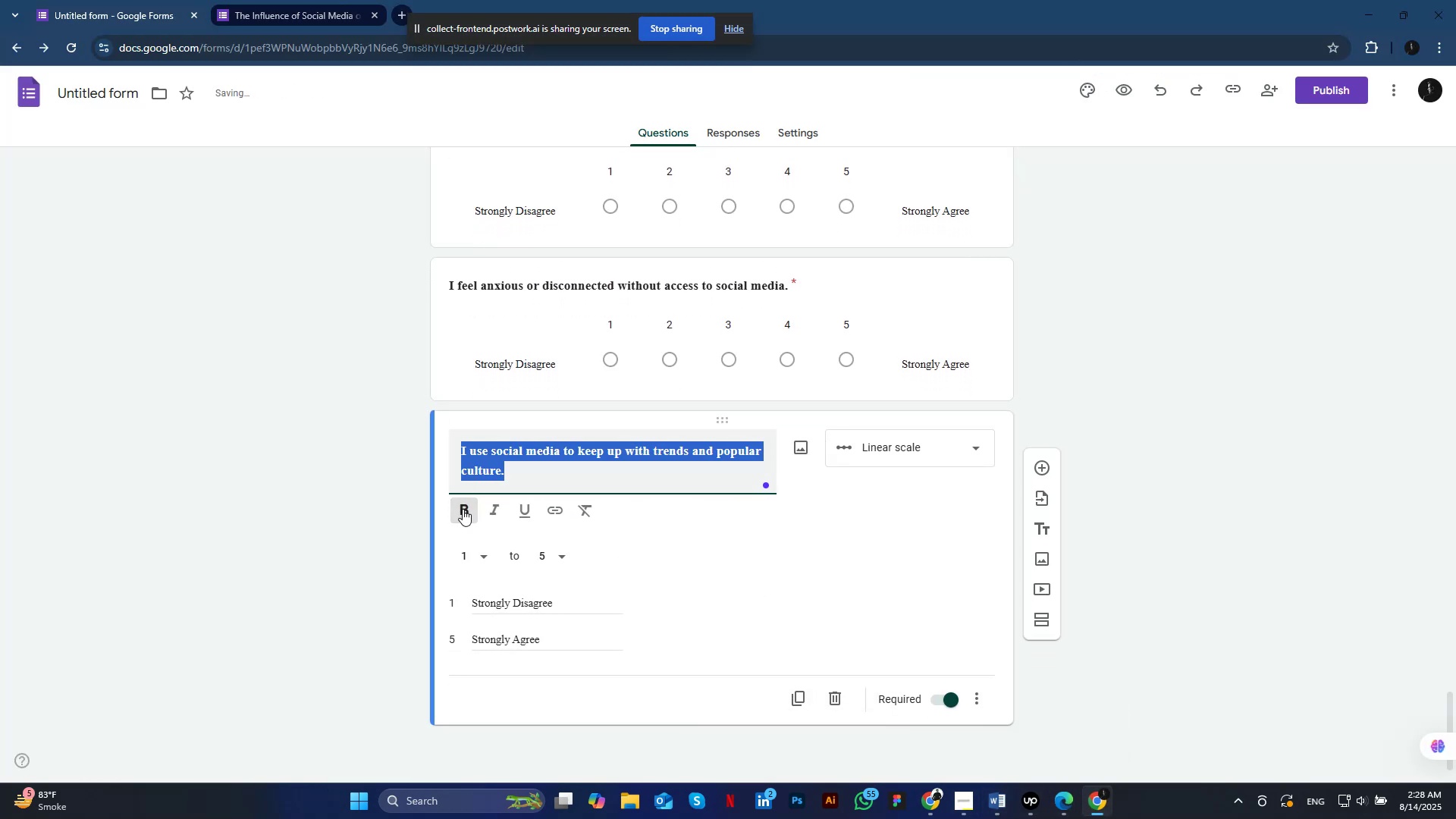 
wait(8.08)
 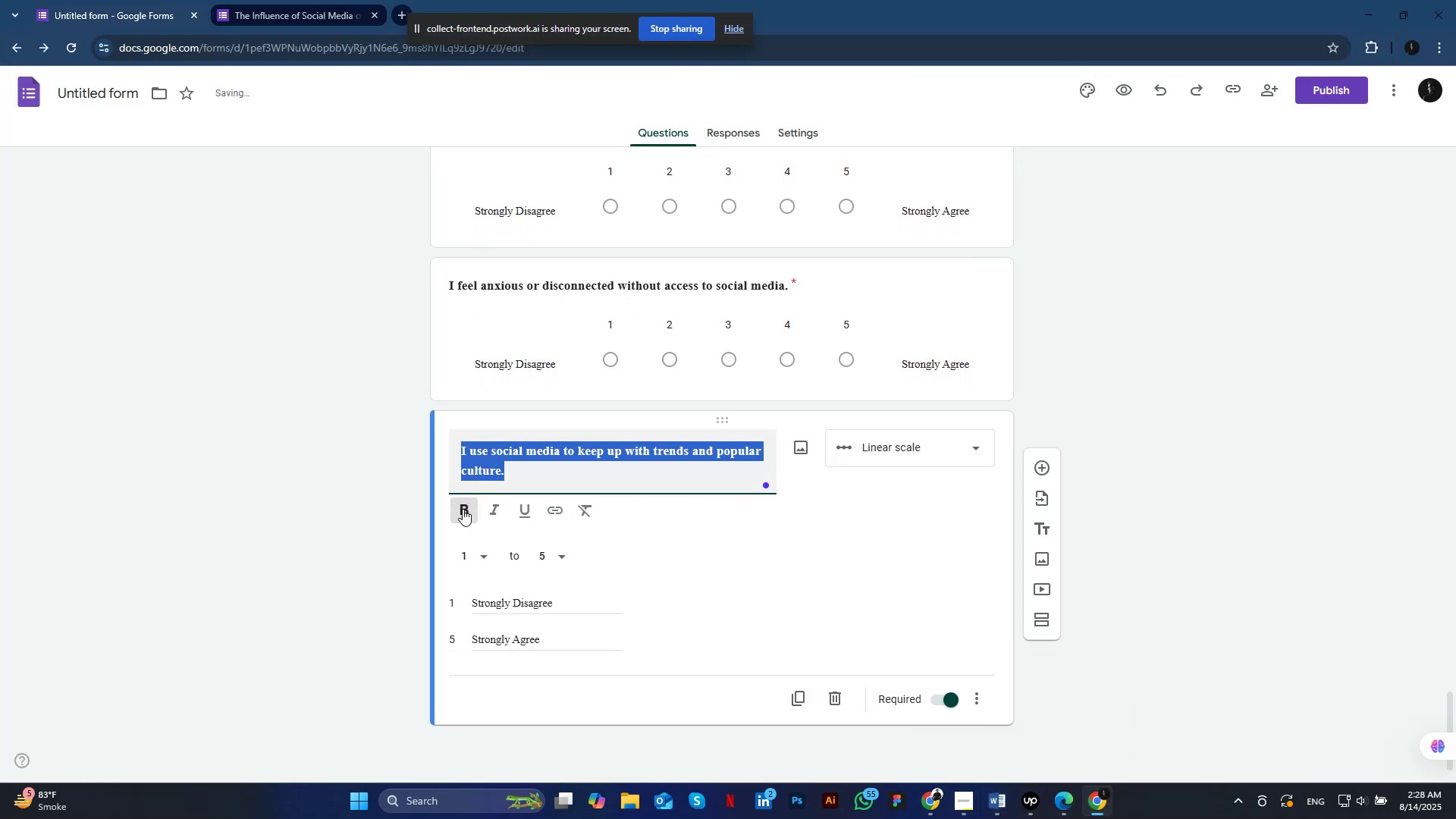 
left_click([795, 695])
 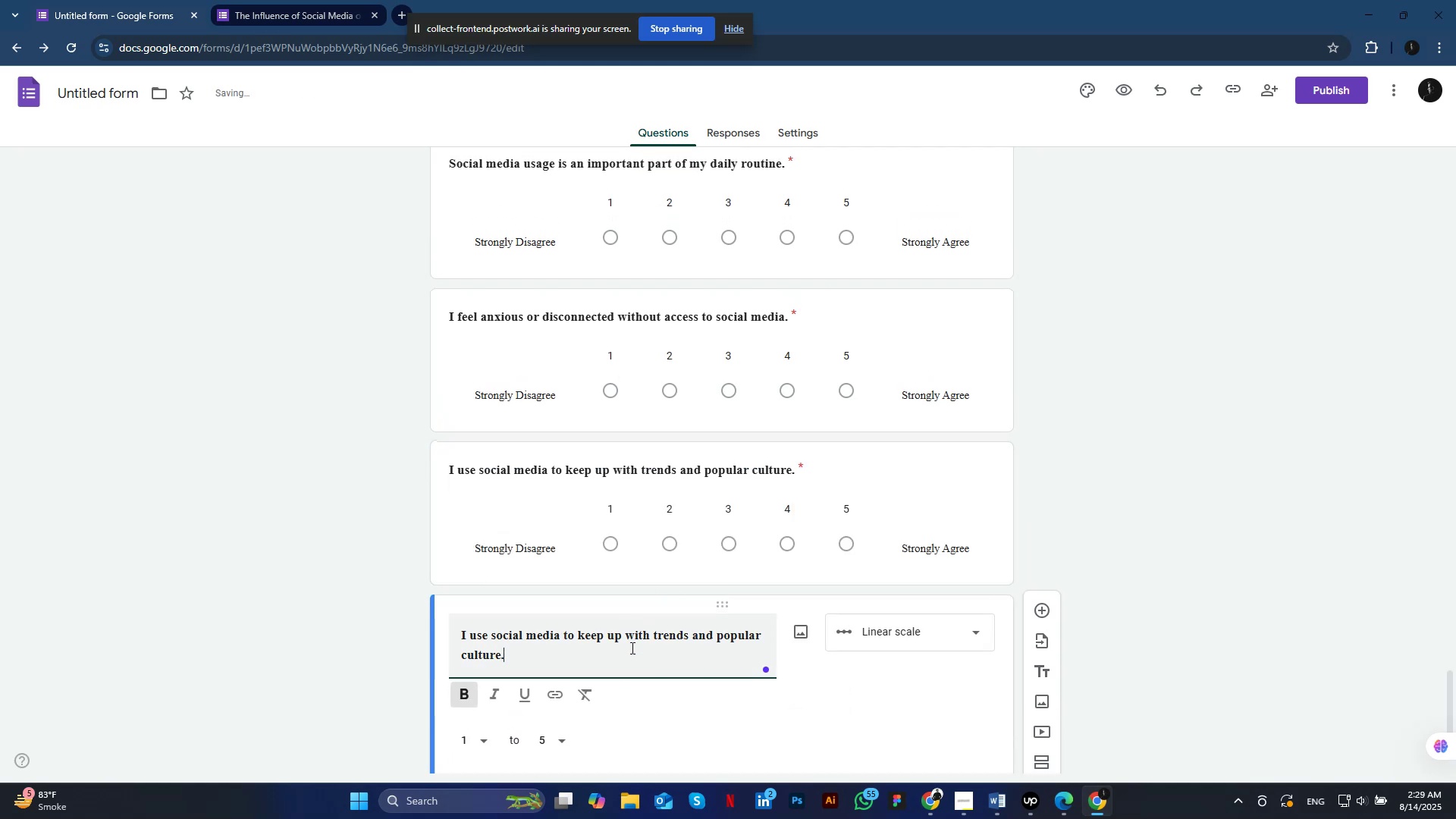 
left_click([631, 648])
 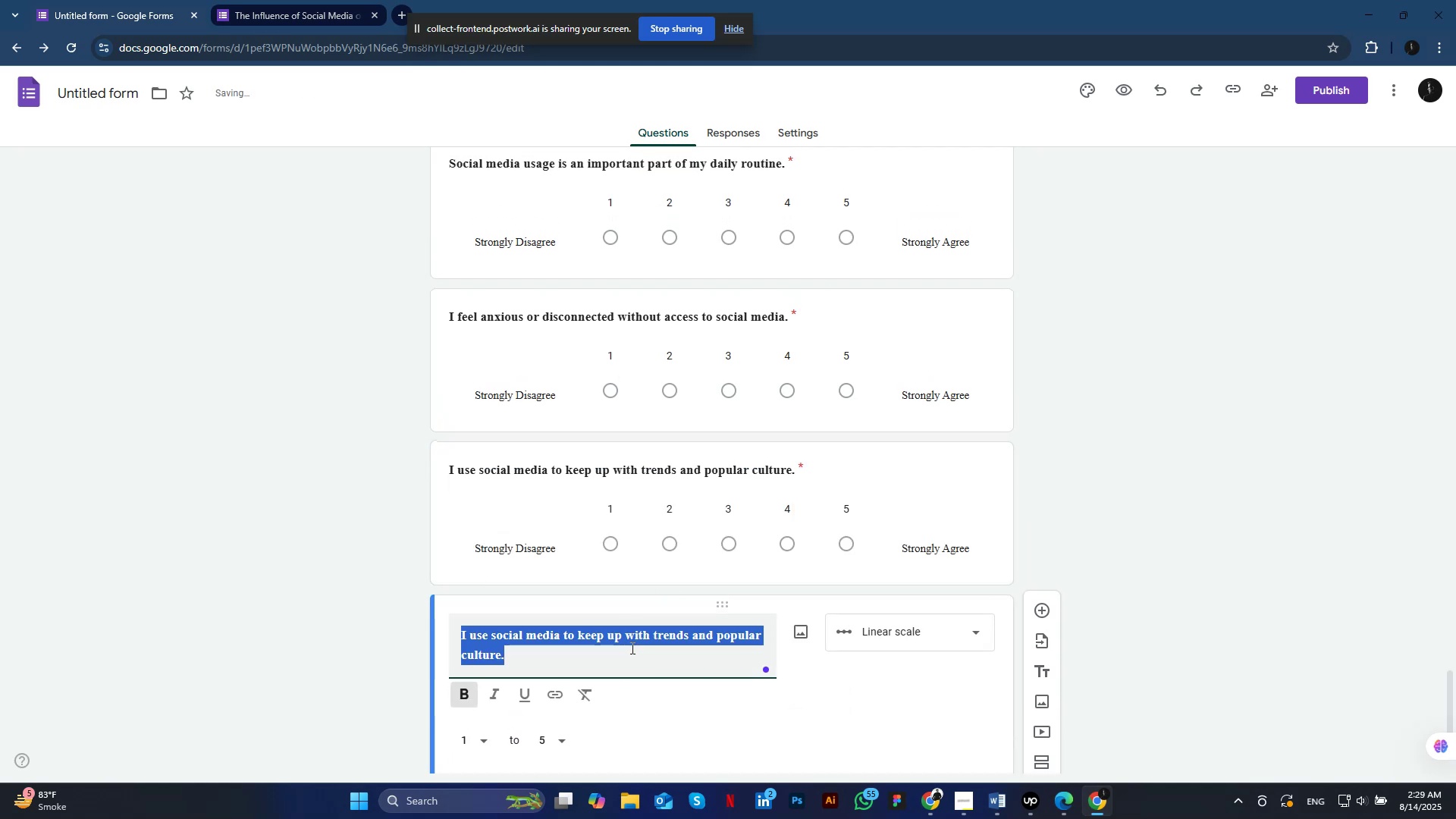 
key(Control+A)
 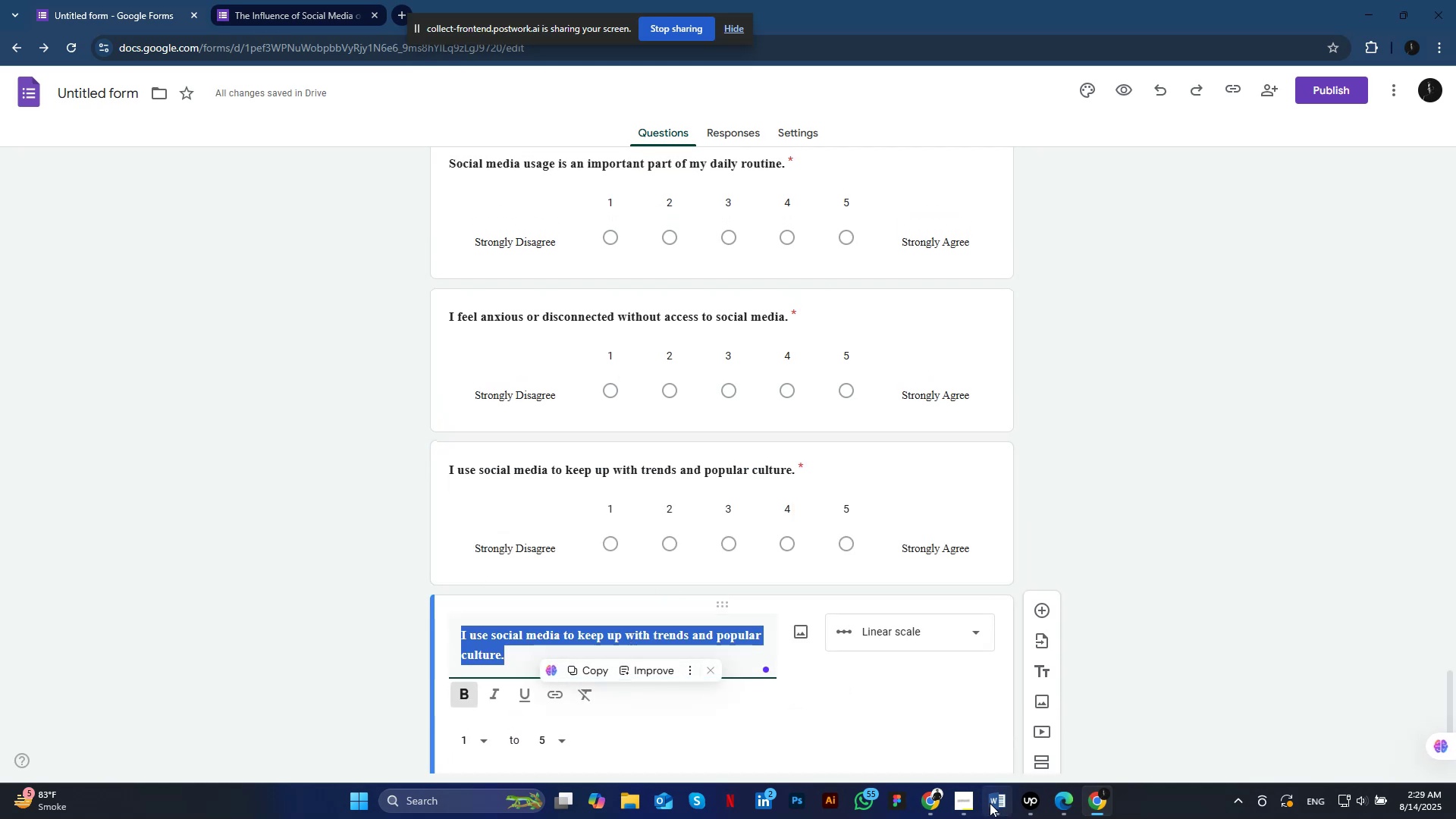 
wait(5.33)
 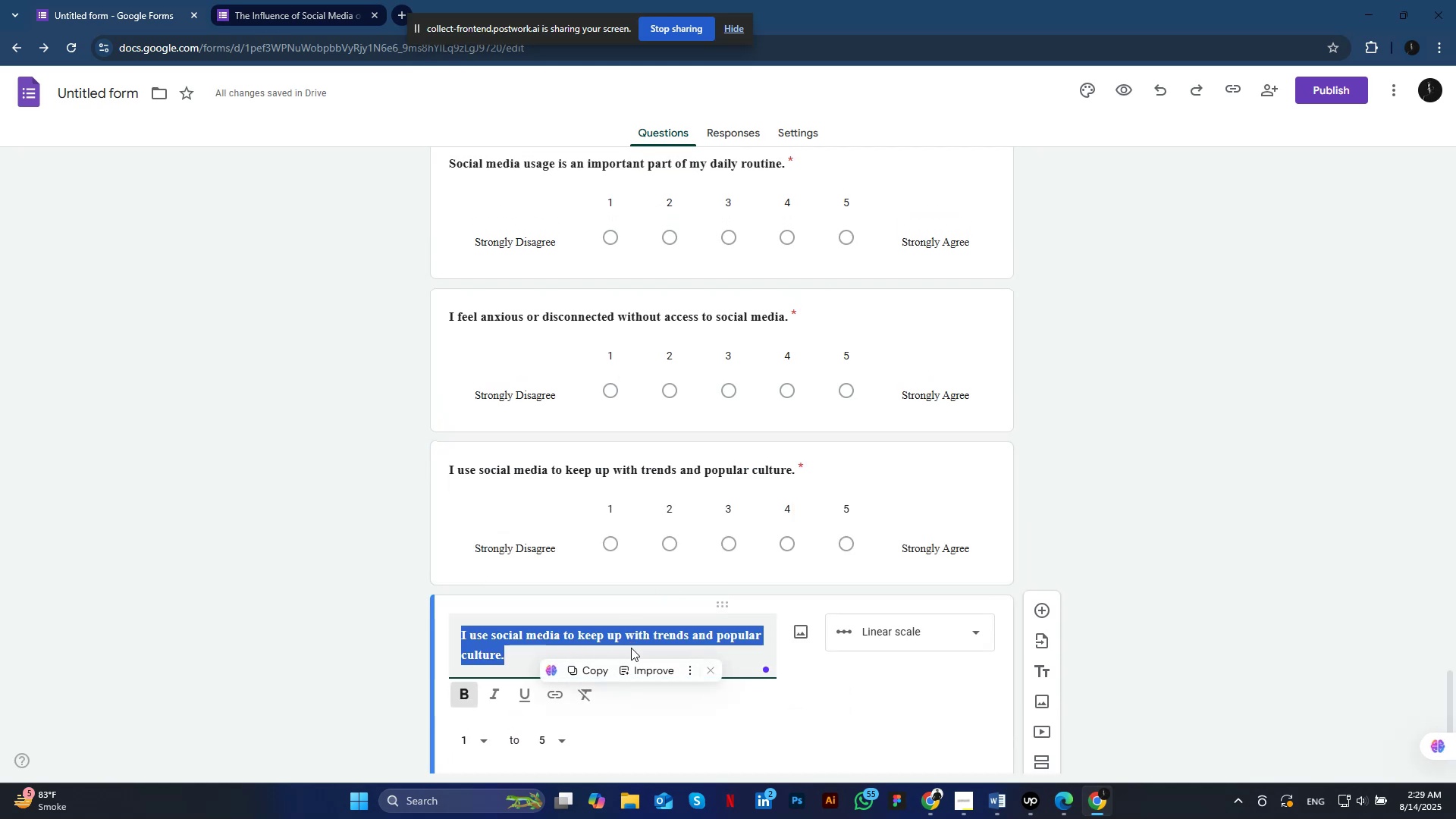 
left_click([991, 804])
 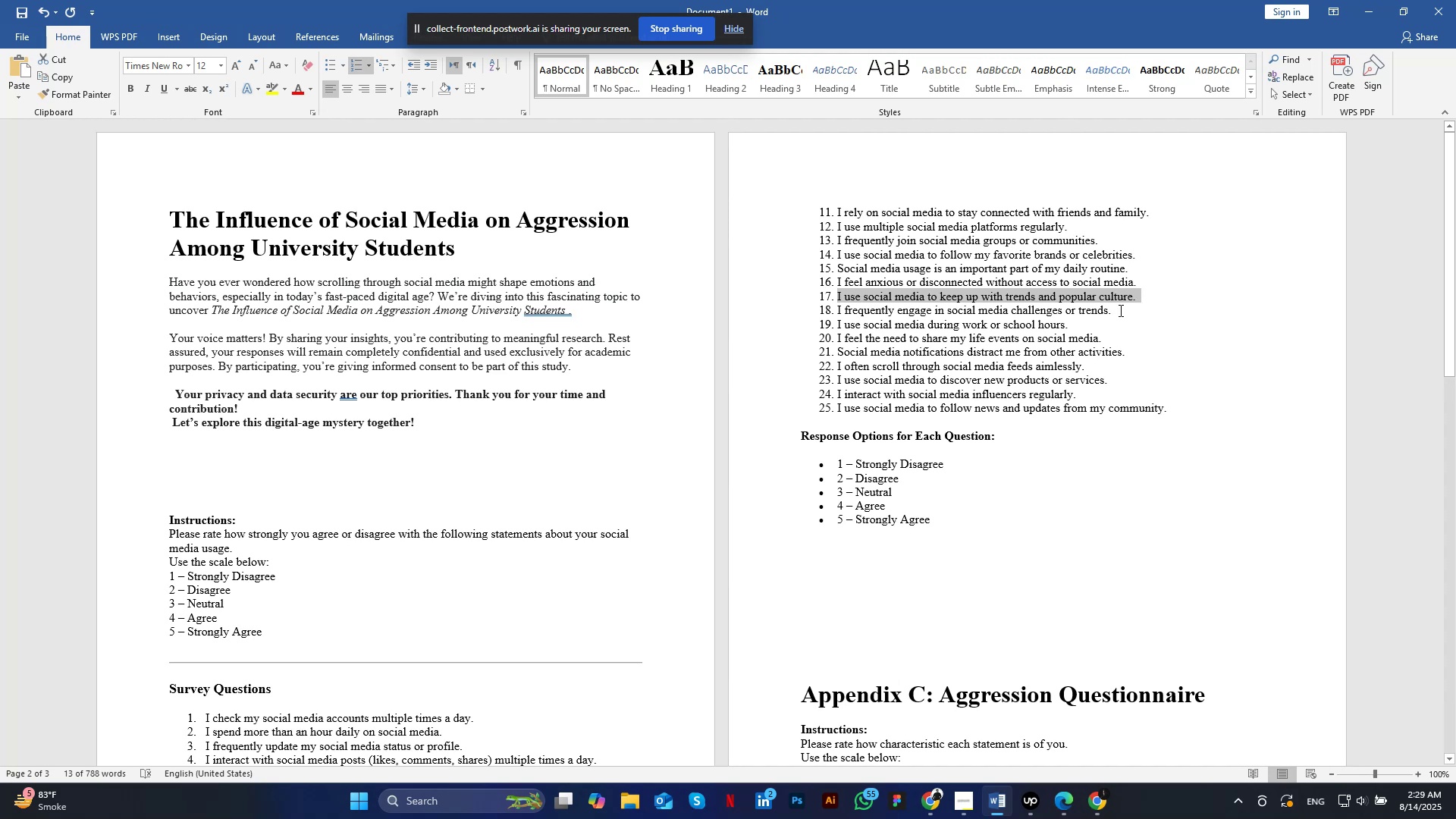 
left_click_drag(start_coordinate=[1119, 310], to_coordinate=[838, 309])
 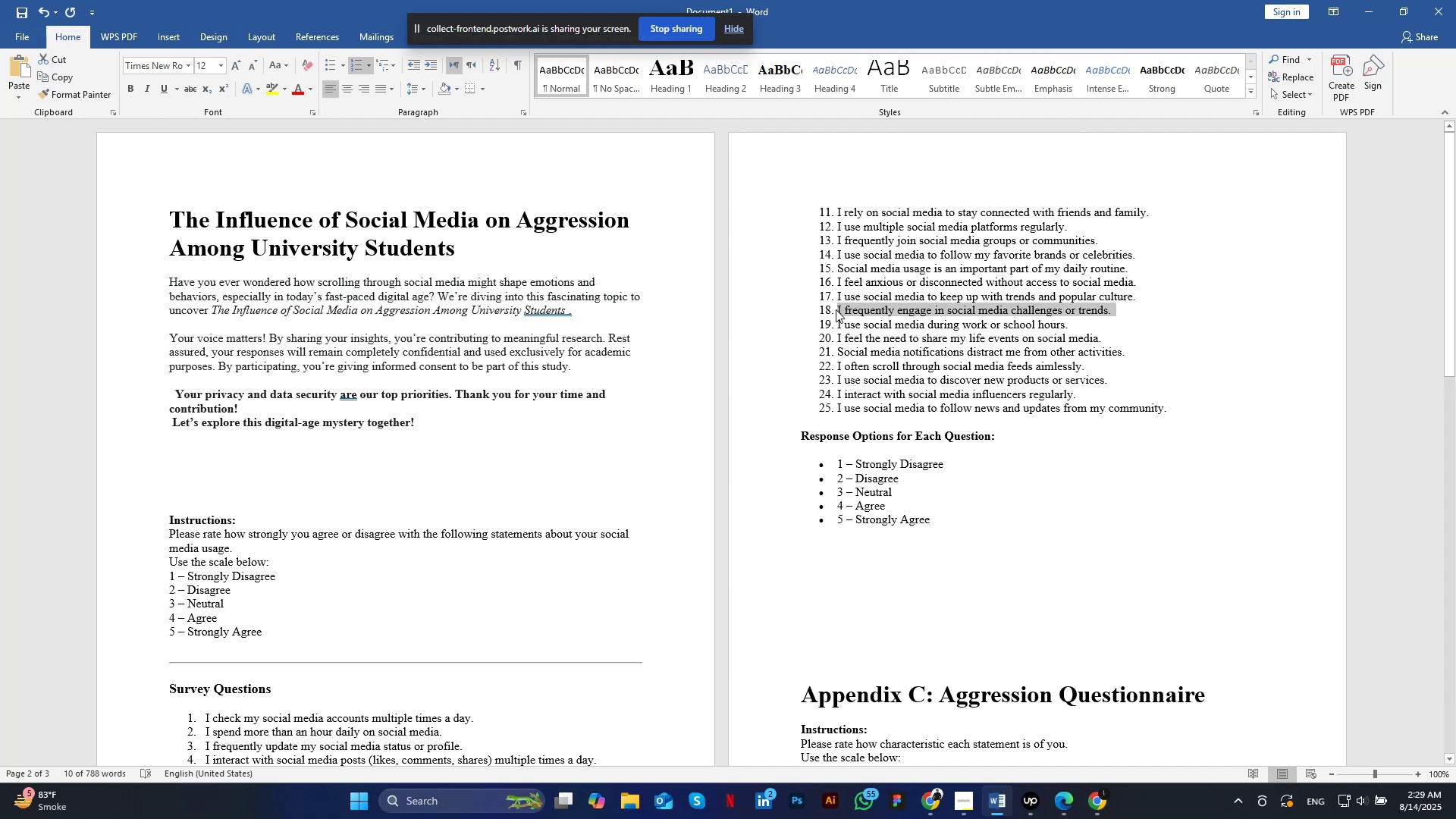 
key(Control+C)
 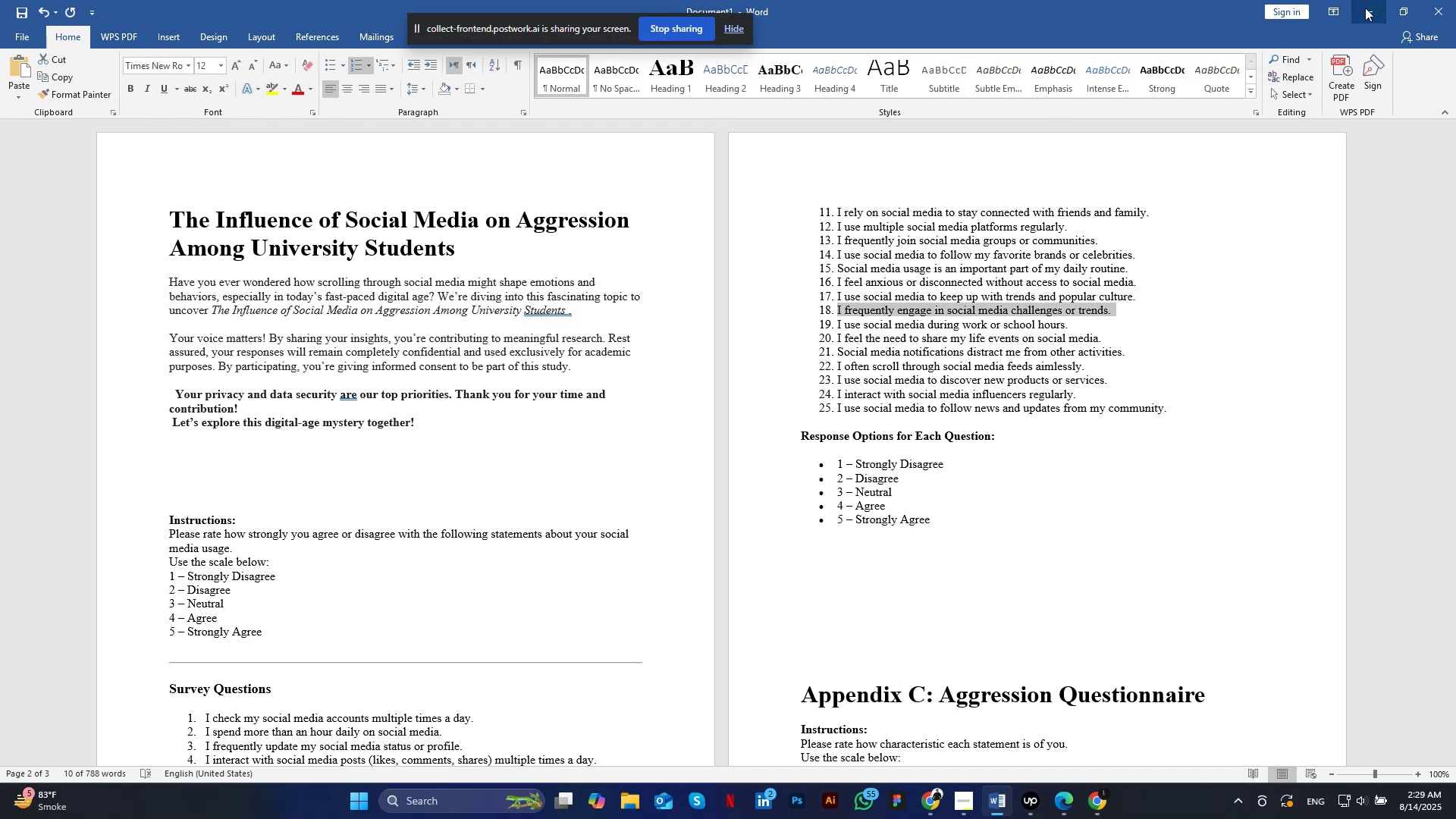 
left_click([1365, 8])
 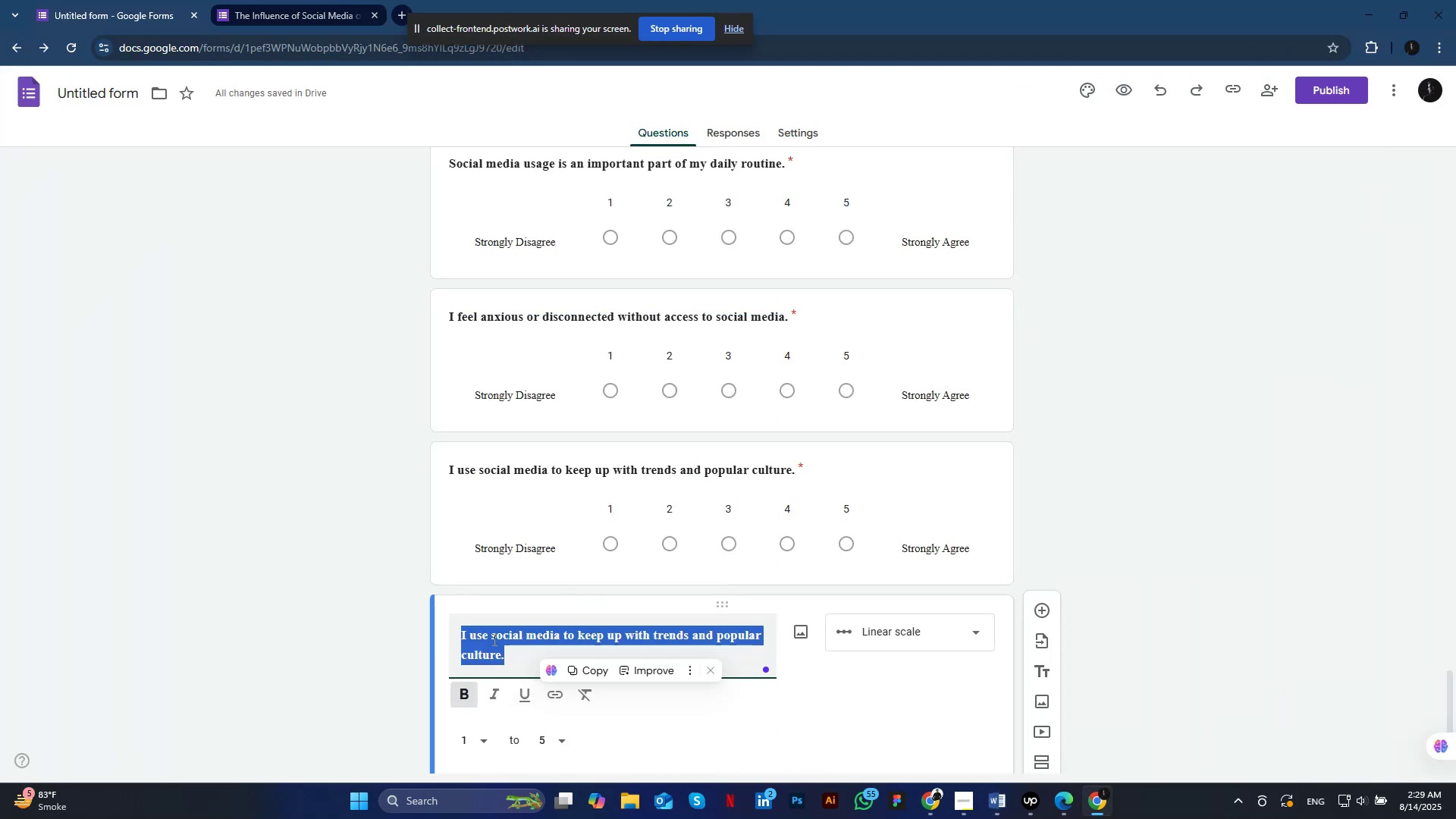 
left_click([493, 639])
 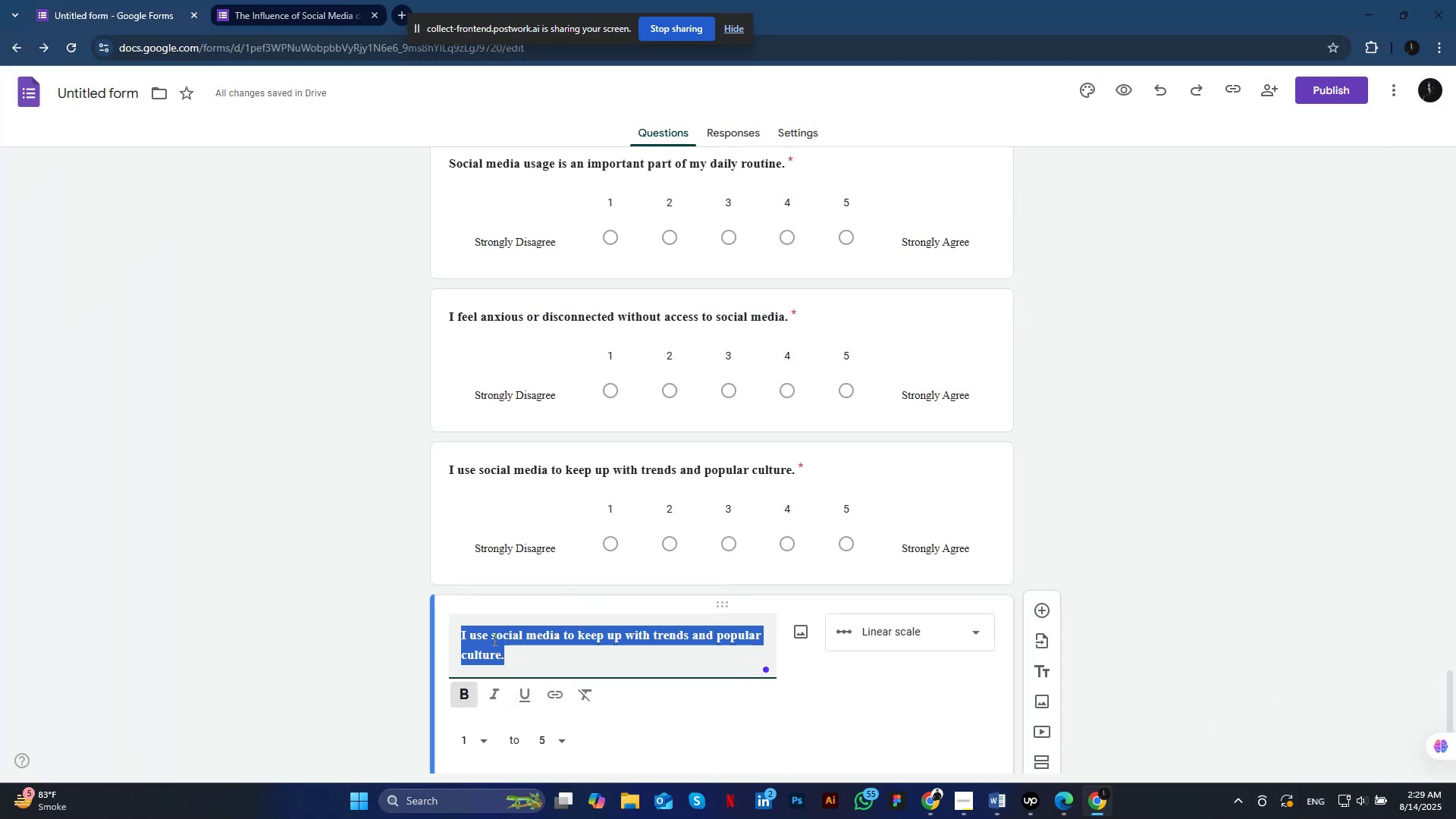 
key(Control+A)
 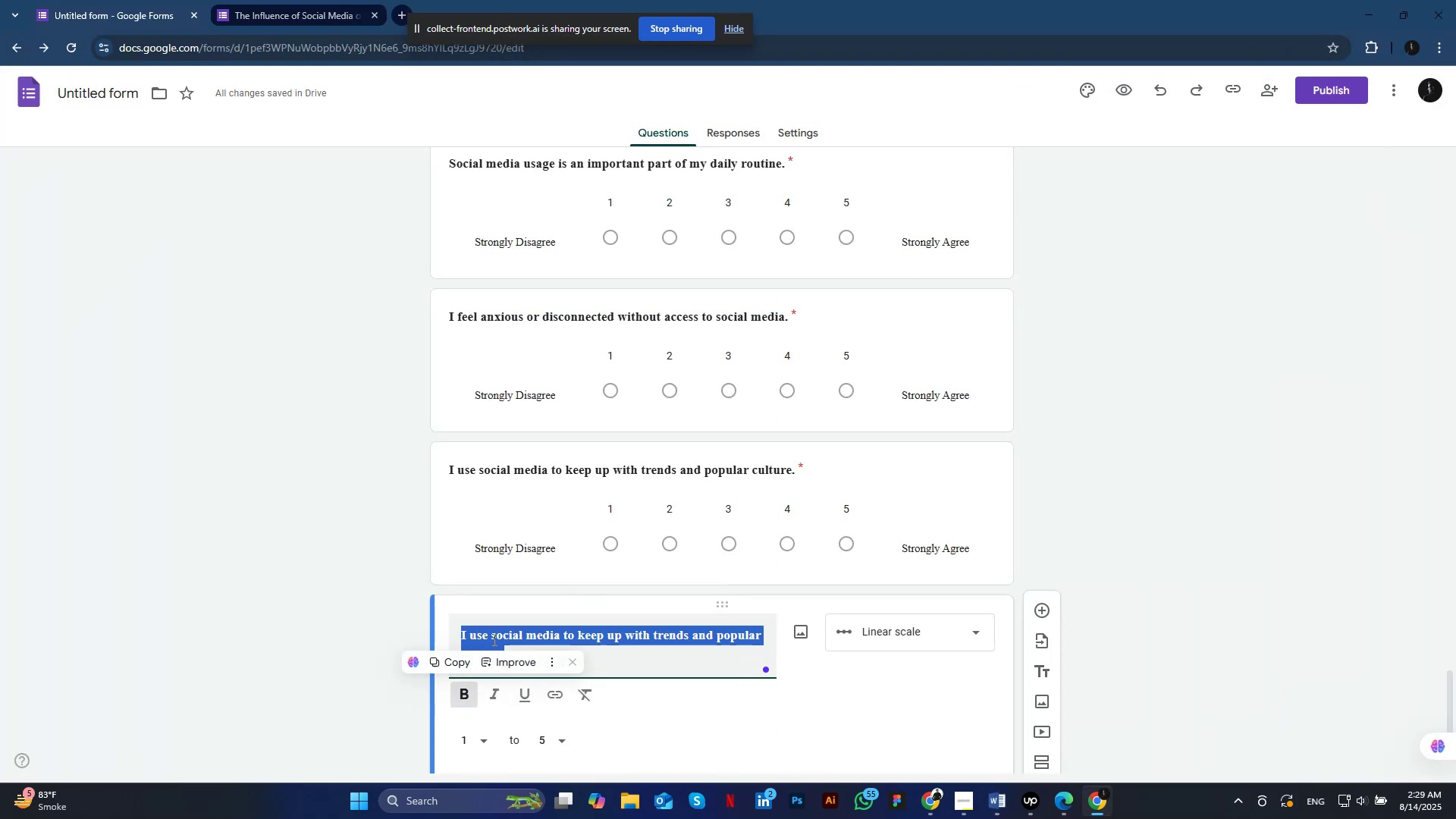 
key(Control+V)
 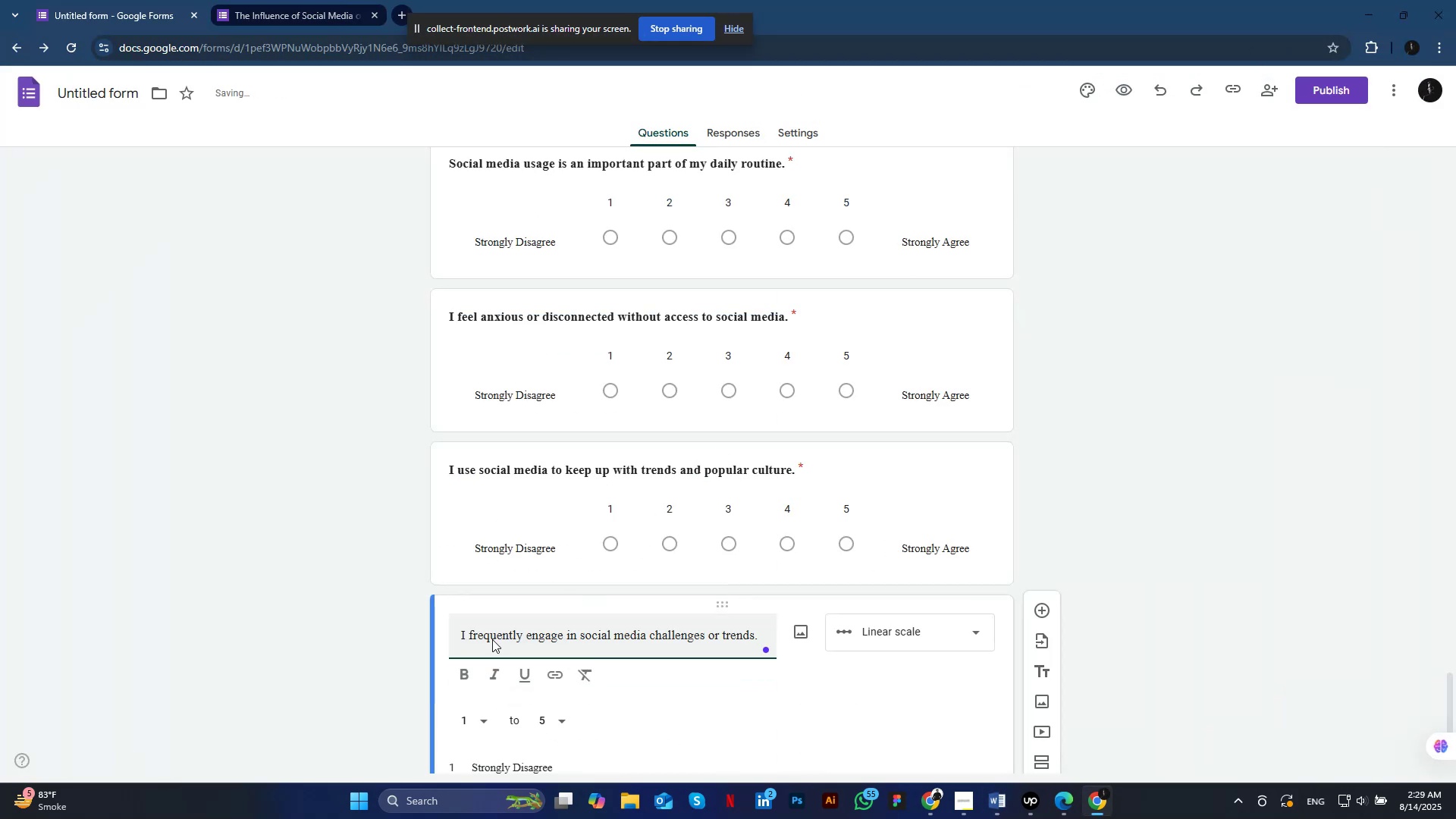 
key(Control+A)
 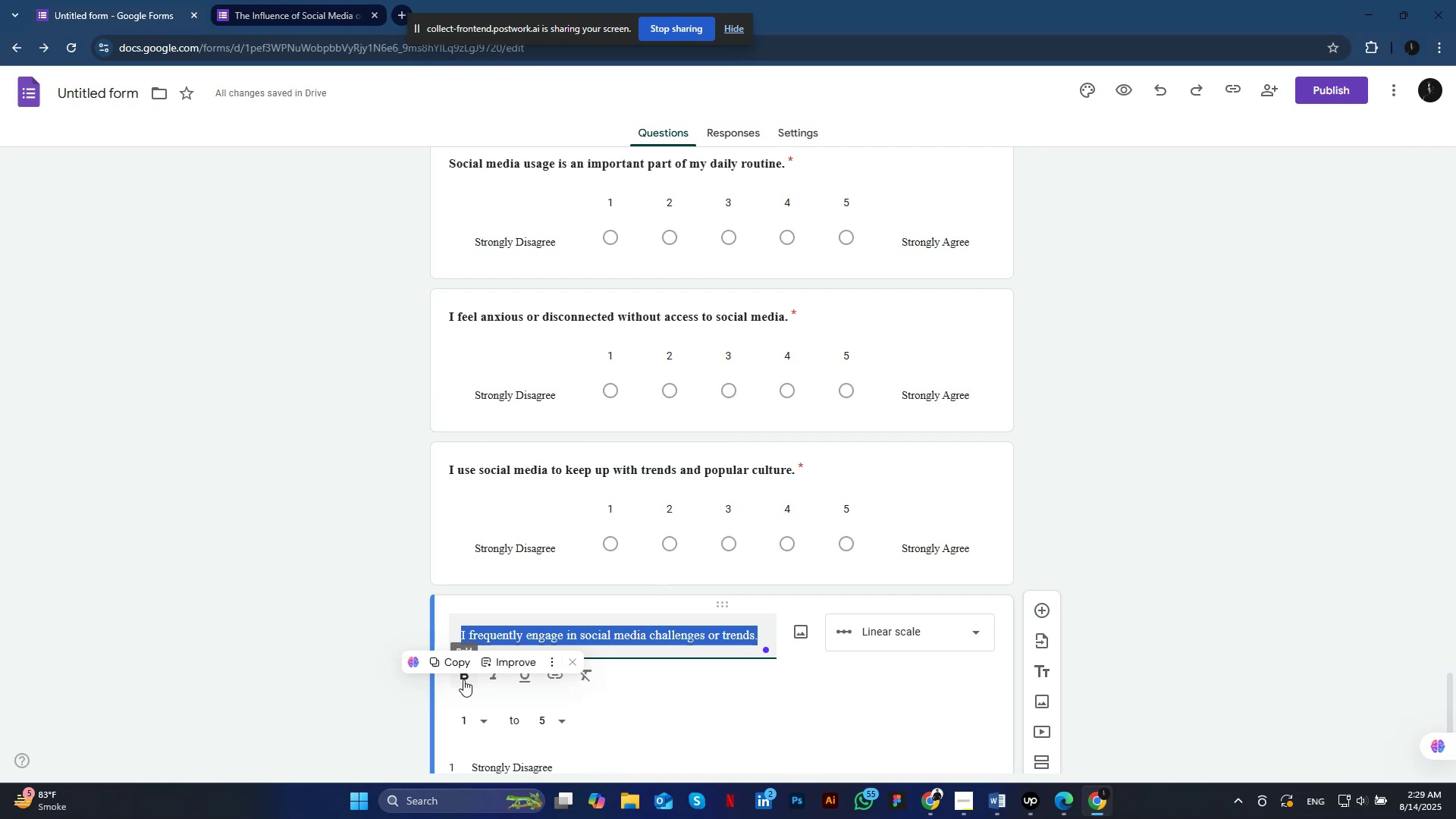 
left_click([463, 679])
 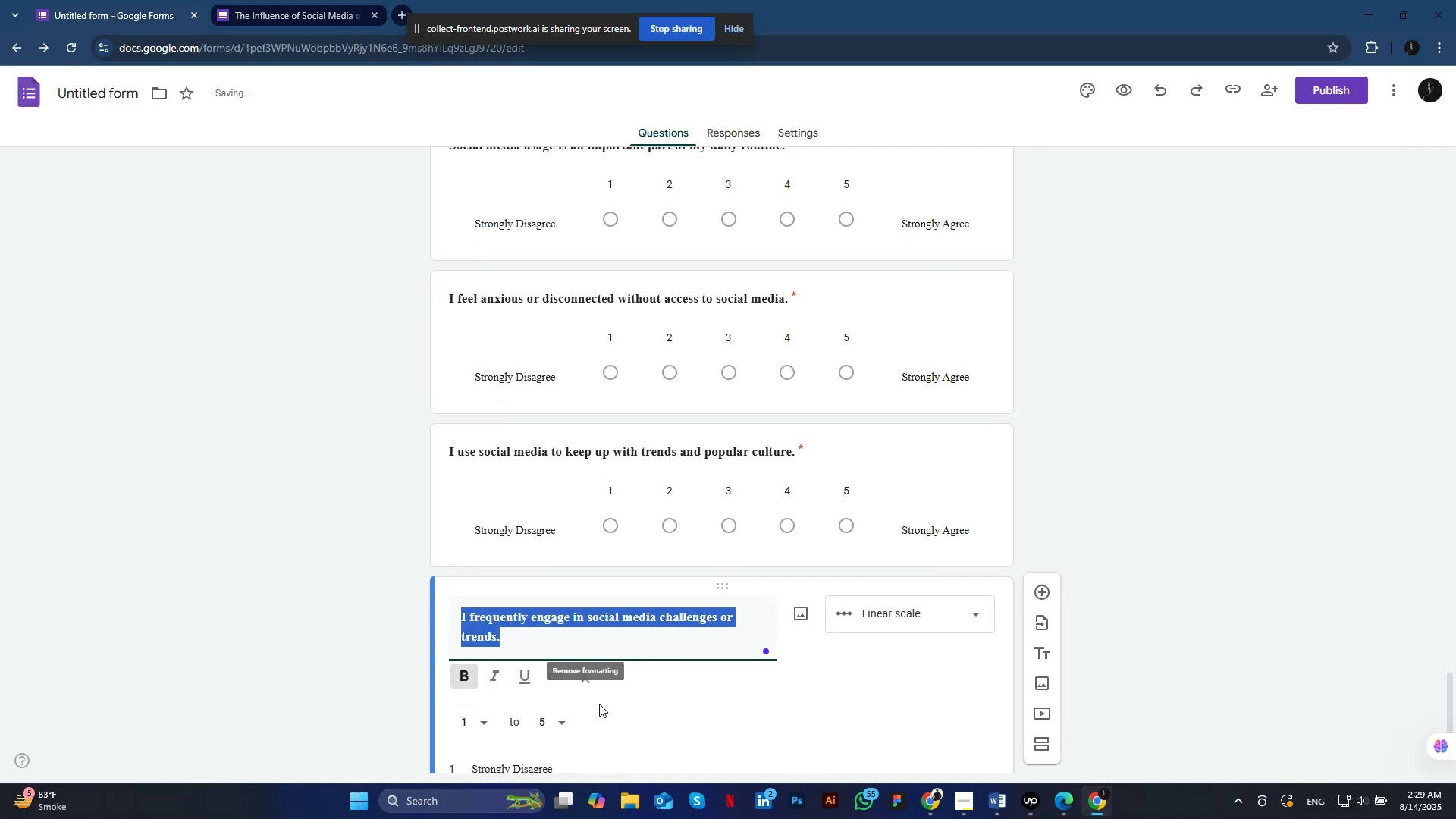 
scroll: coordinate [599, 704], scroll_direction: down, amount: 3.0
 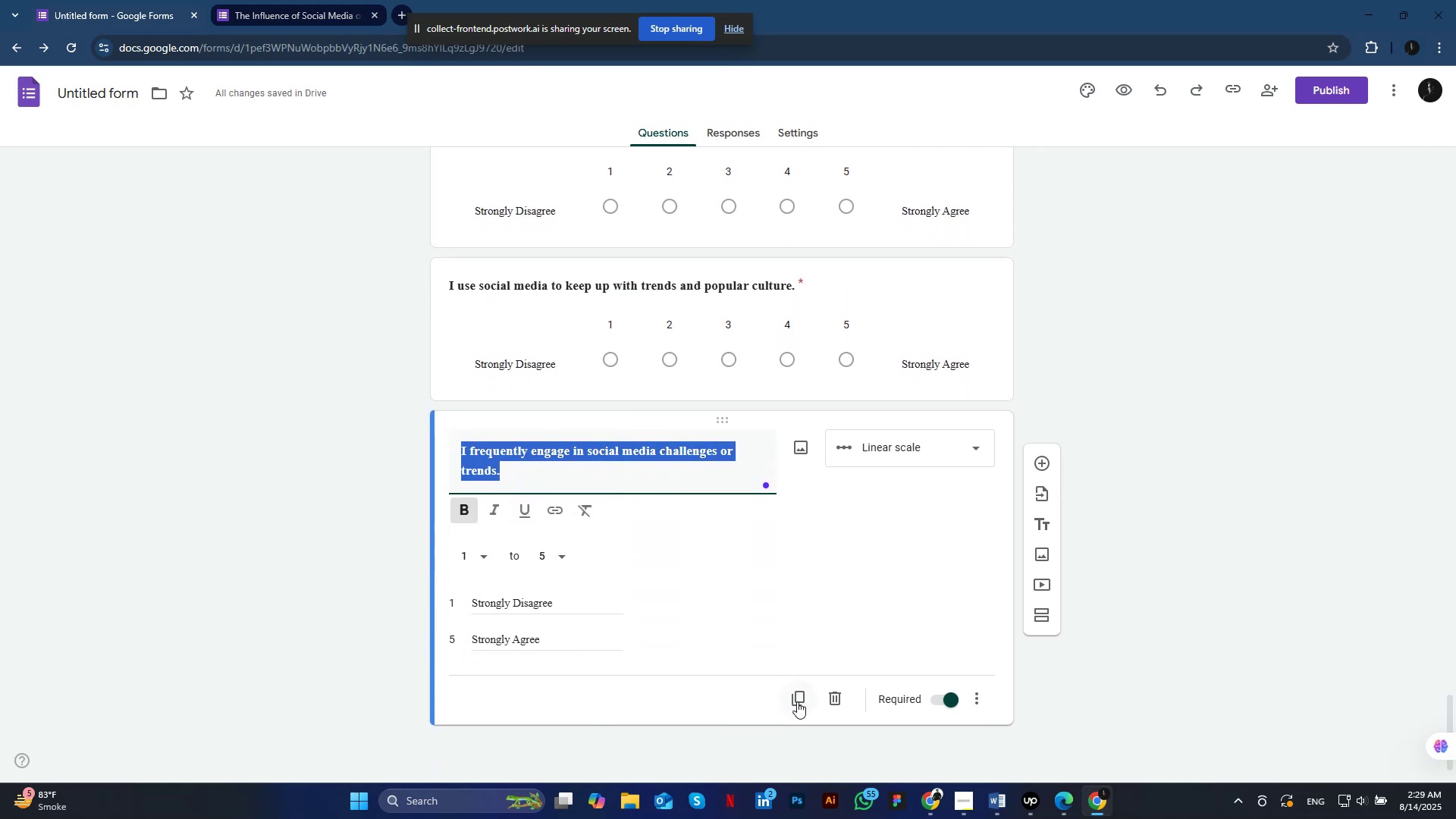 
left_click([797, 701])
 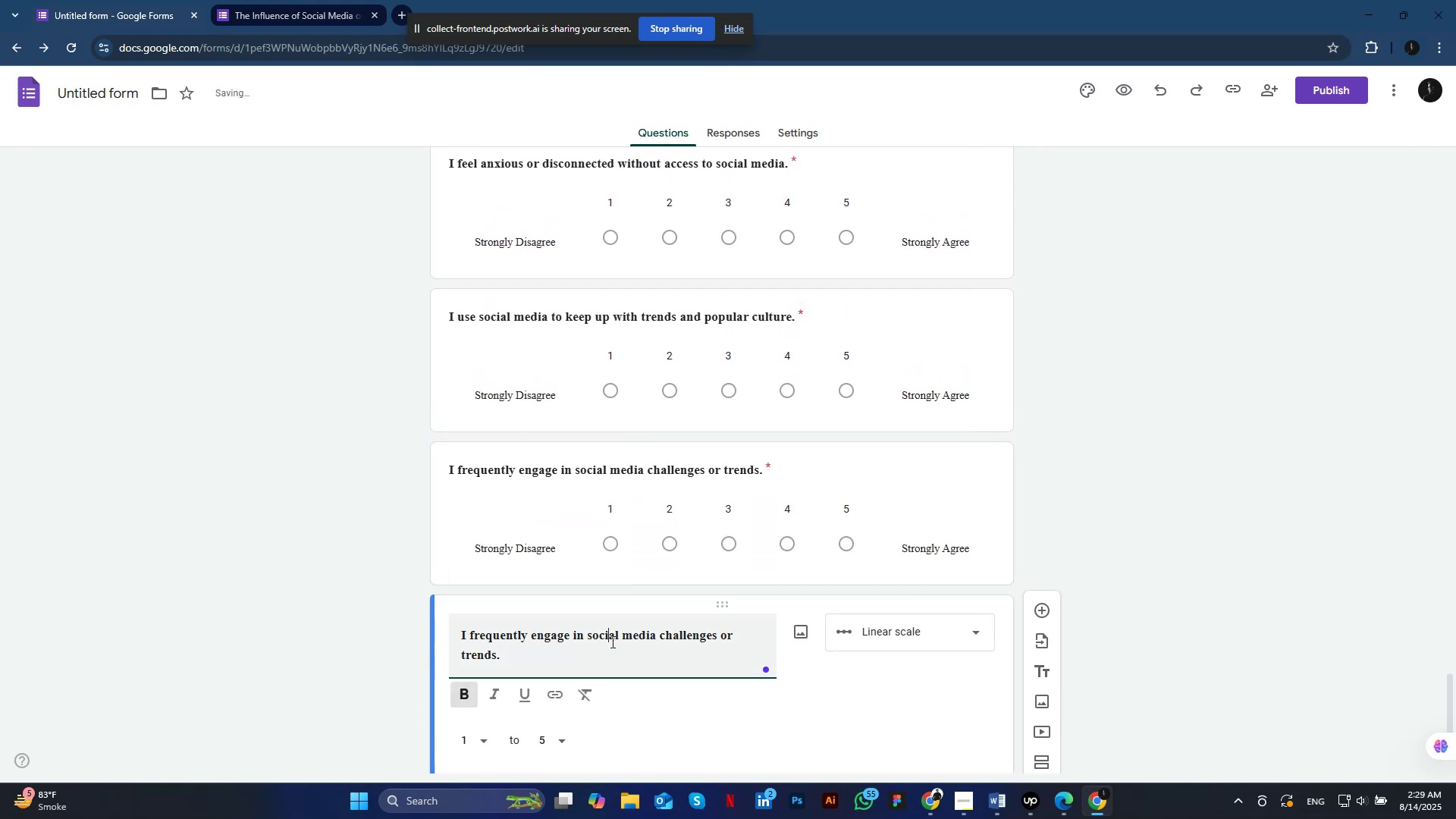 
left_click([611, 642])
 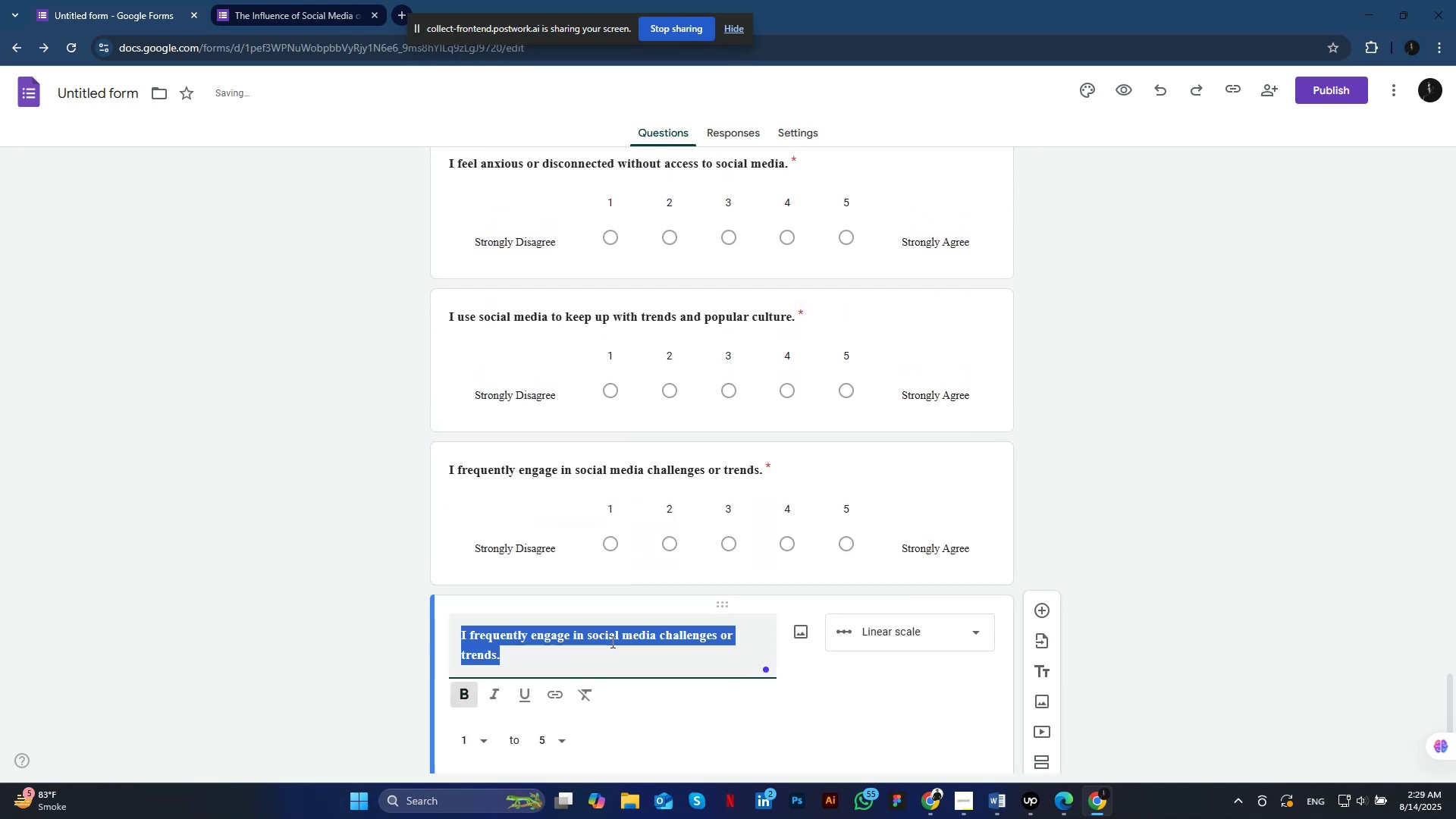 
key(Control+A)
 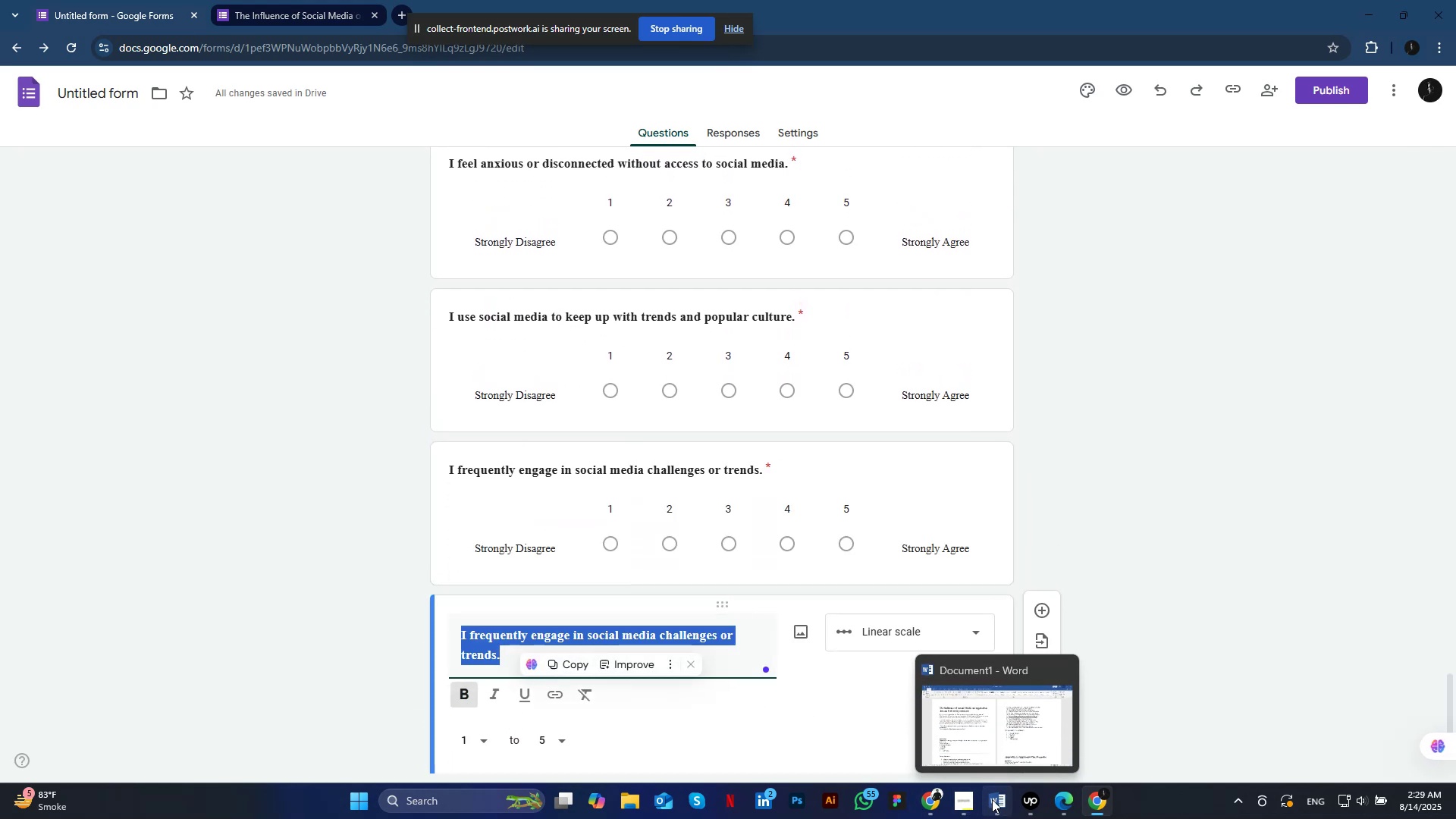 
left_click([992, 799])
 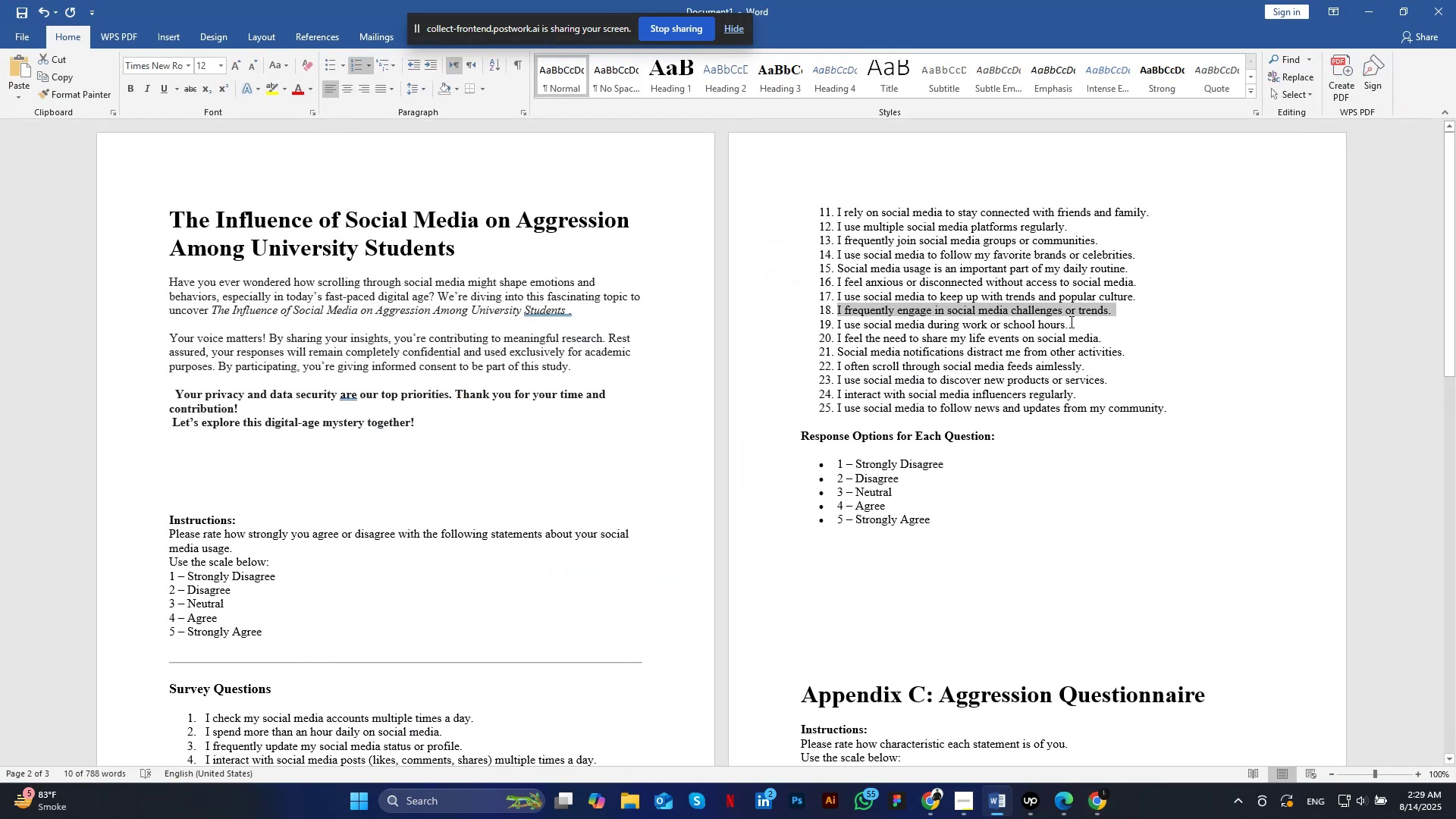 
left_click_drag(start_coordinate=[1070, 322], to_coordinate=[838, 328])
 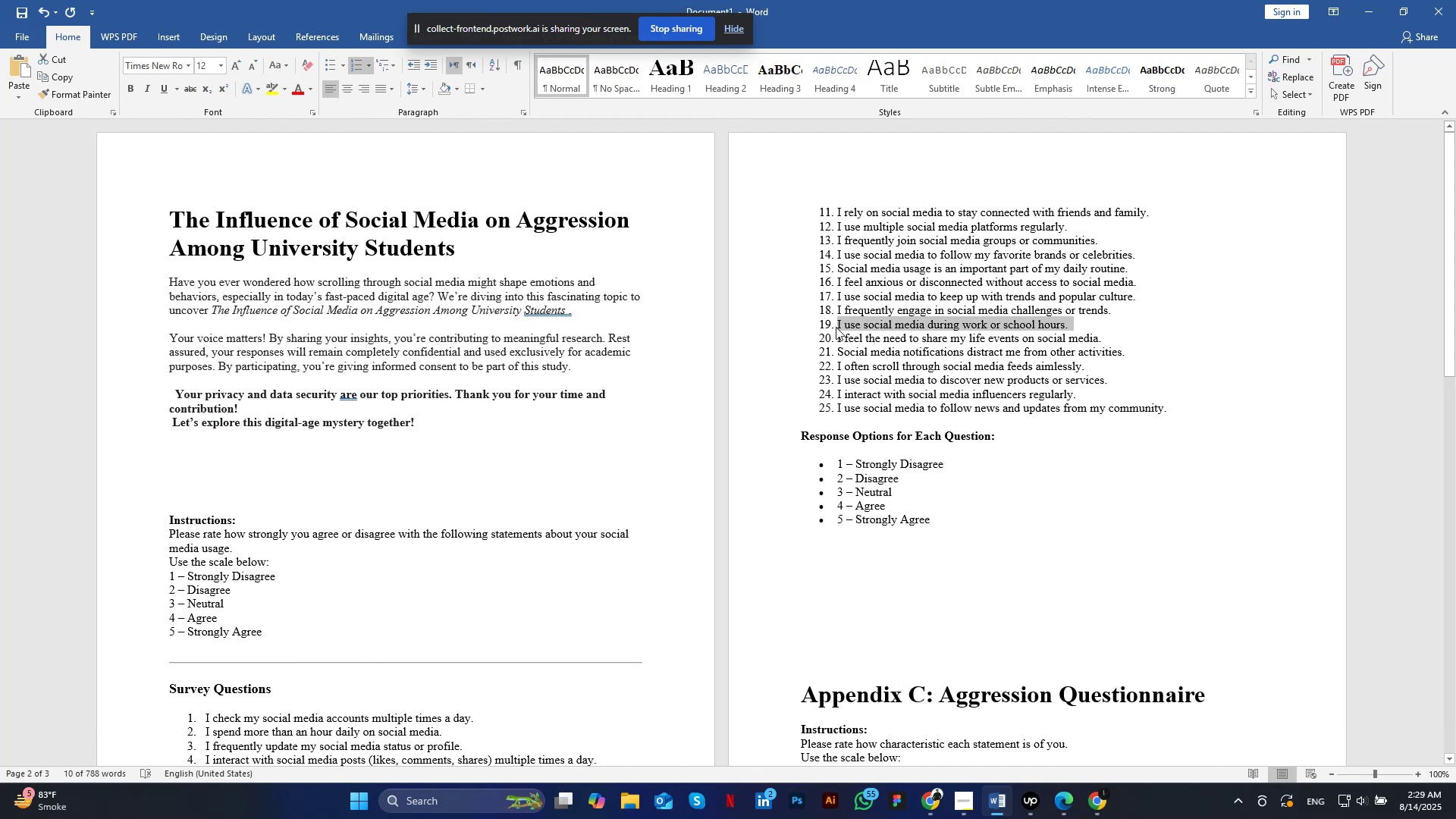 
key(Control+C)
 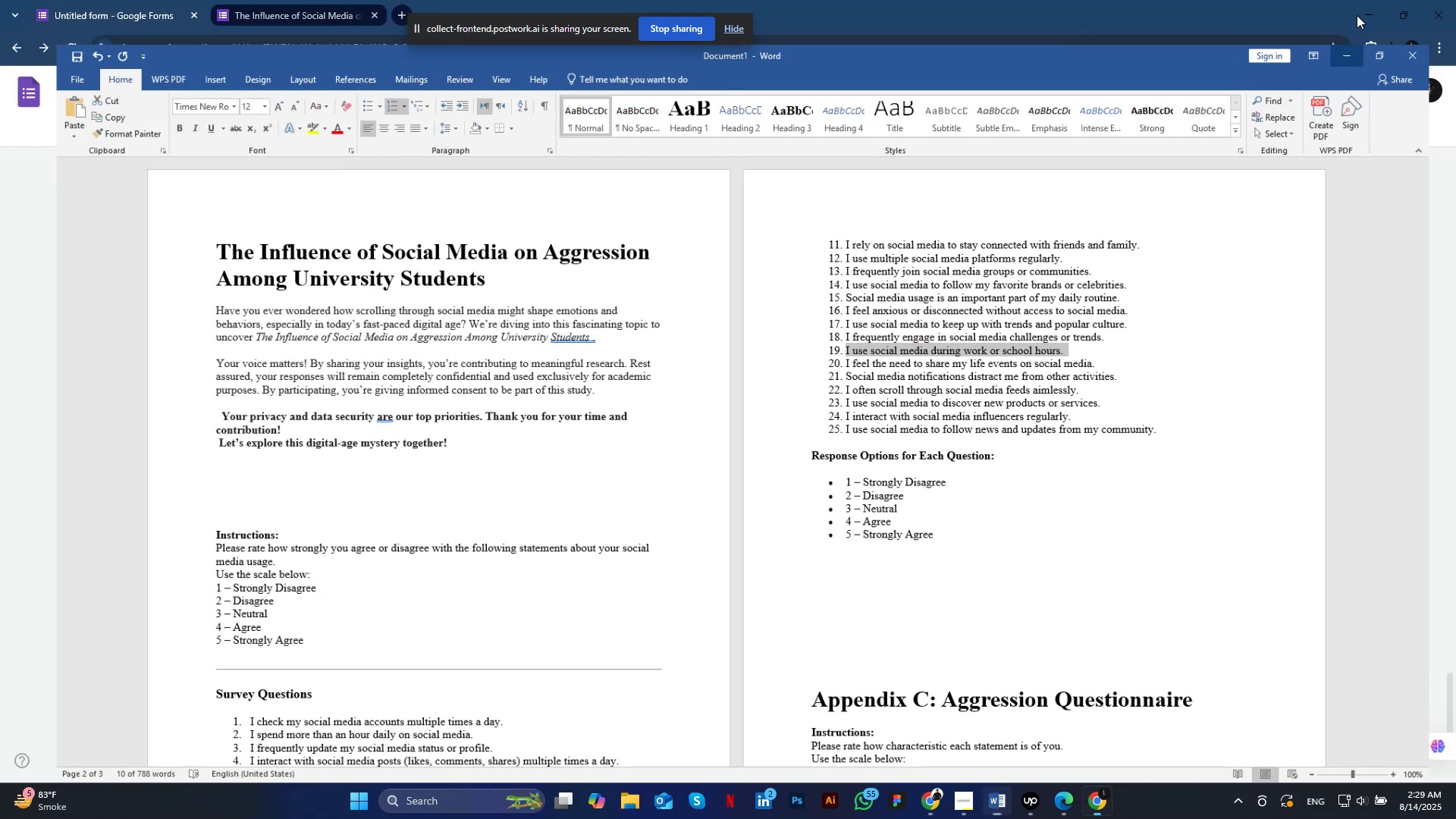 
left_click([1357, 3])
 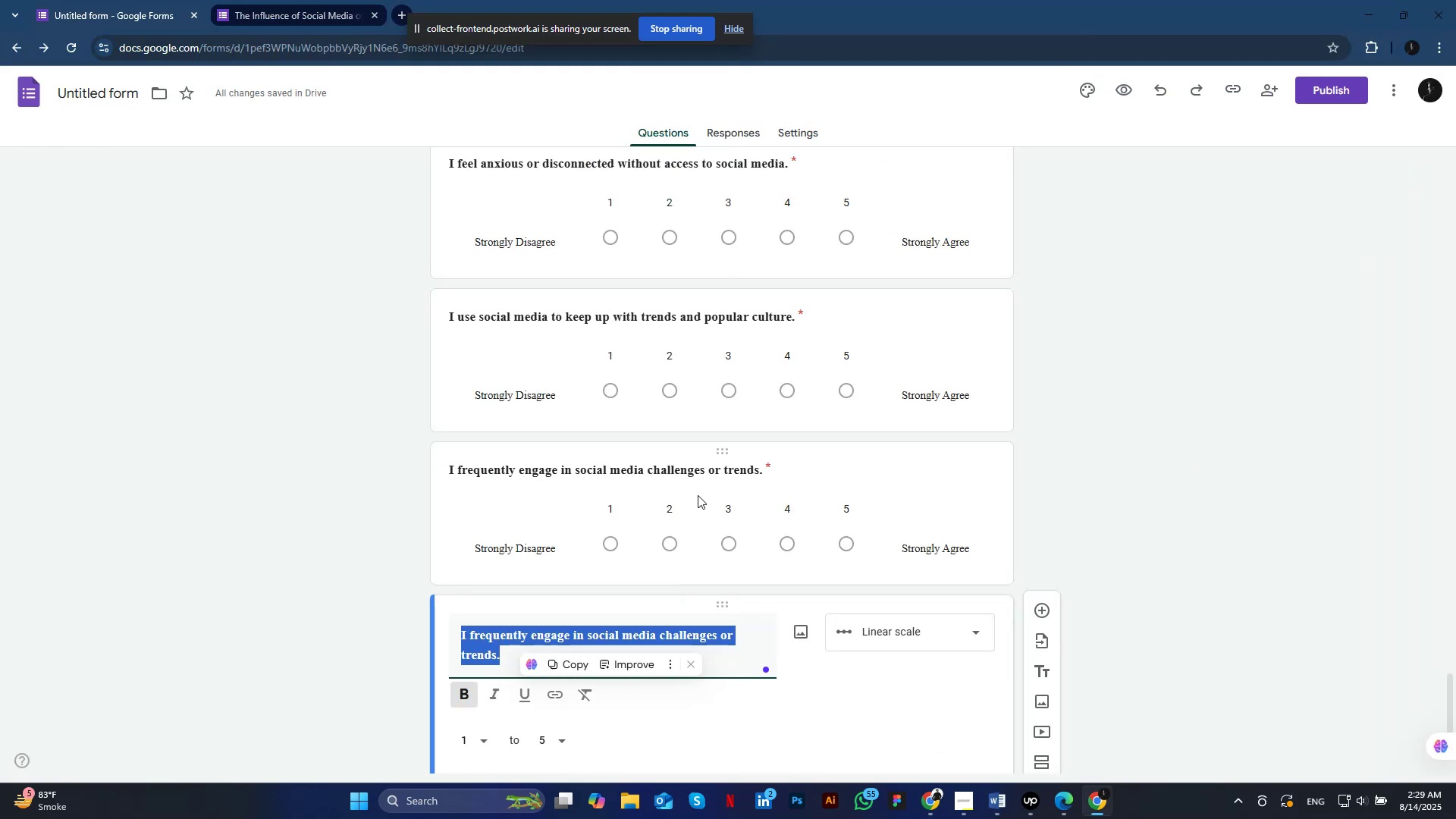 
key(Control+V)
 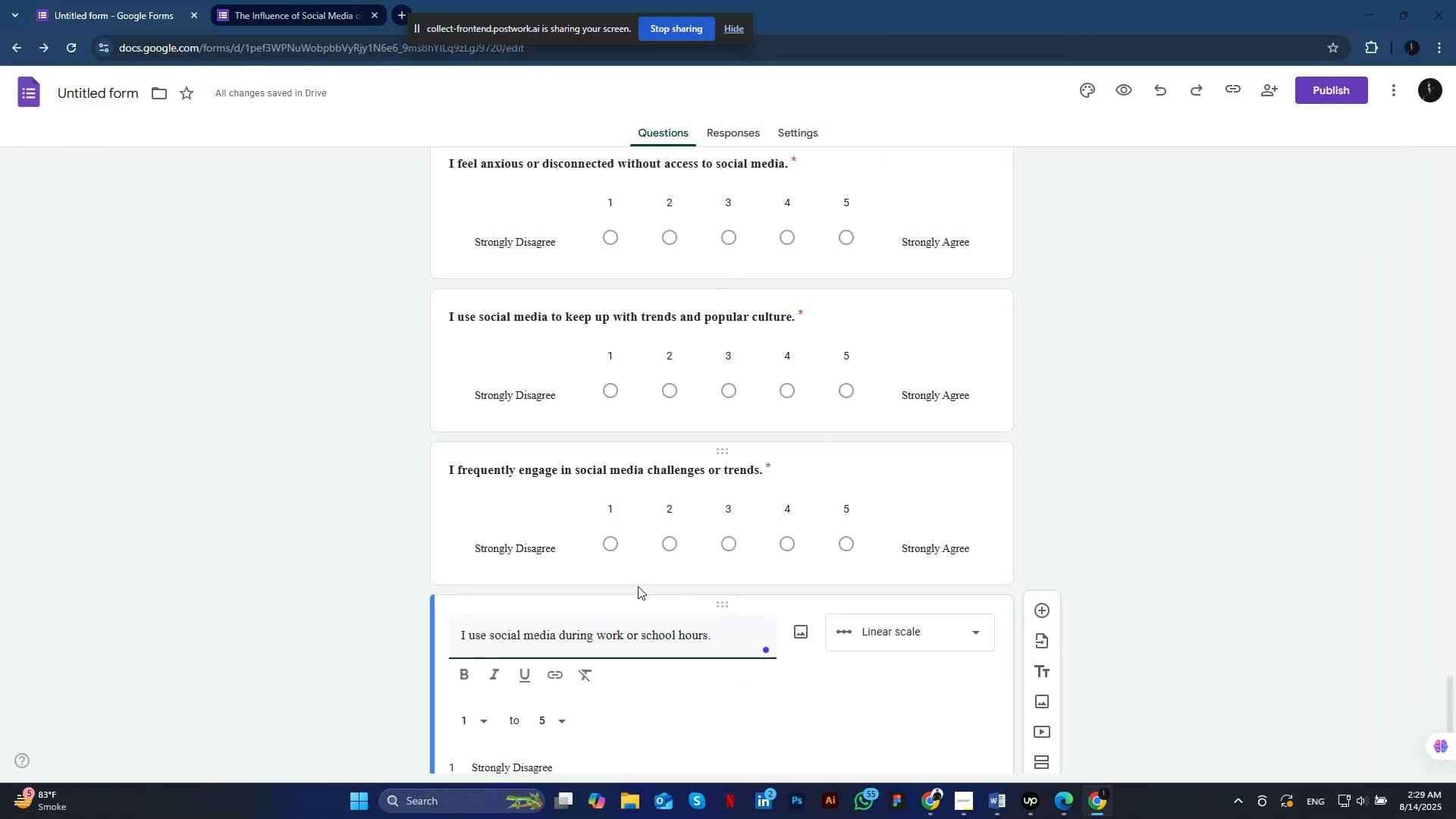 
key(Control+A)
 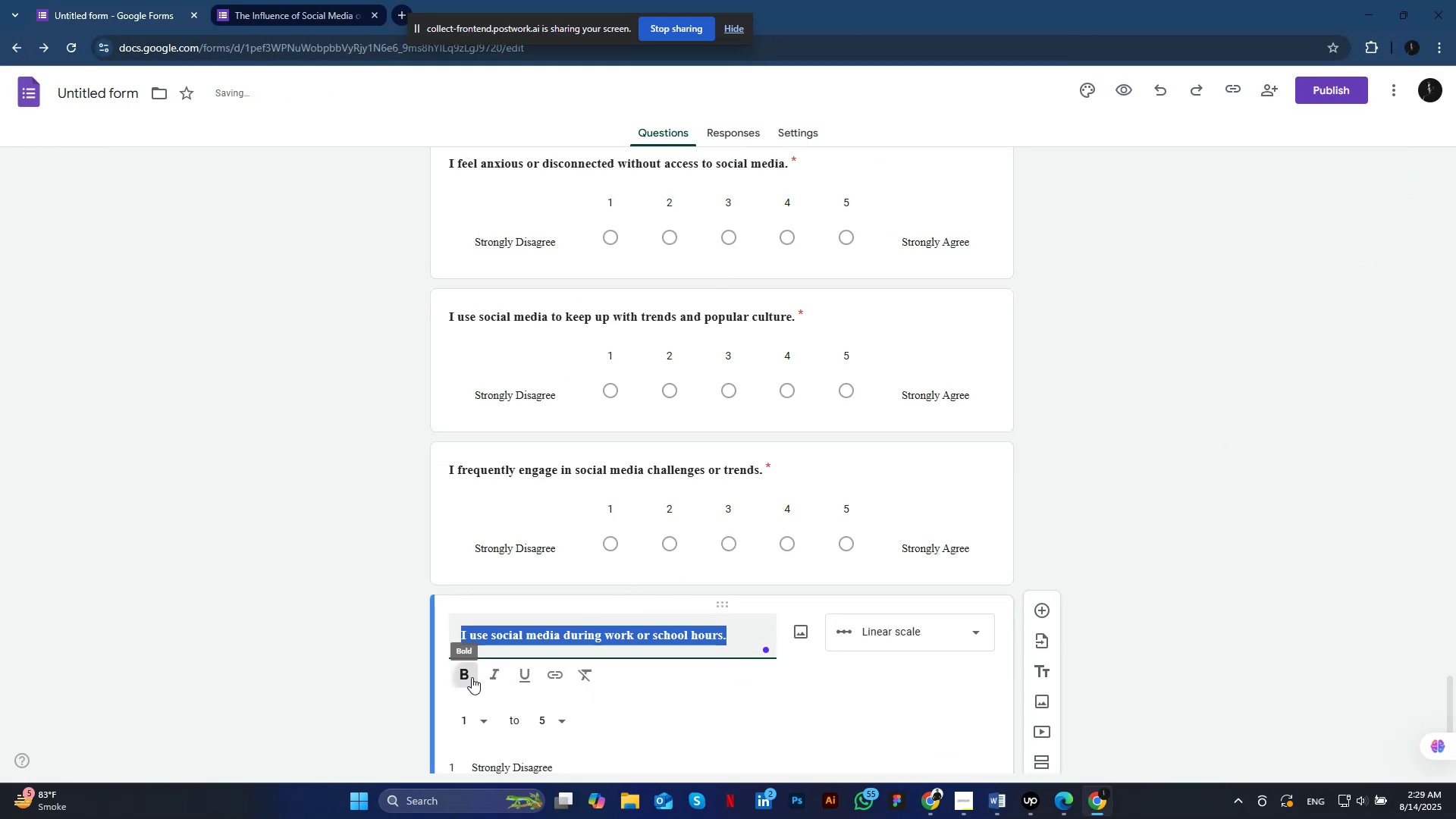 
left_click([472, 677])
 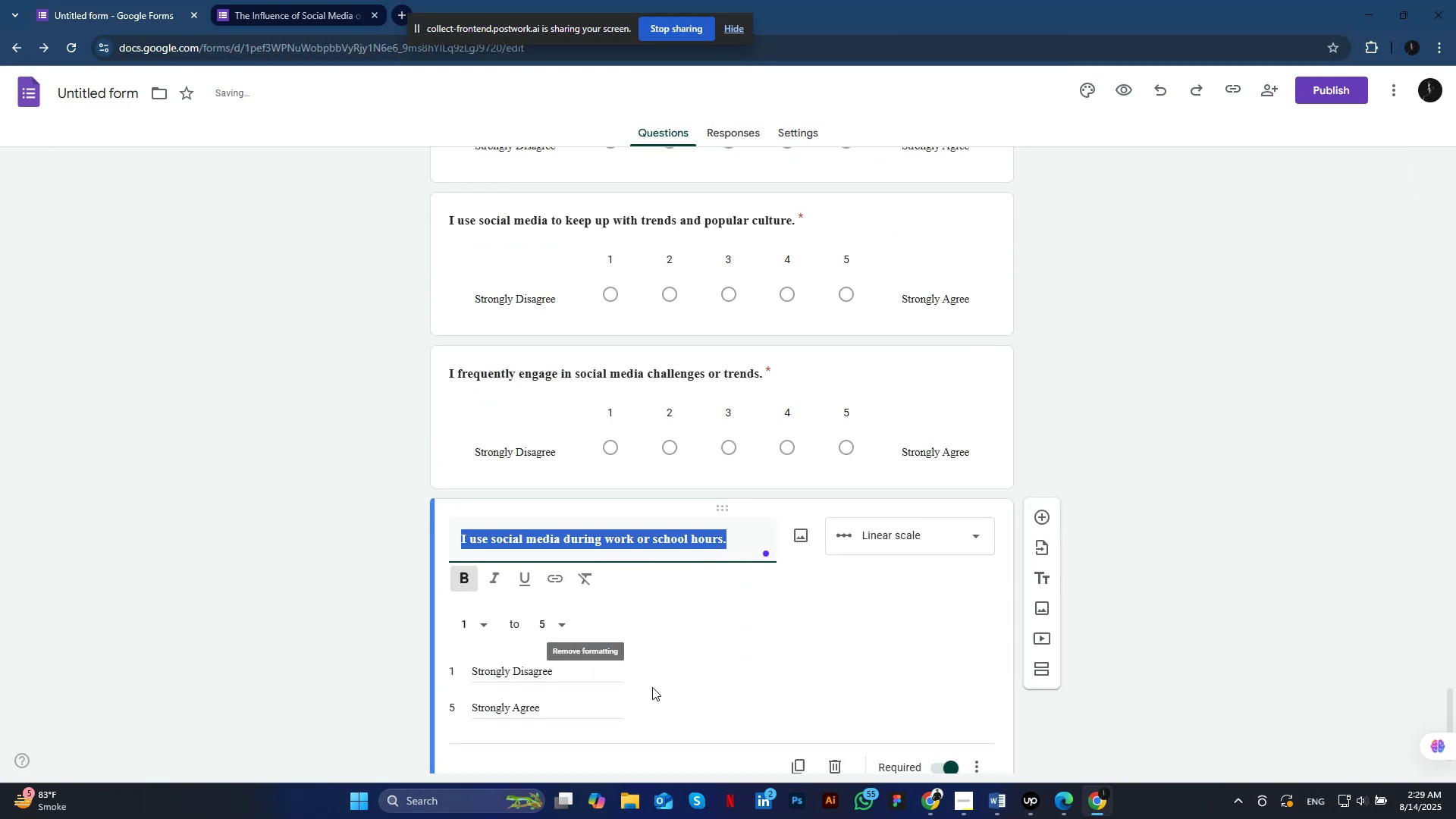 
scroll: coordinate [652, 687], scroll_direction: down, amount: 5.0
 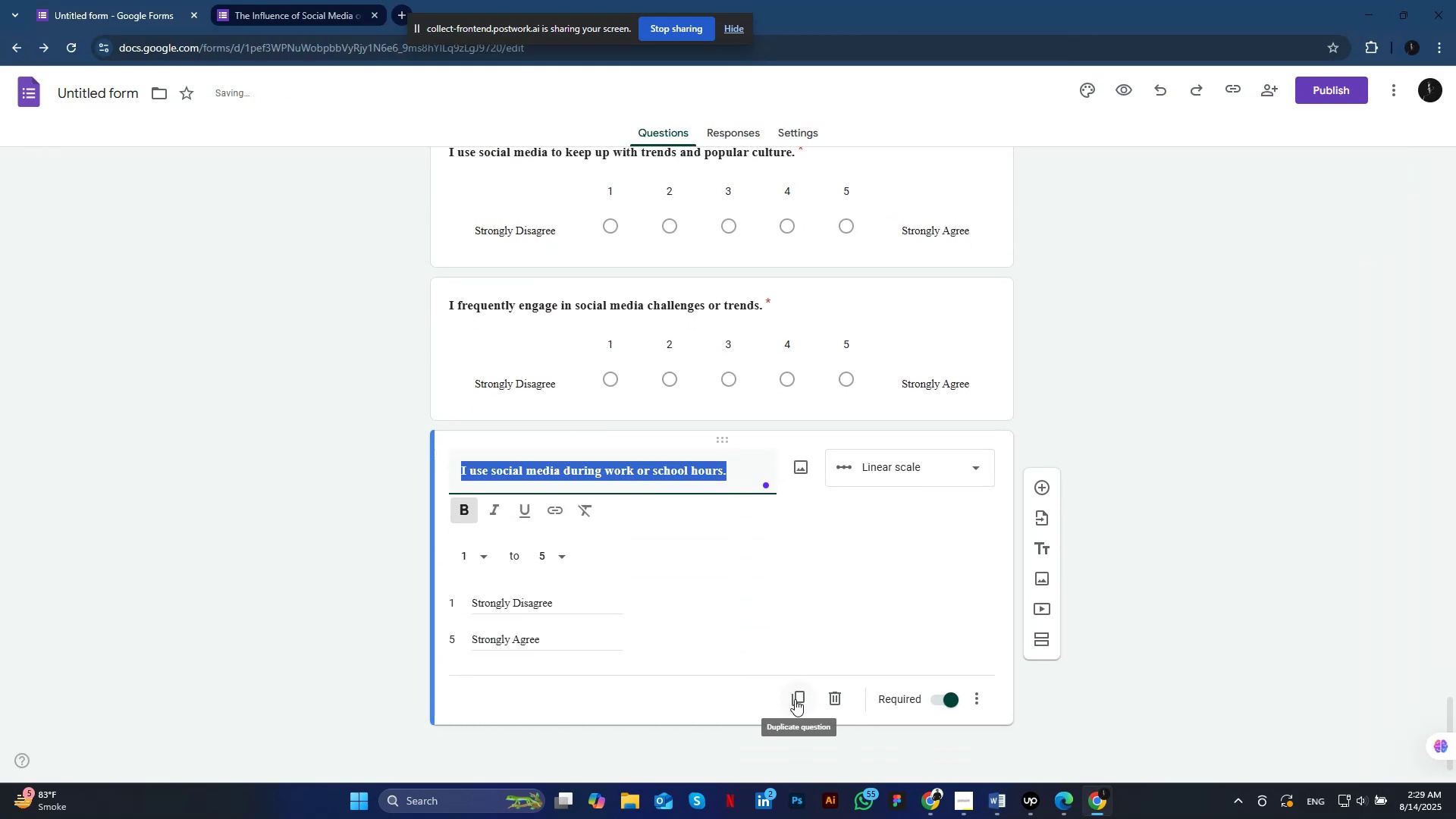 
left_click([795, 699])
 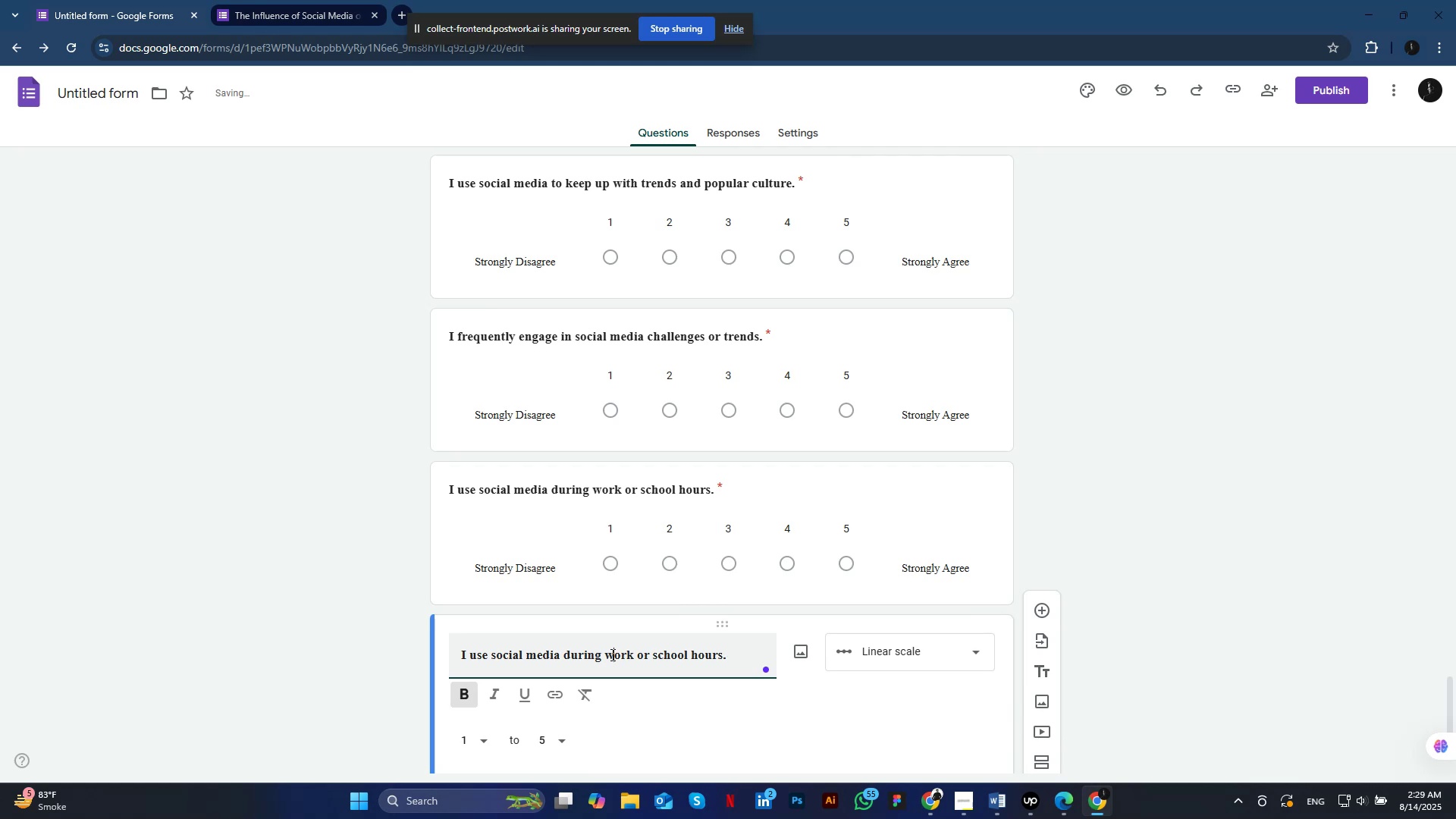 
left_click([611, 654])
 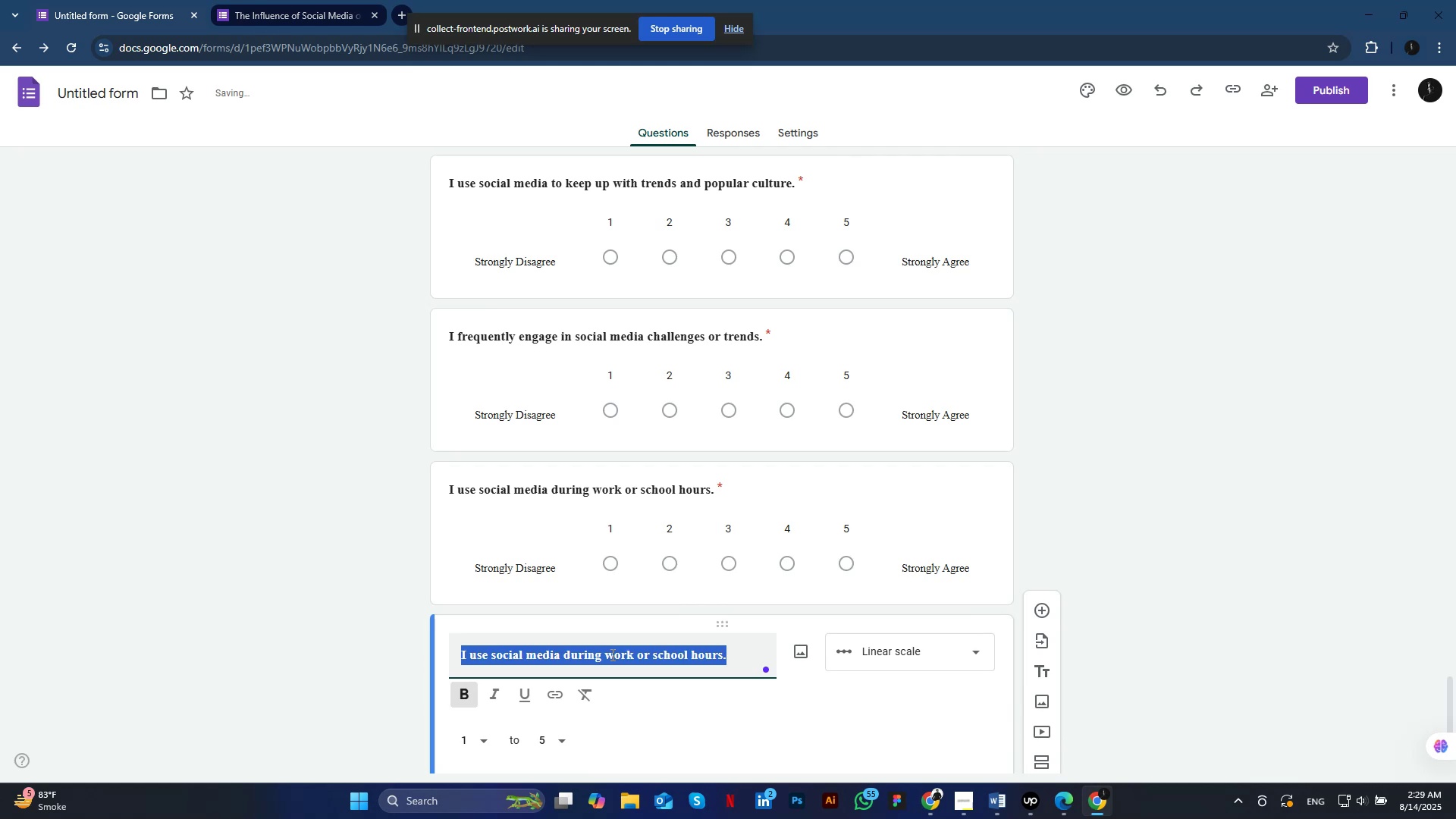 
key(Control+A)
 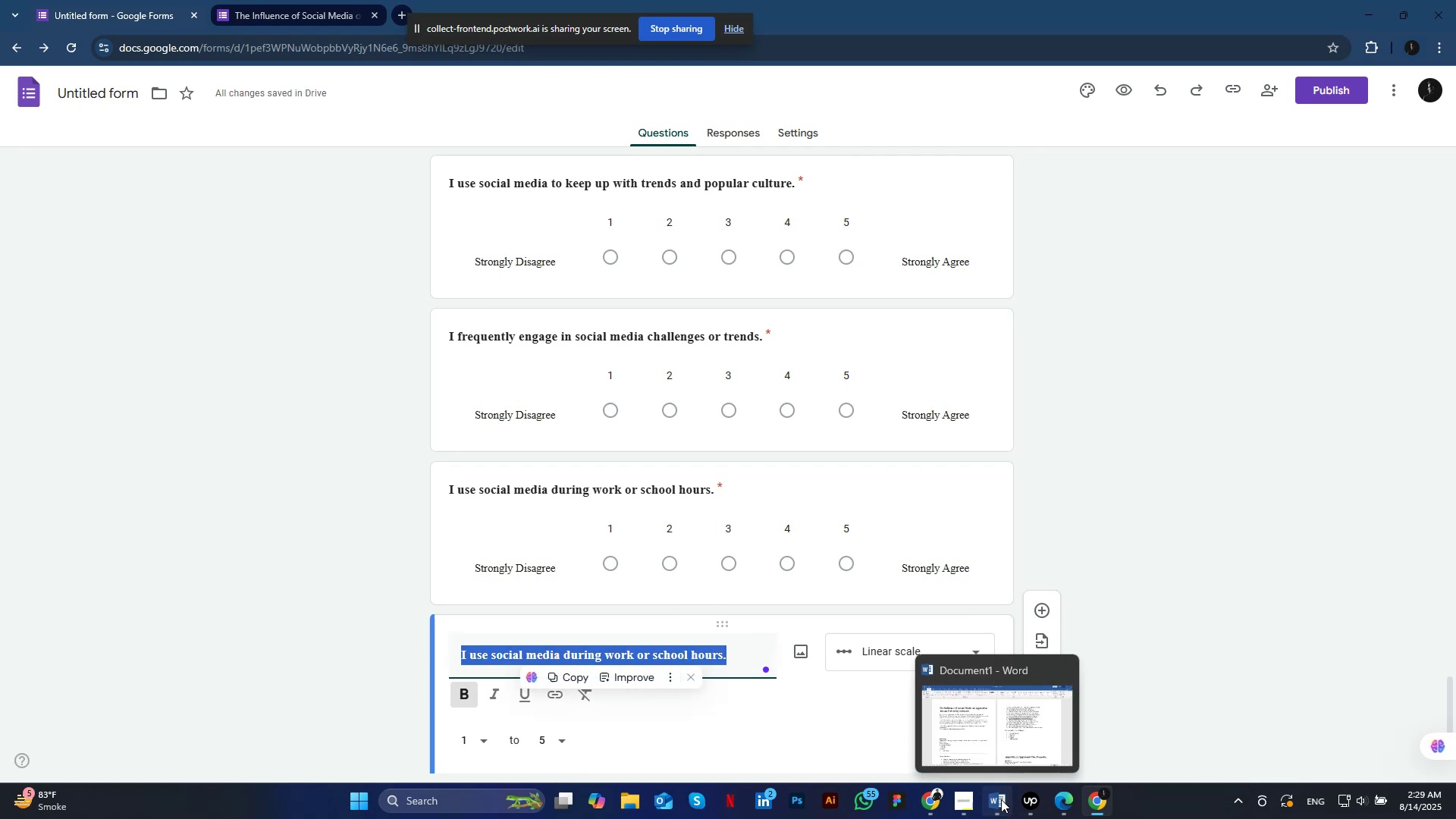 
left_click([1001, 799])
 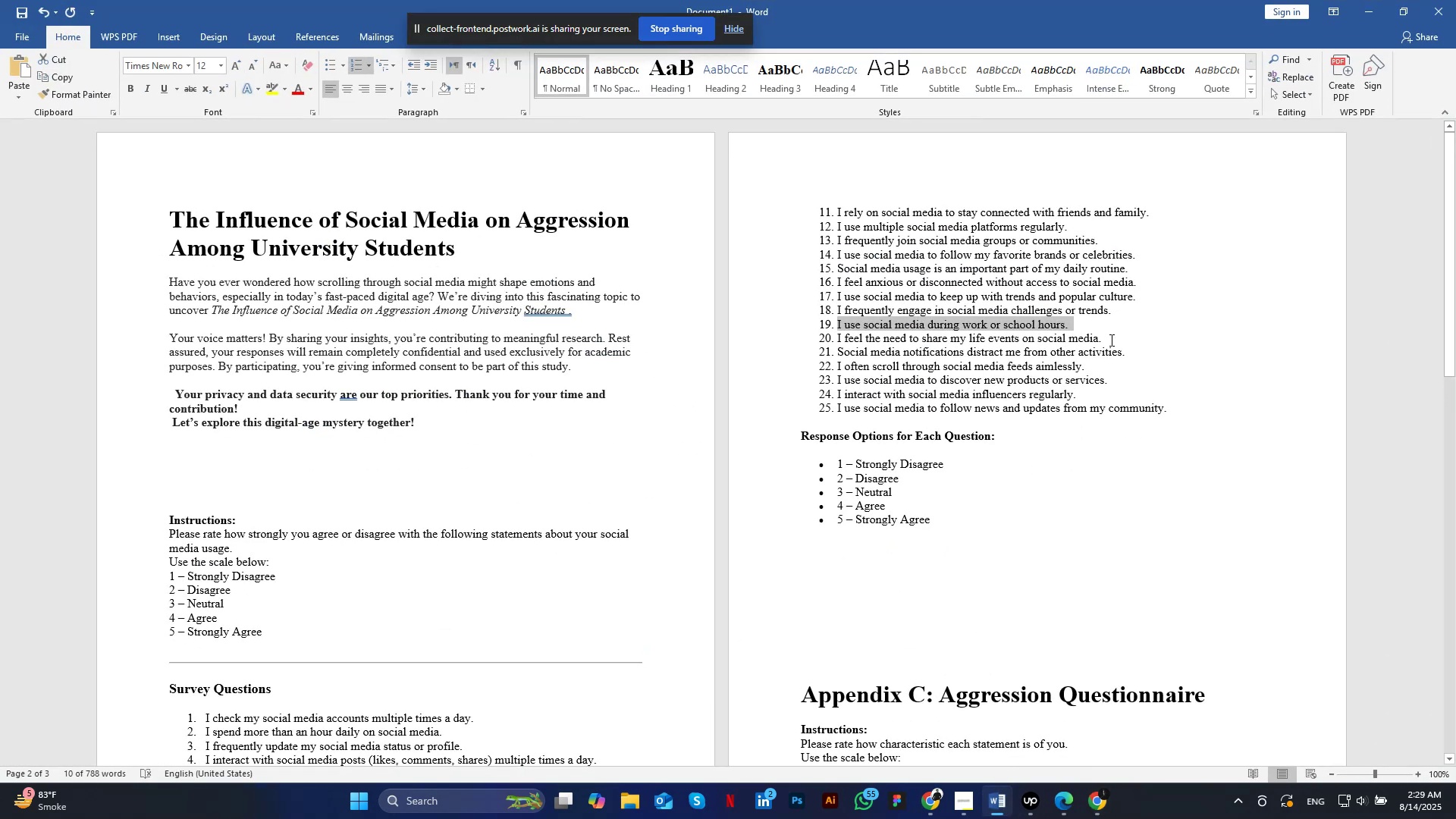 
left_click_drag(start_coordinate=[1112, 340], to_coordinate=[836, 338])
 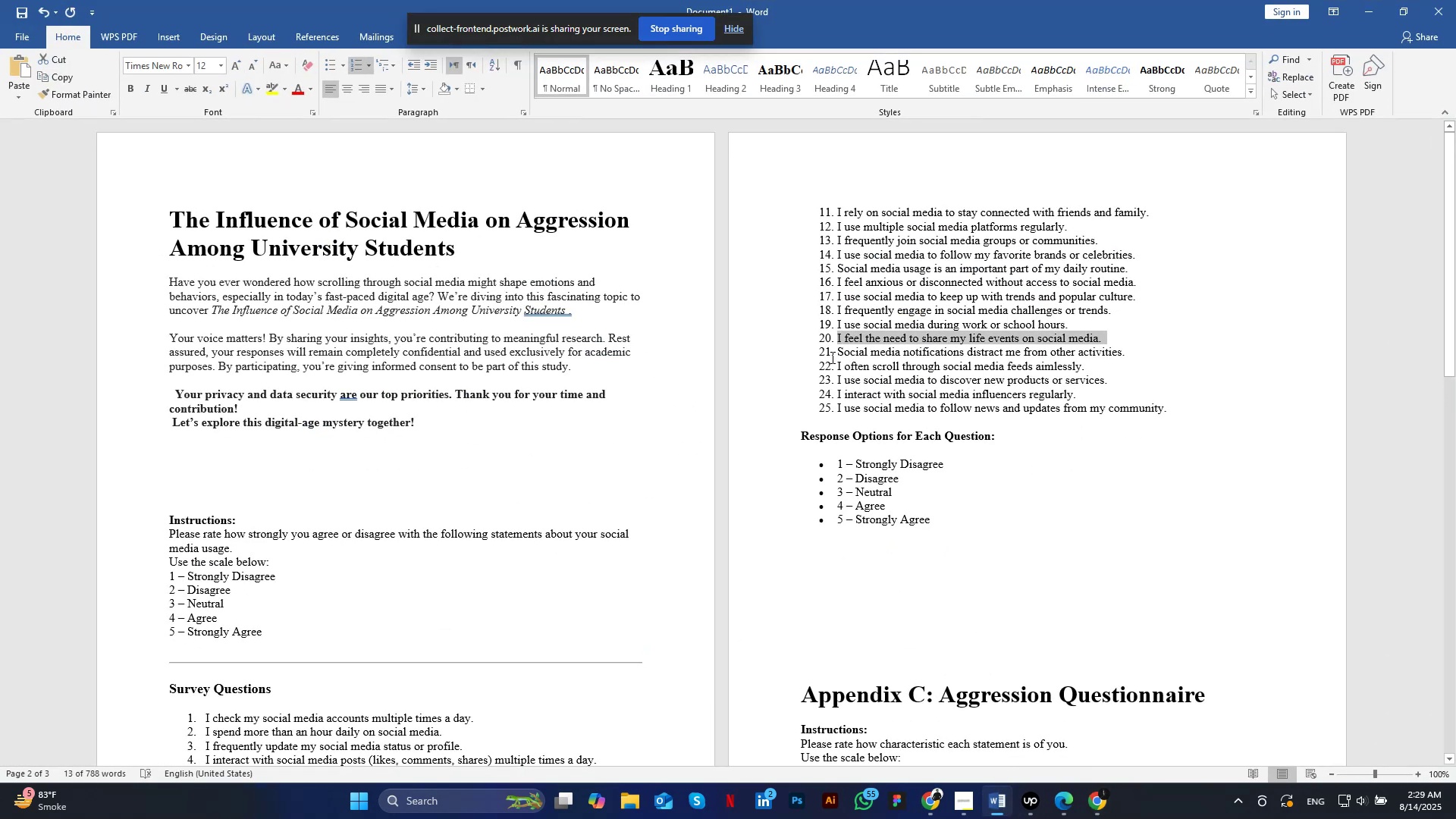 
key(Control+C)
 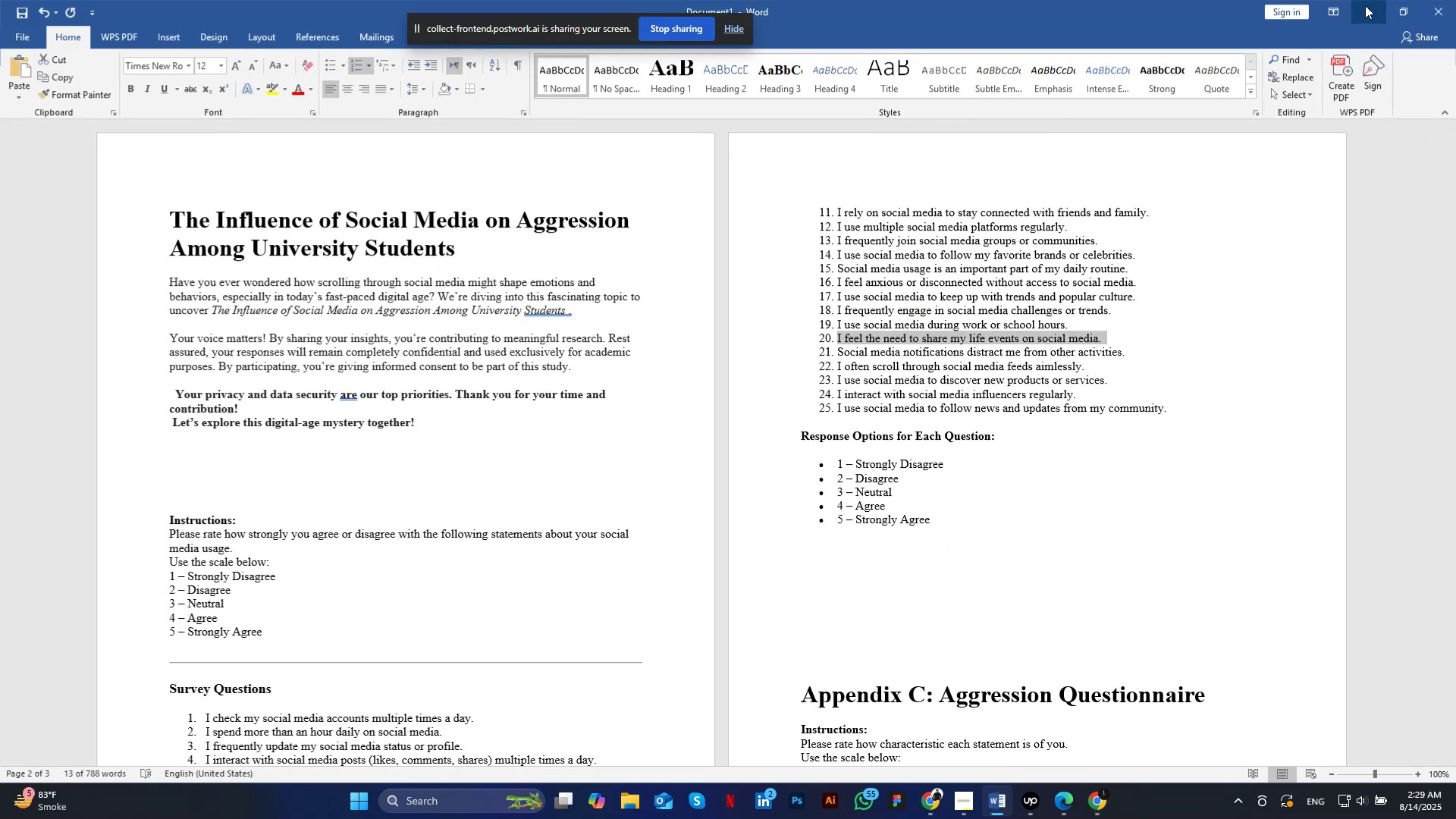 
left_click([1365, 5])
 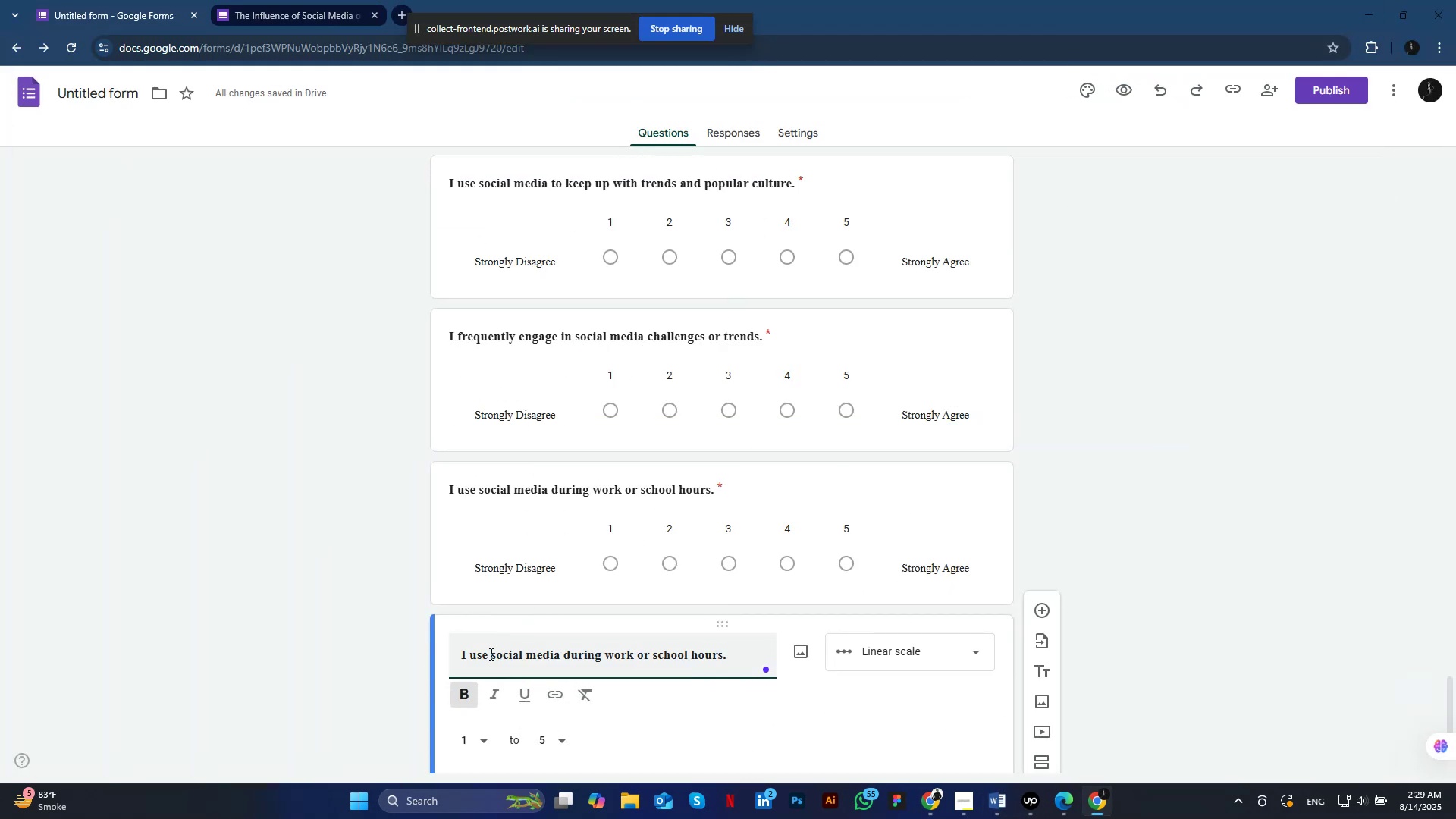 
left_click([490, 654])
 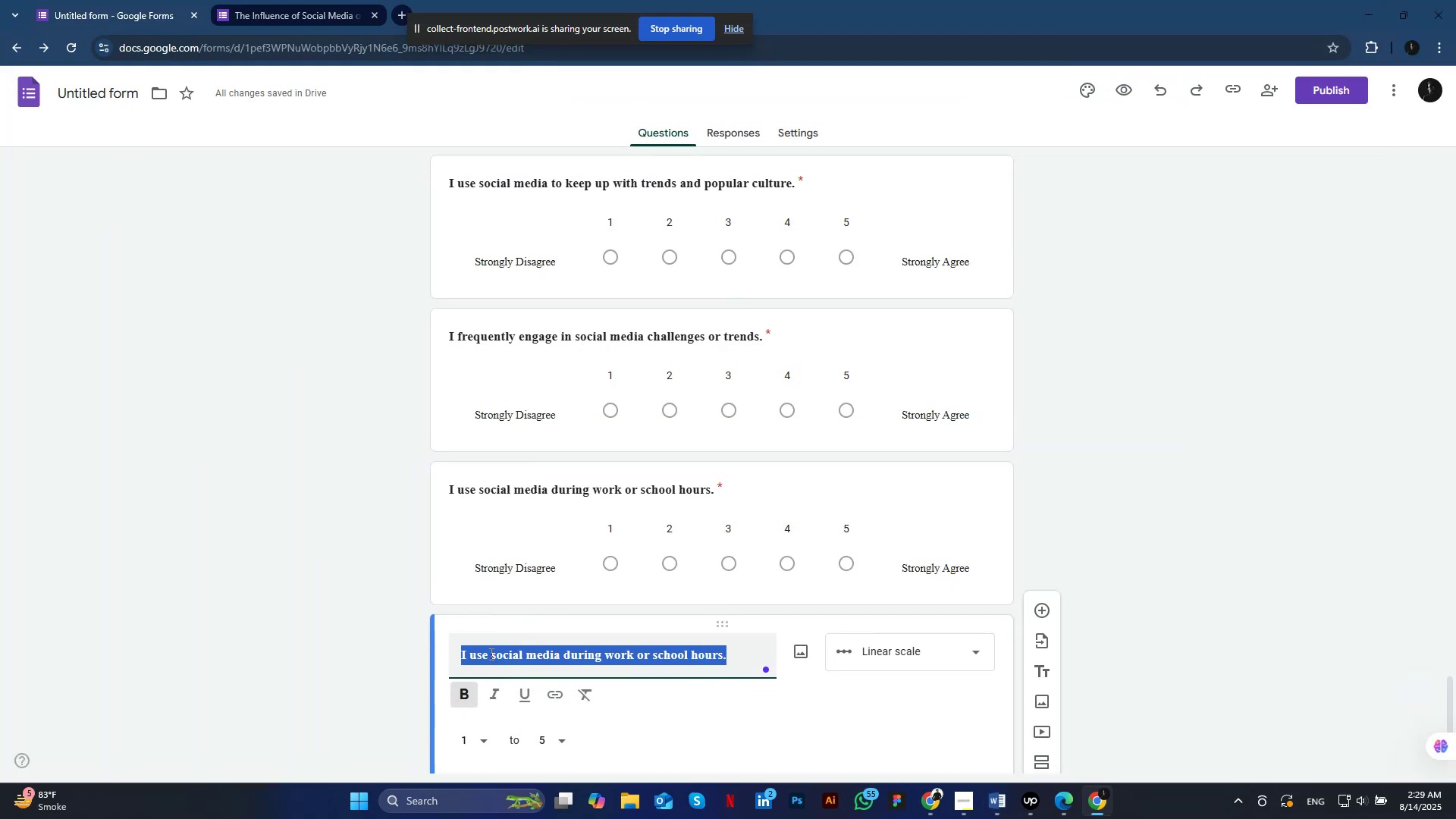 
key(Control+ControlLeft)
 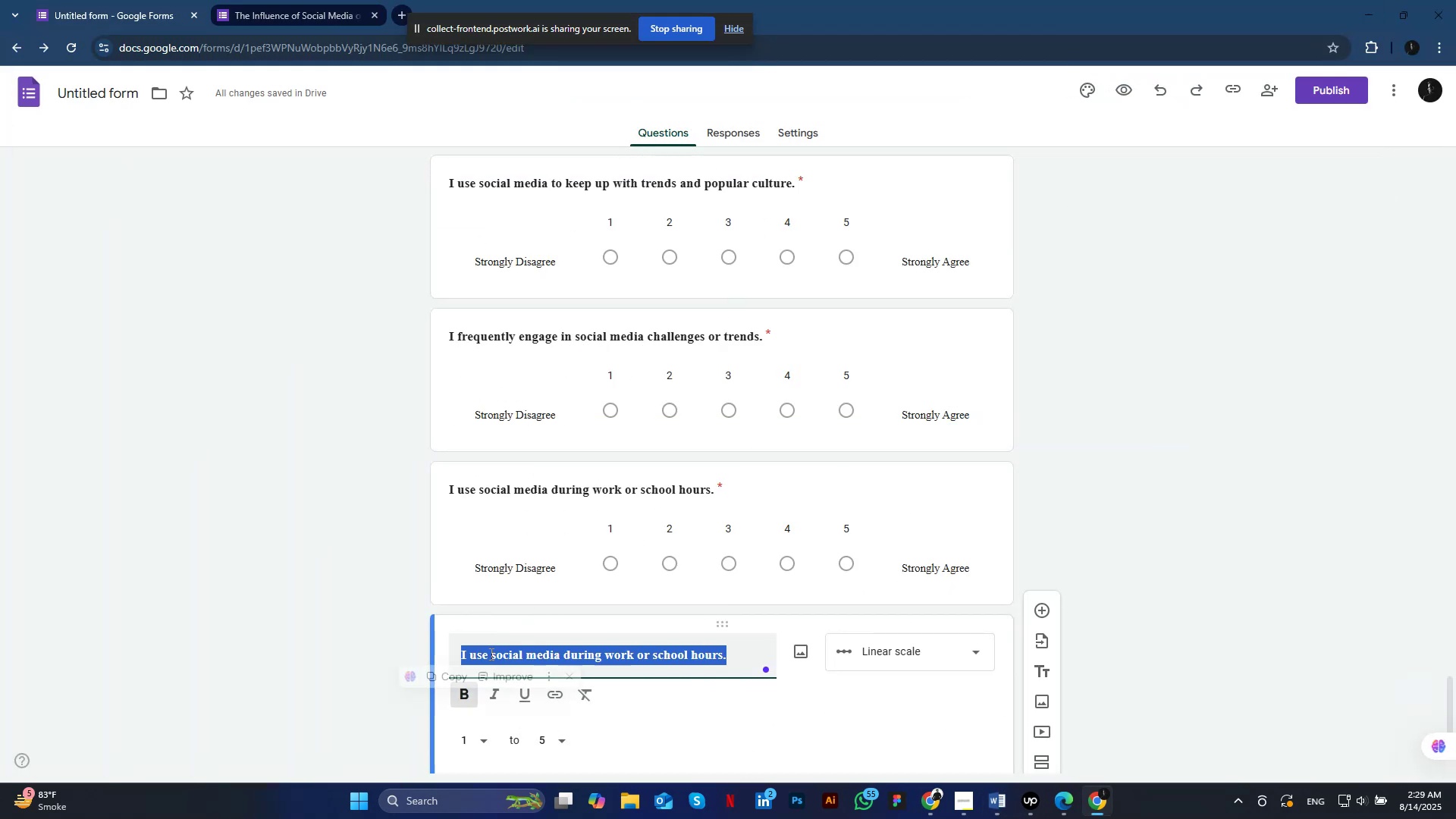 
key(Control+A)
 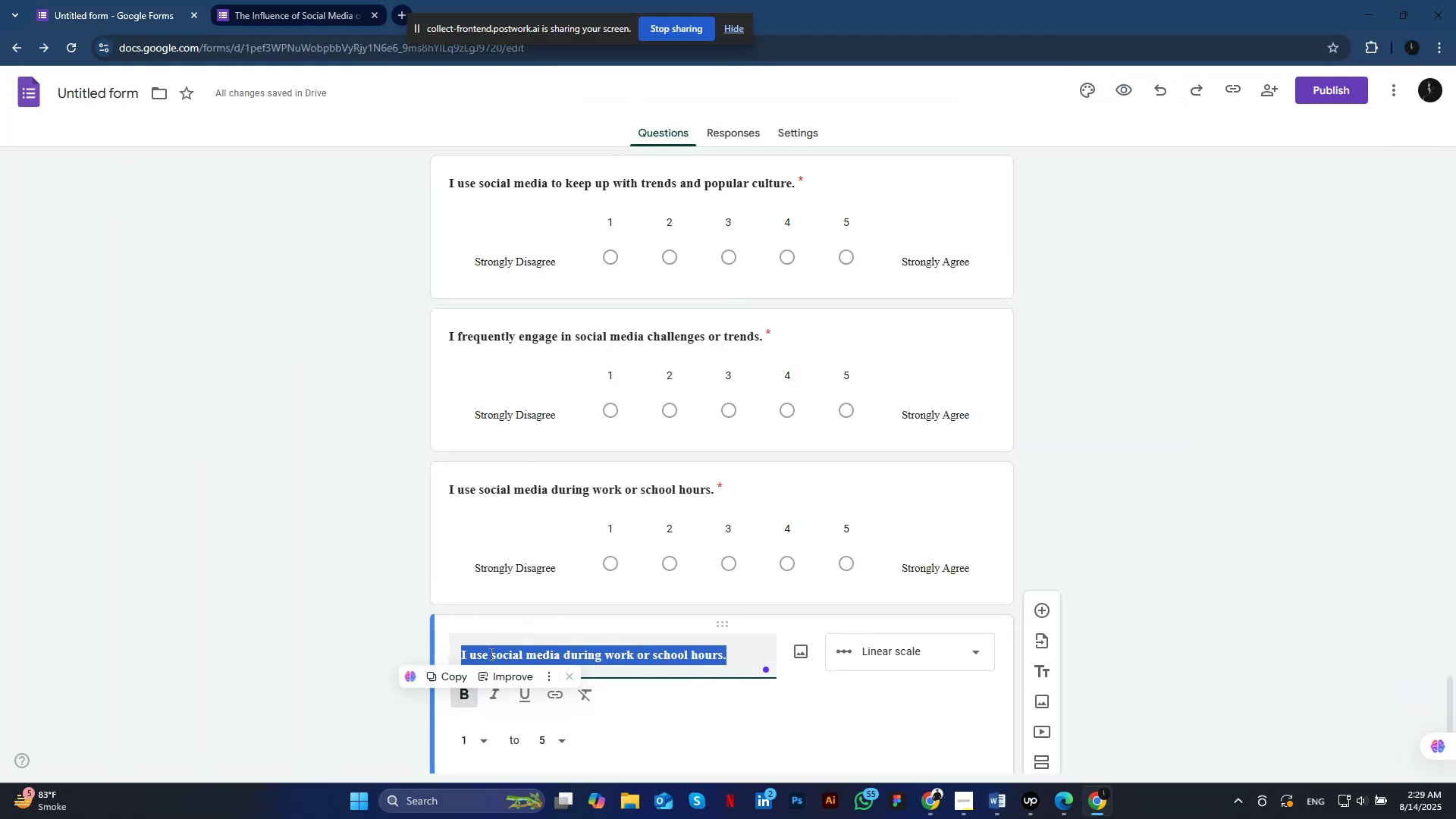 
key(Control+V)
 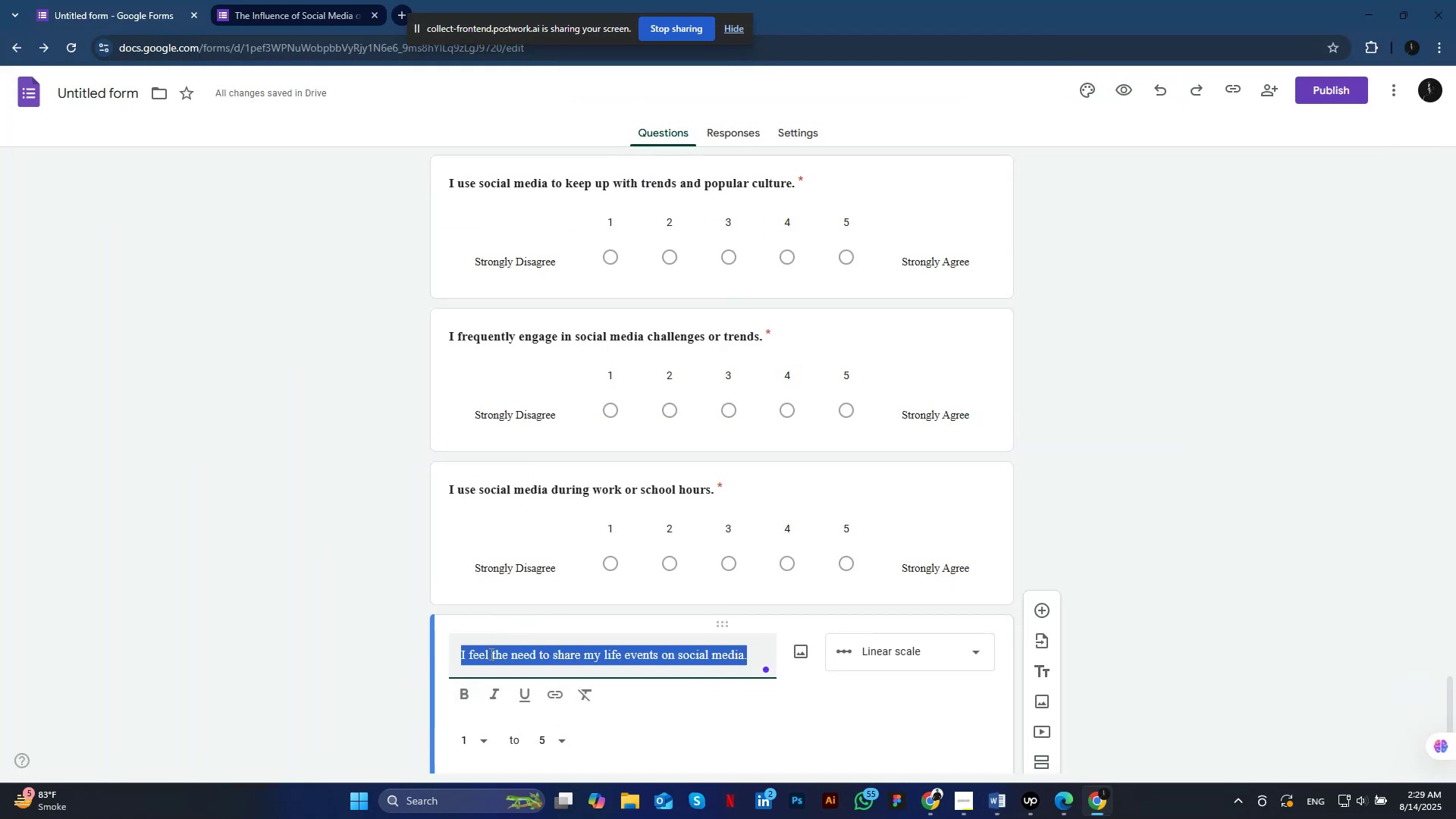 
key(Control+A)
 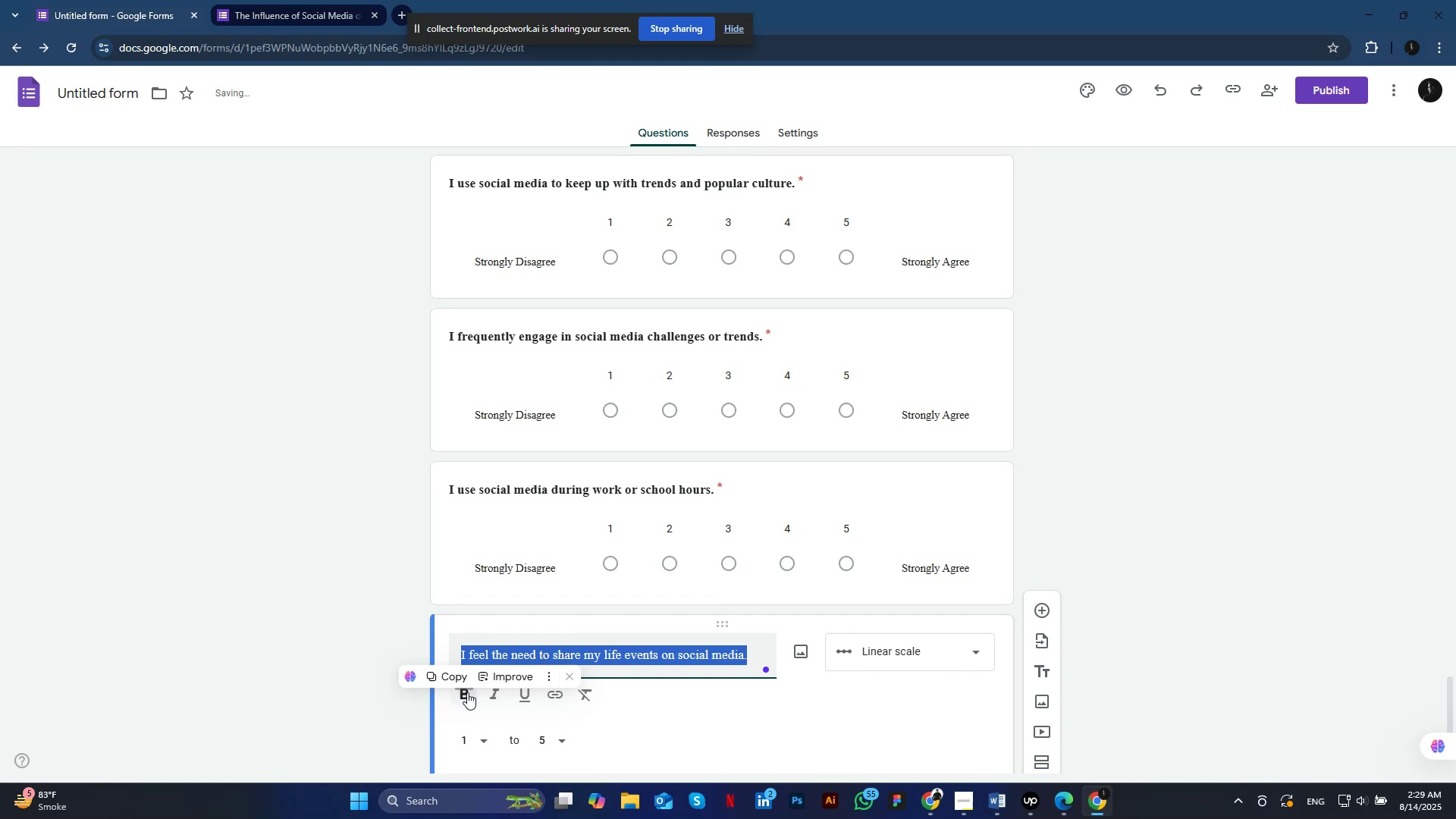 
left_click([467, 692])
 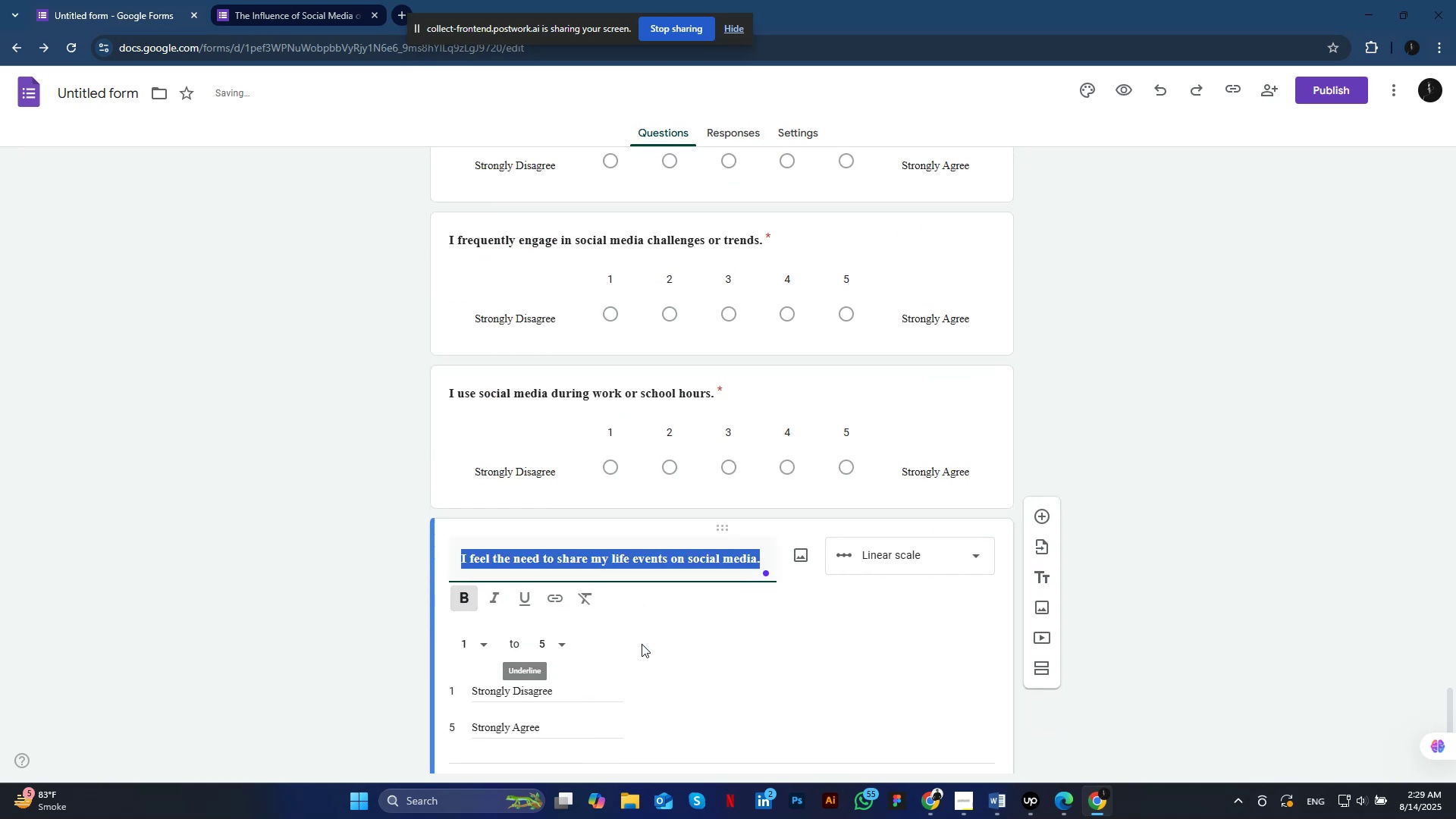 
scroll: coordinate [642, 644], scroll_direction: down, amount: 5.0
 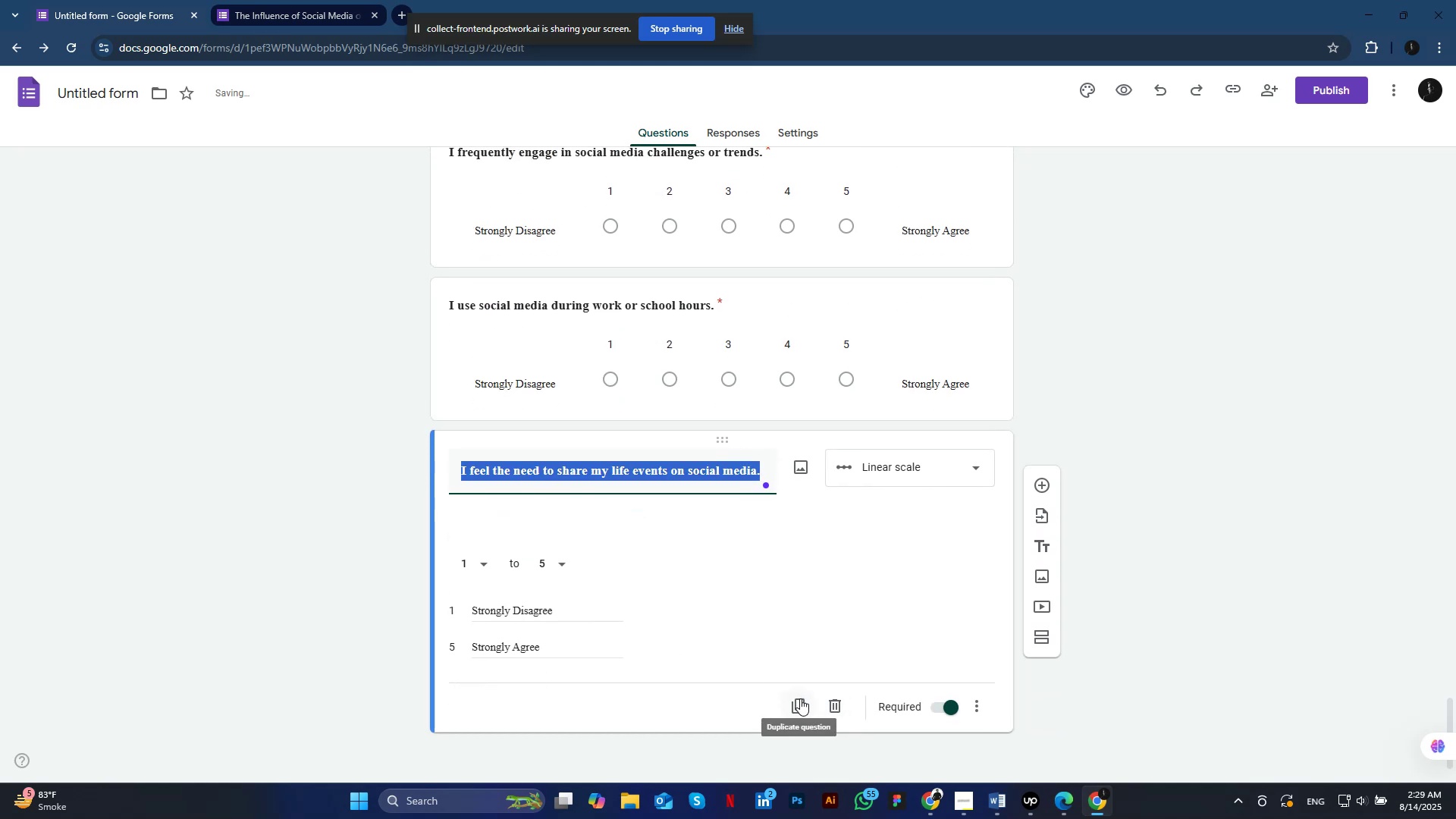 
left_click([800, 698])
 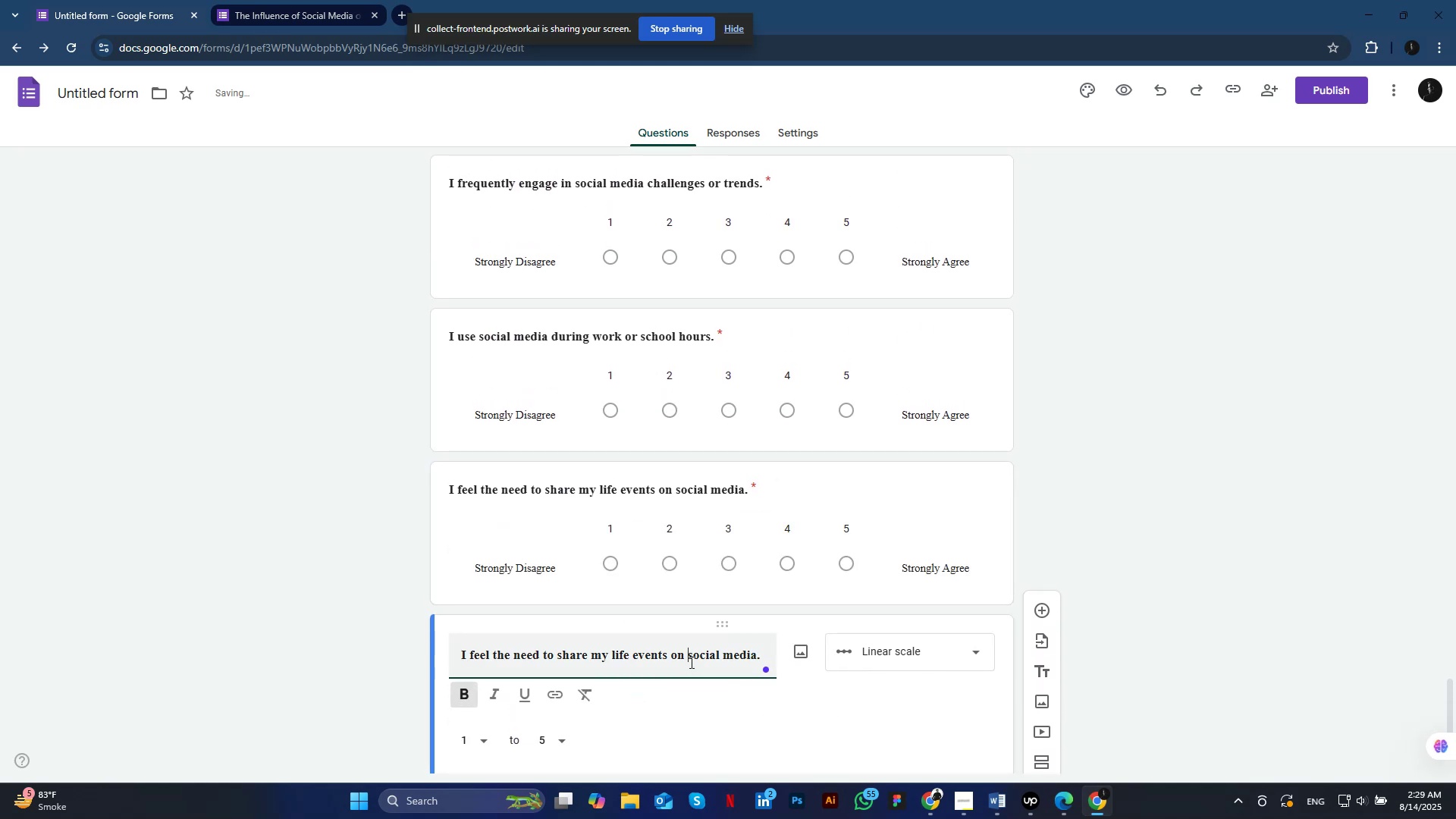 
left_click([690, 662])
 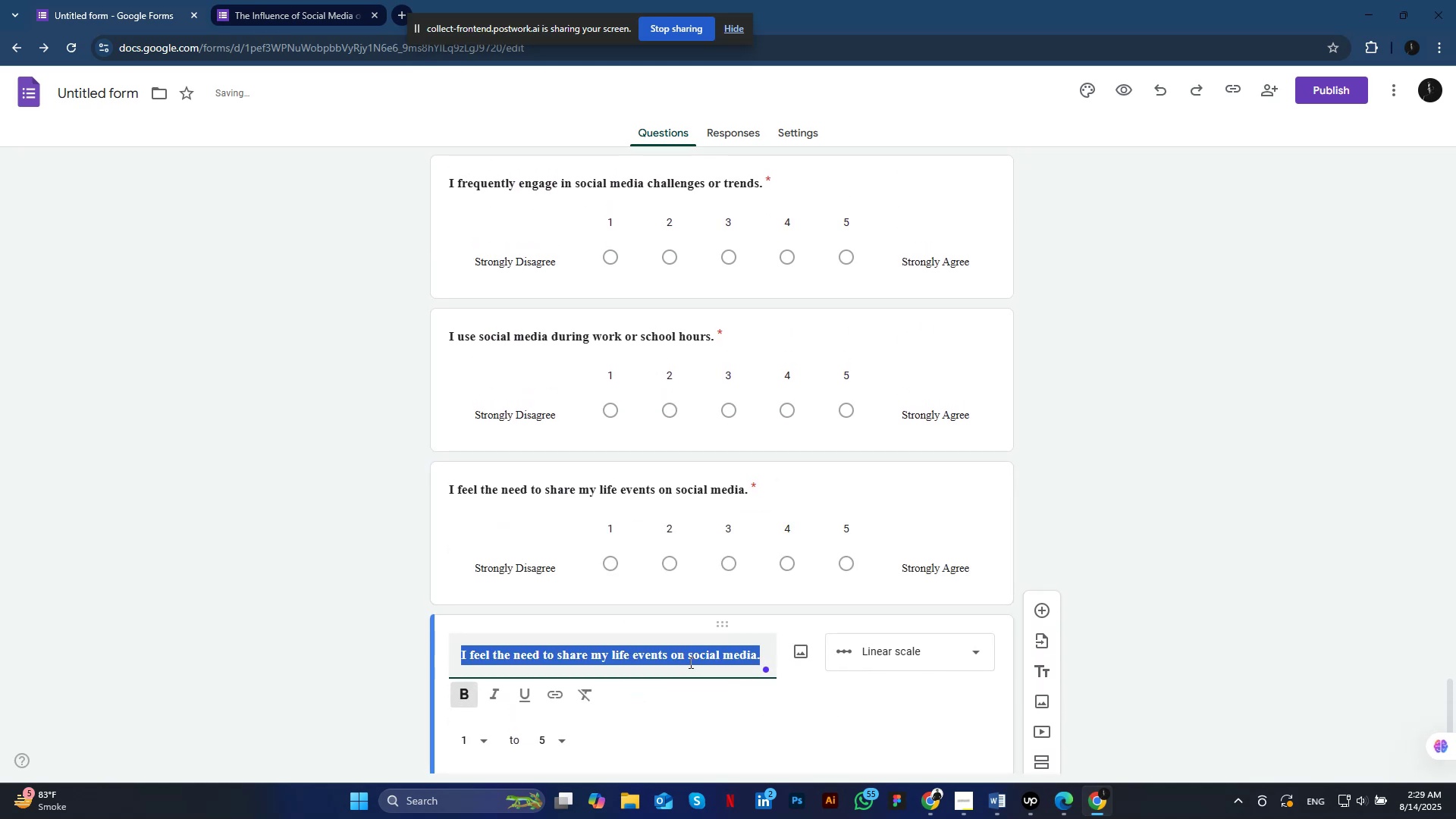 
key(Control+A)
 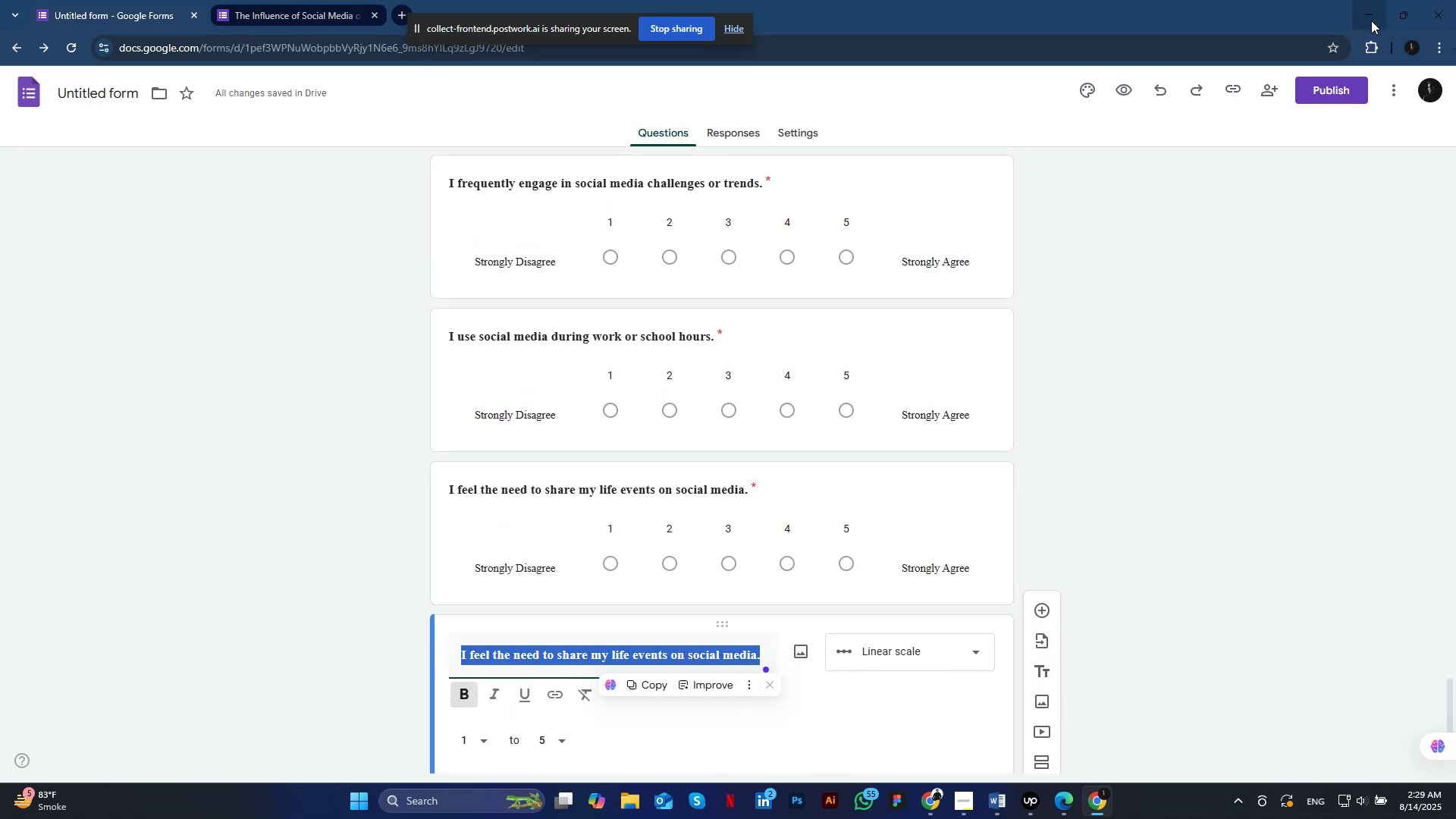 
left_click([1371, 20])
 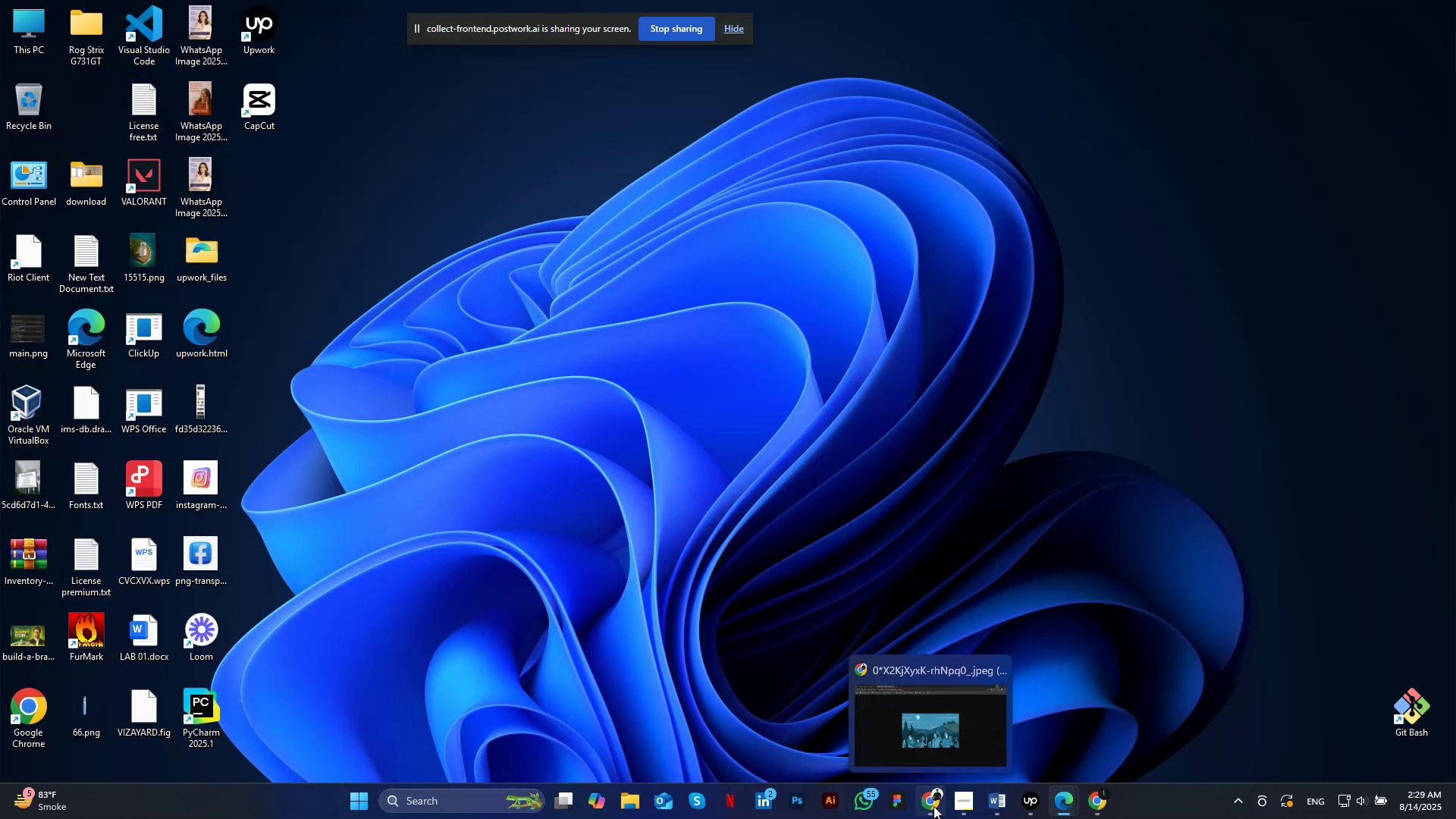 
left_click([934, 806])
 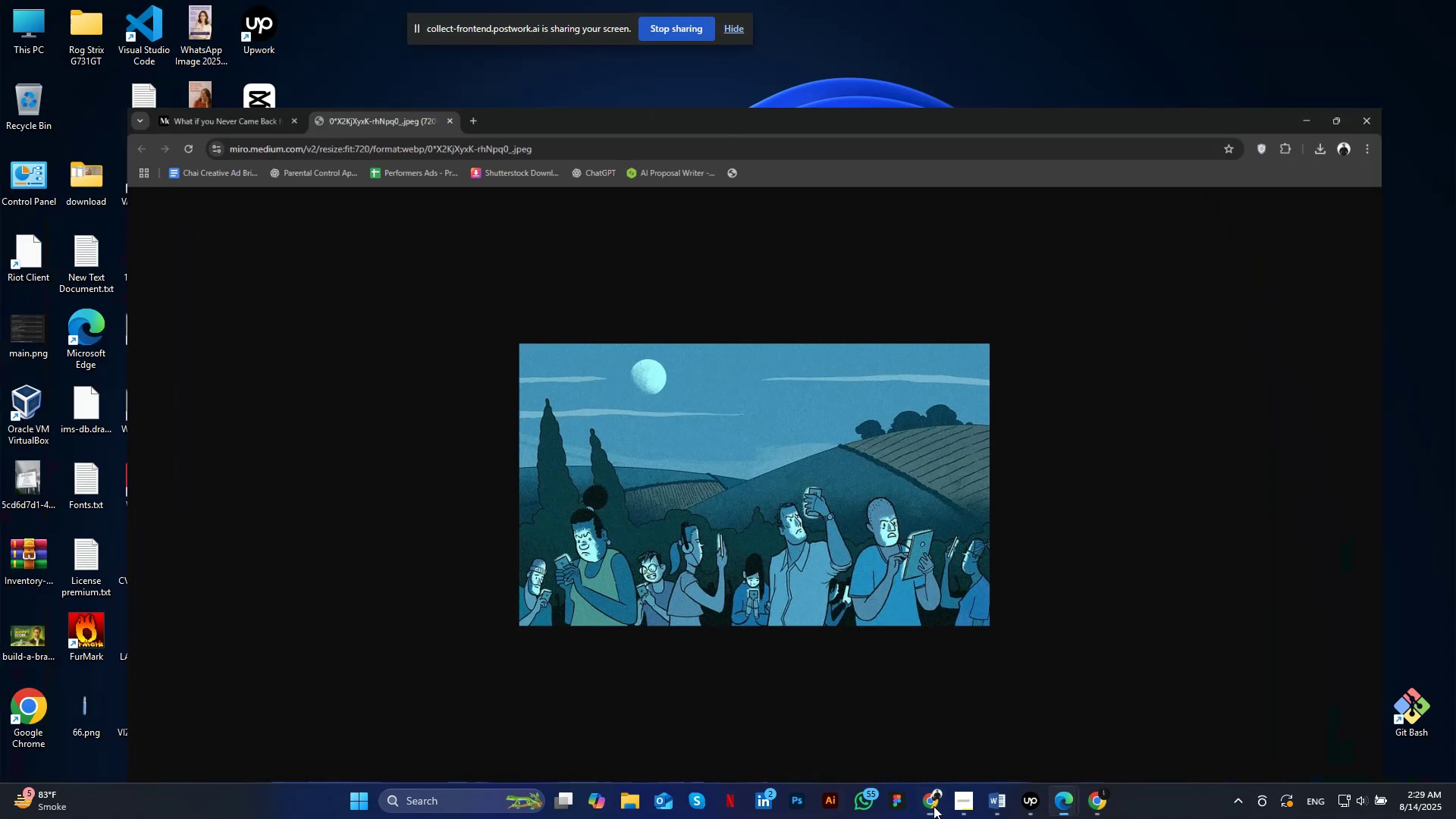 
left_click([934, 806])
 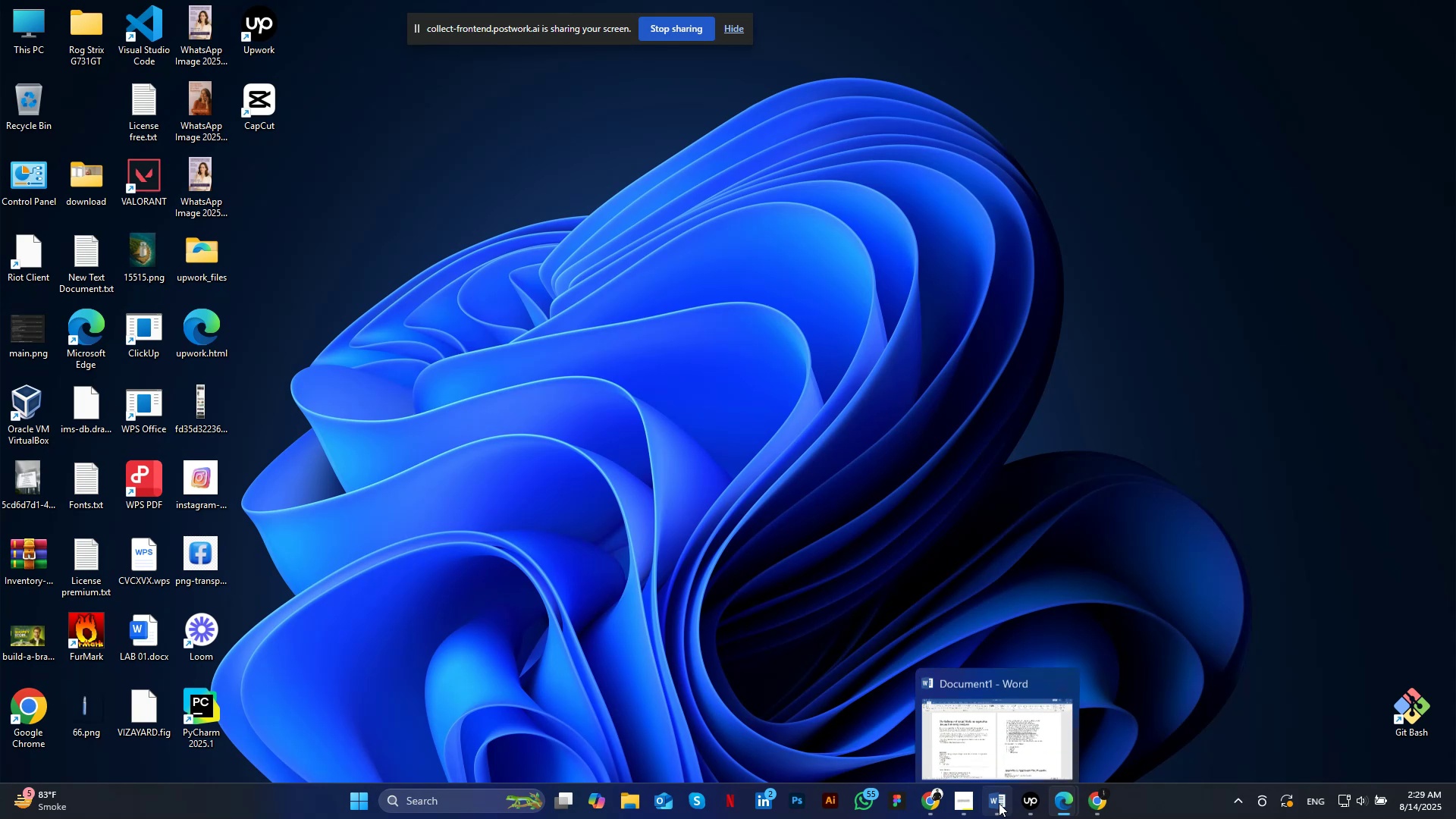 
left_click([999, 803])
 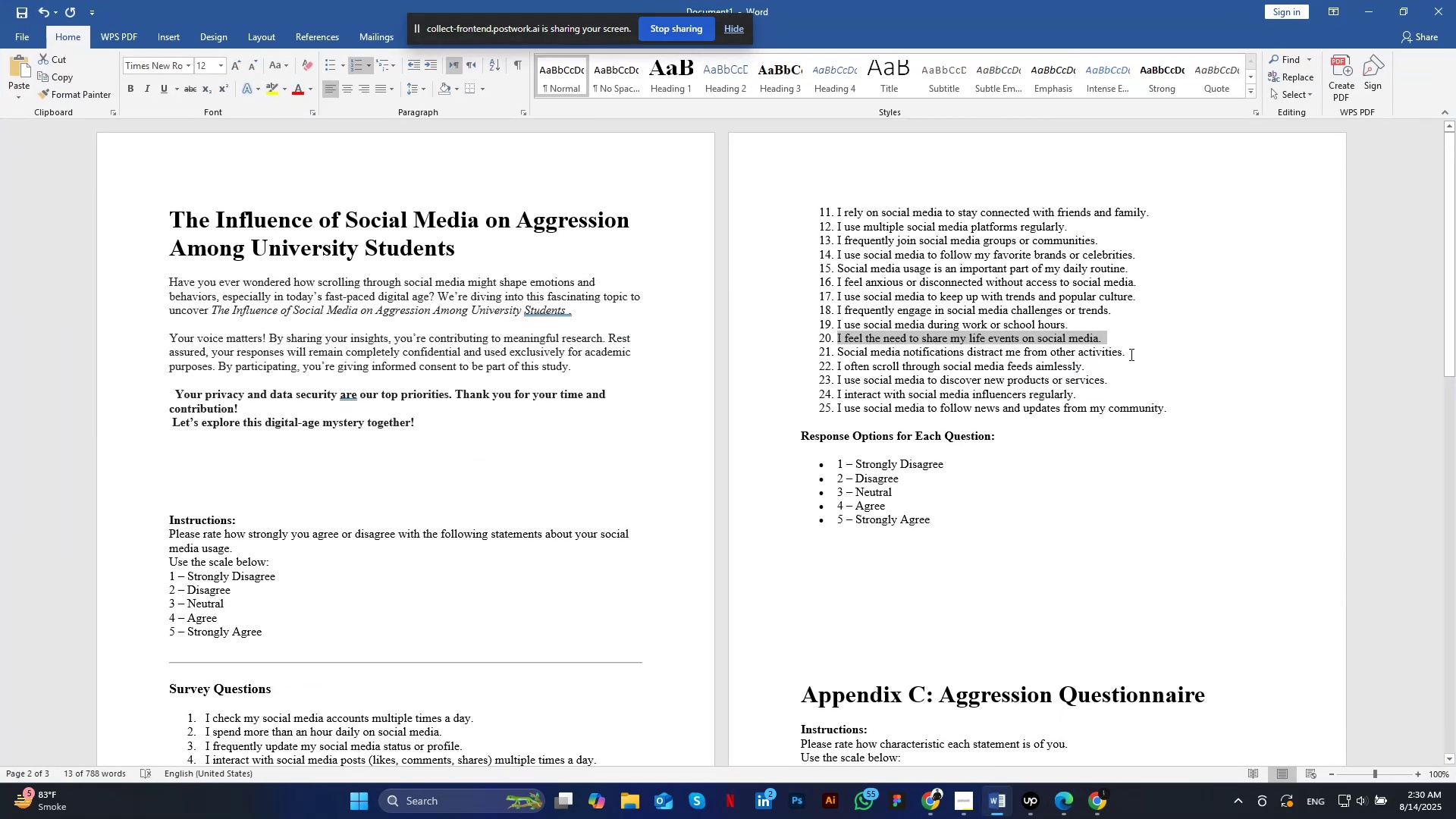 
left_click_drag(start_coordinate=[1130, 354], to_coordinate=[836, 356])
 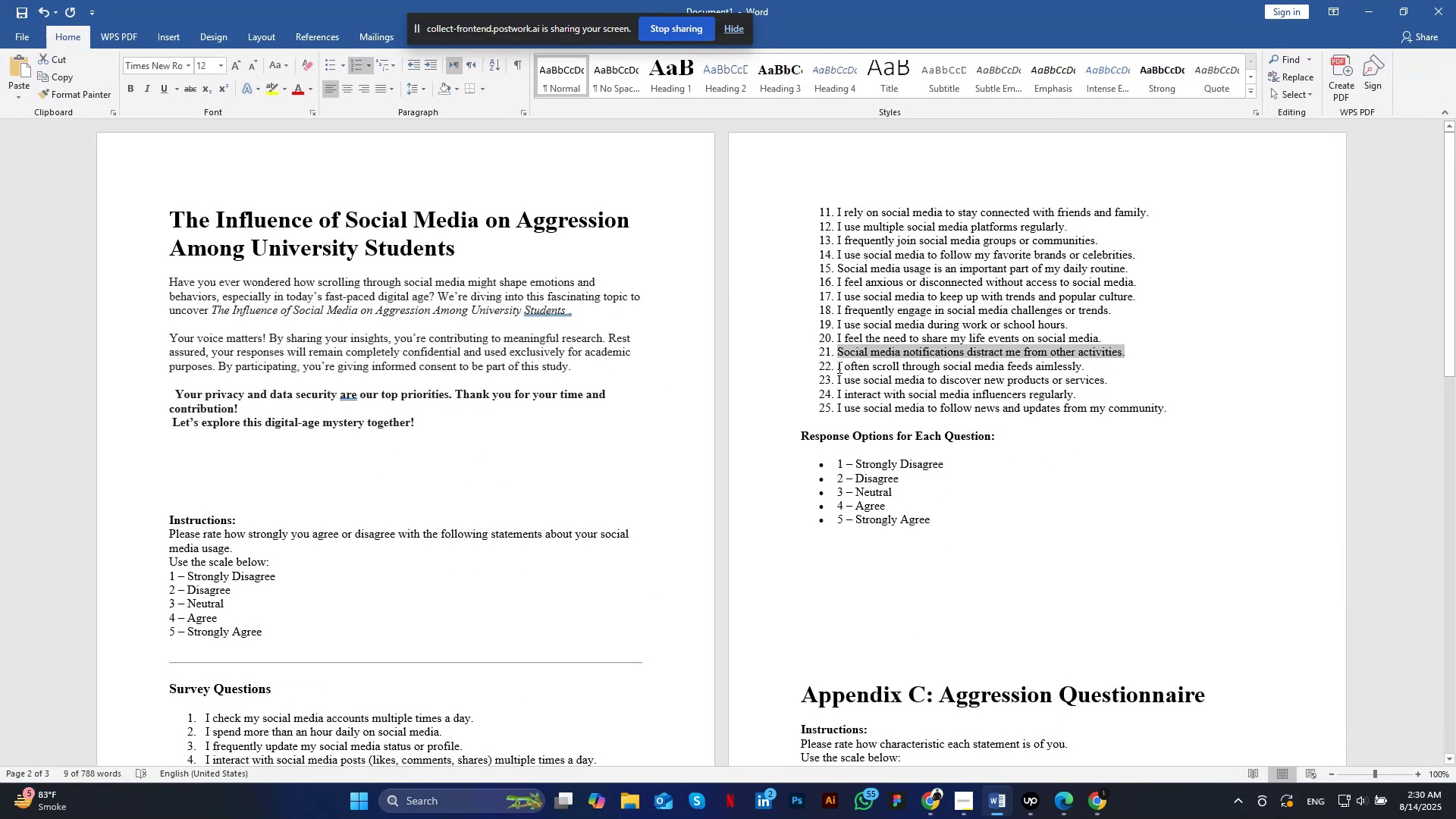 
key(Control+C)
 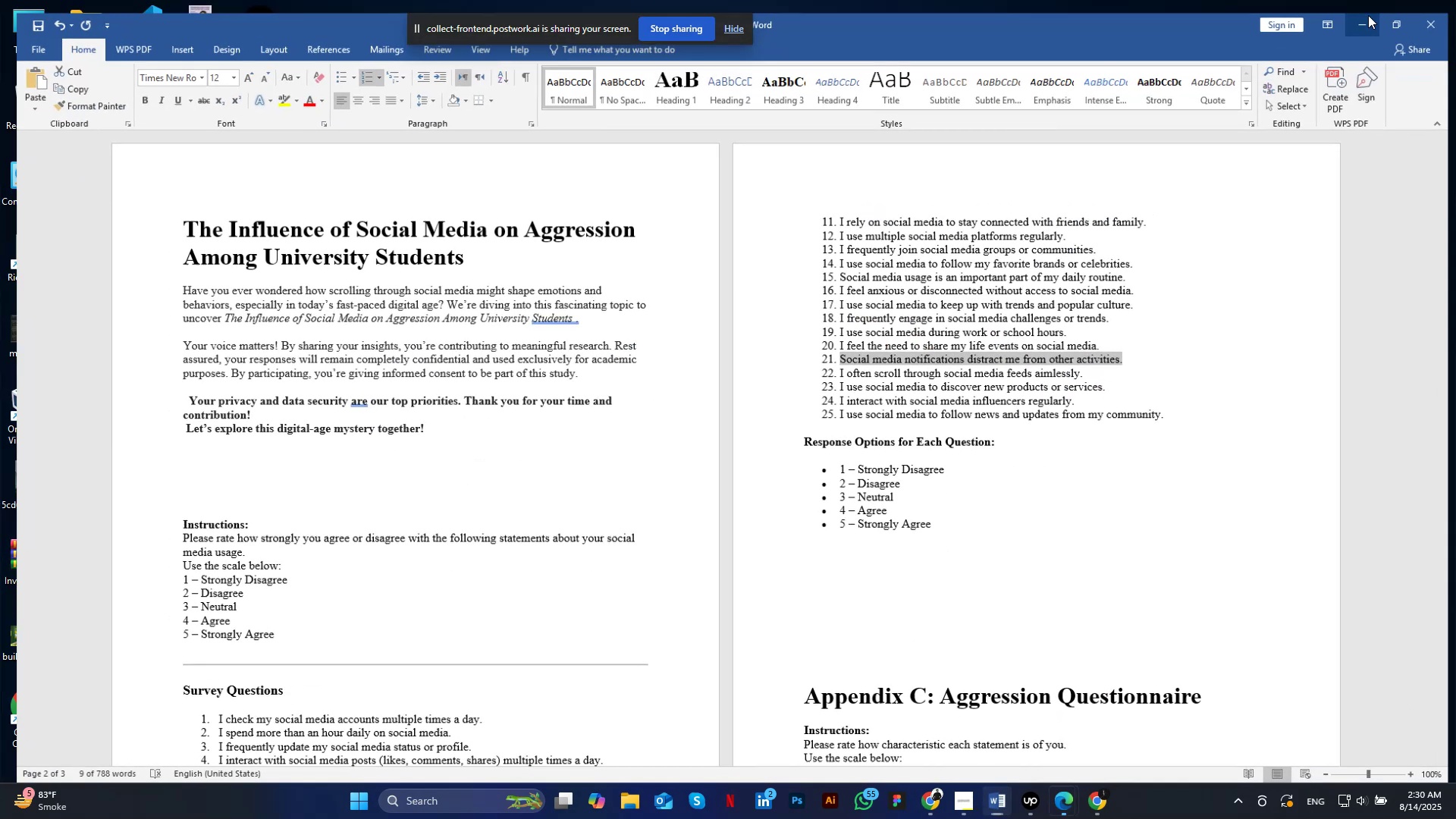 
left_click([1372, 13])
 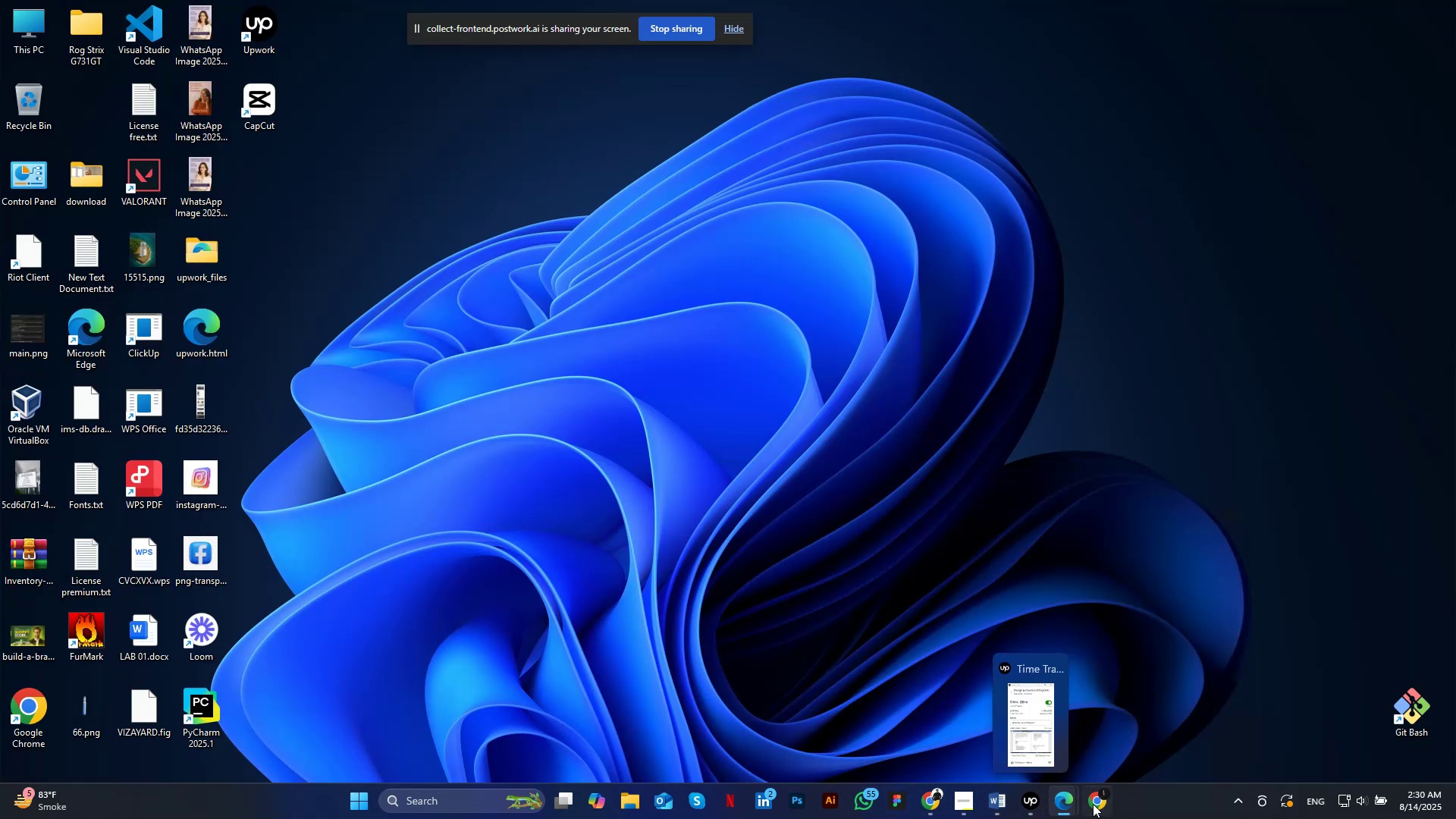 
left_click([1093, 804])
 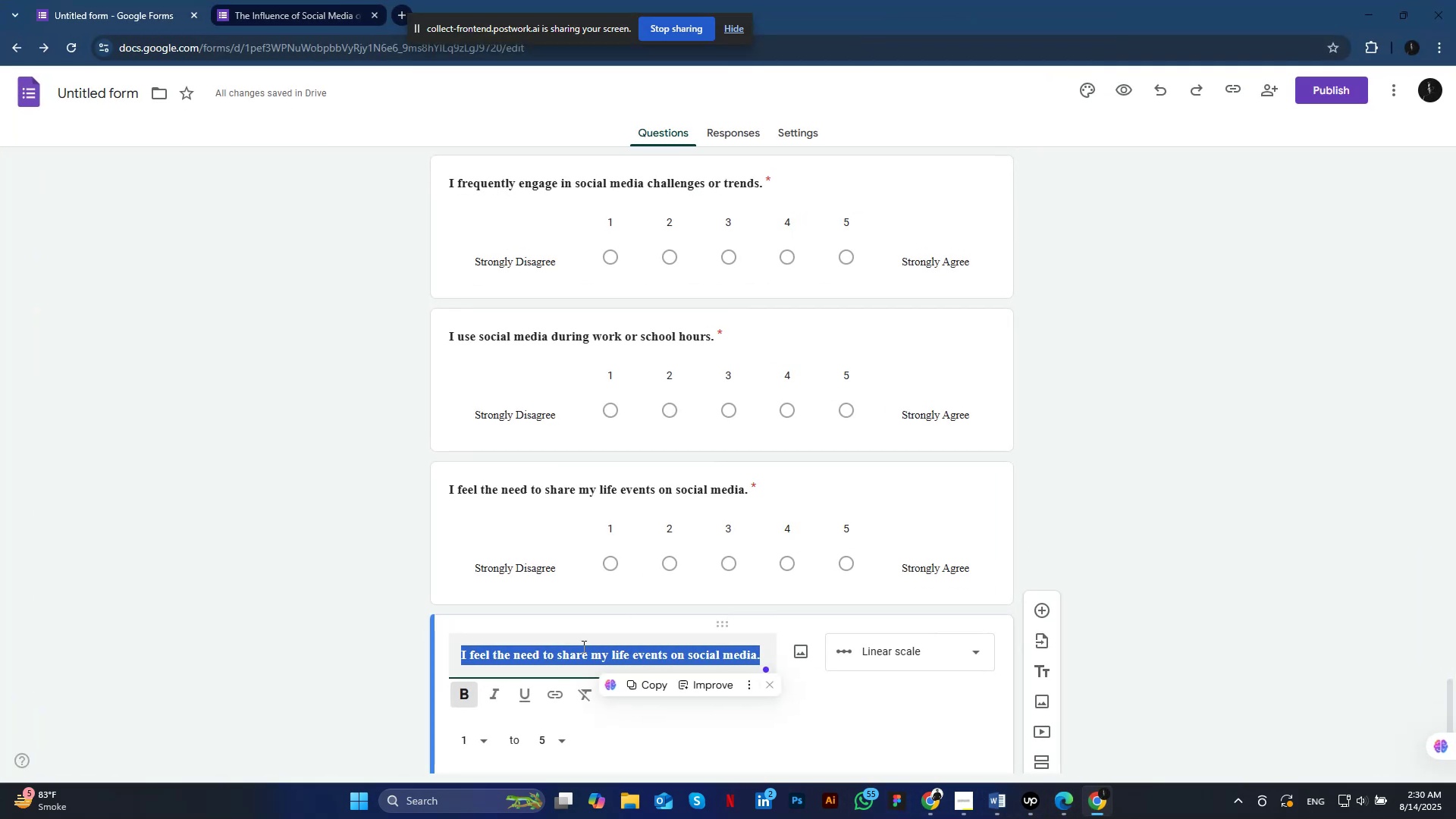 
key(Control+V)
 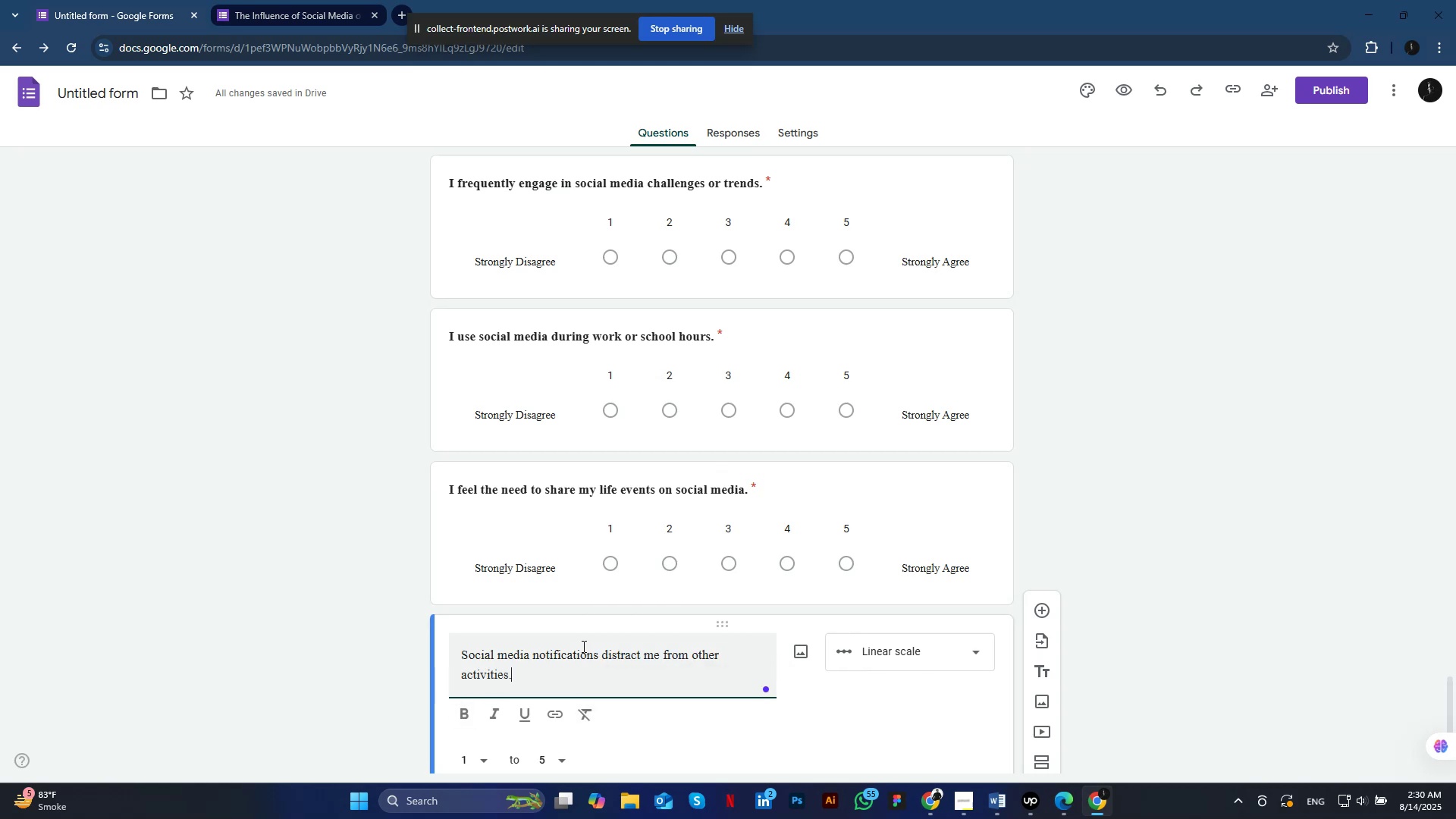 
key(Control+A)
 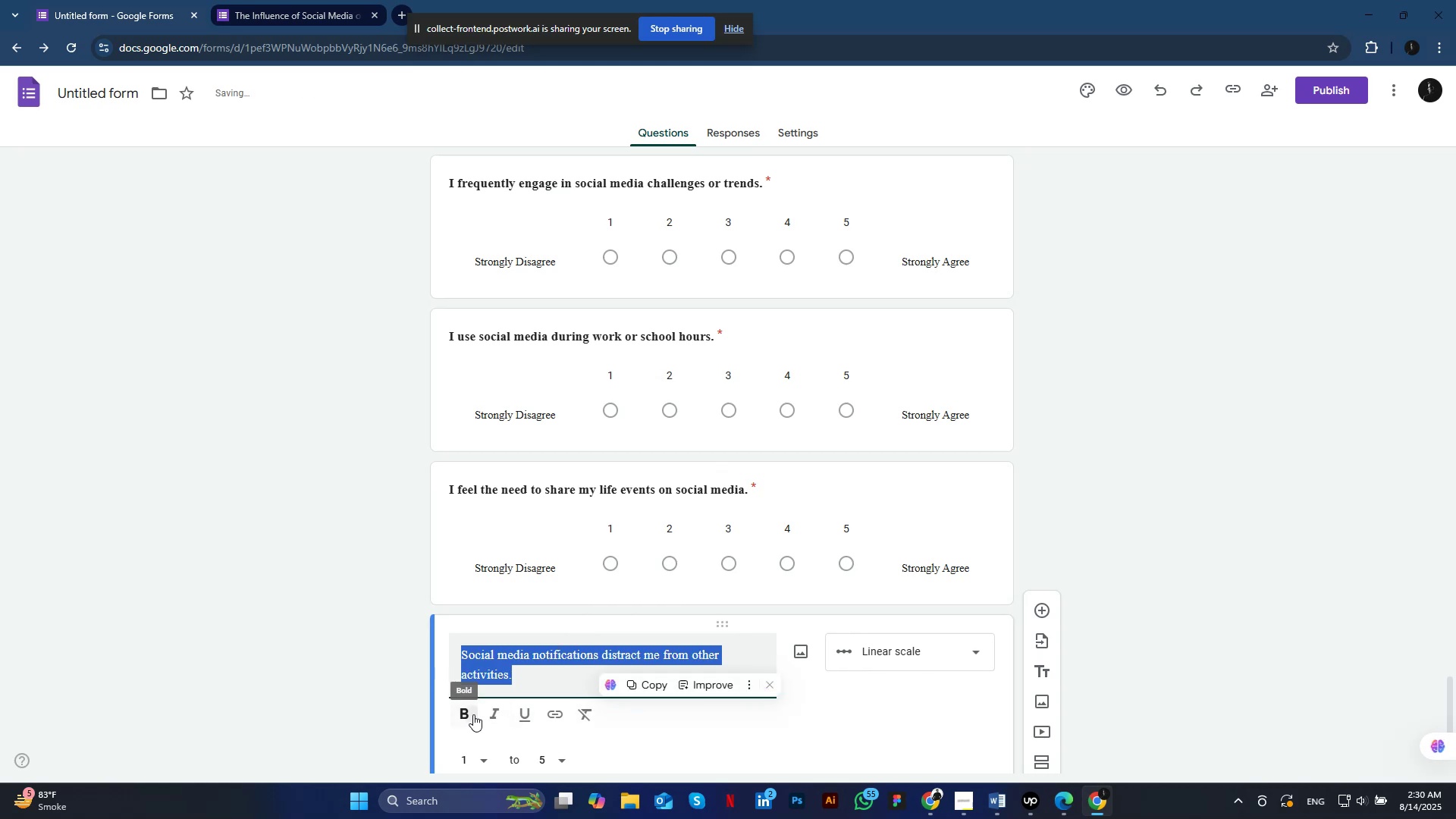 
left_click([473, 714])
 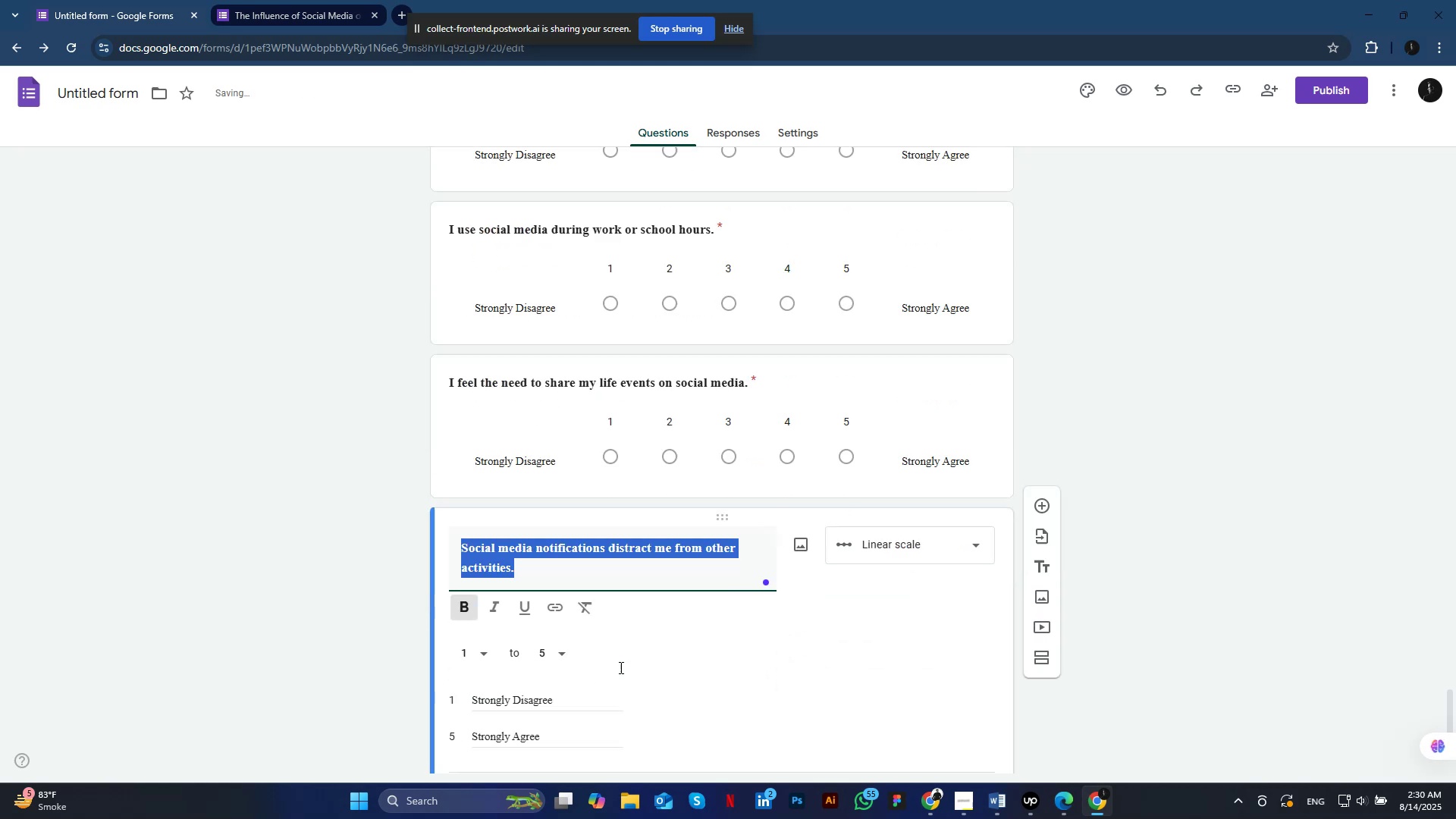 
scroll: coordinate [626, 669], scroll_direction: down, amount: 5.0
 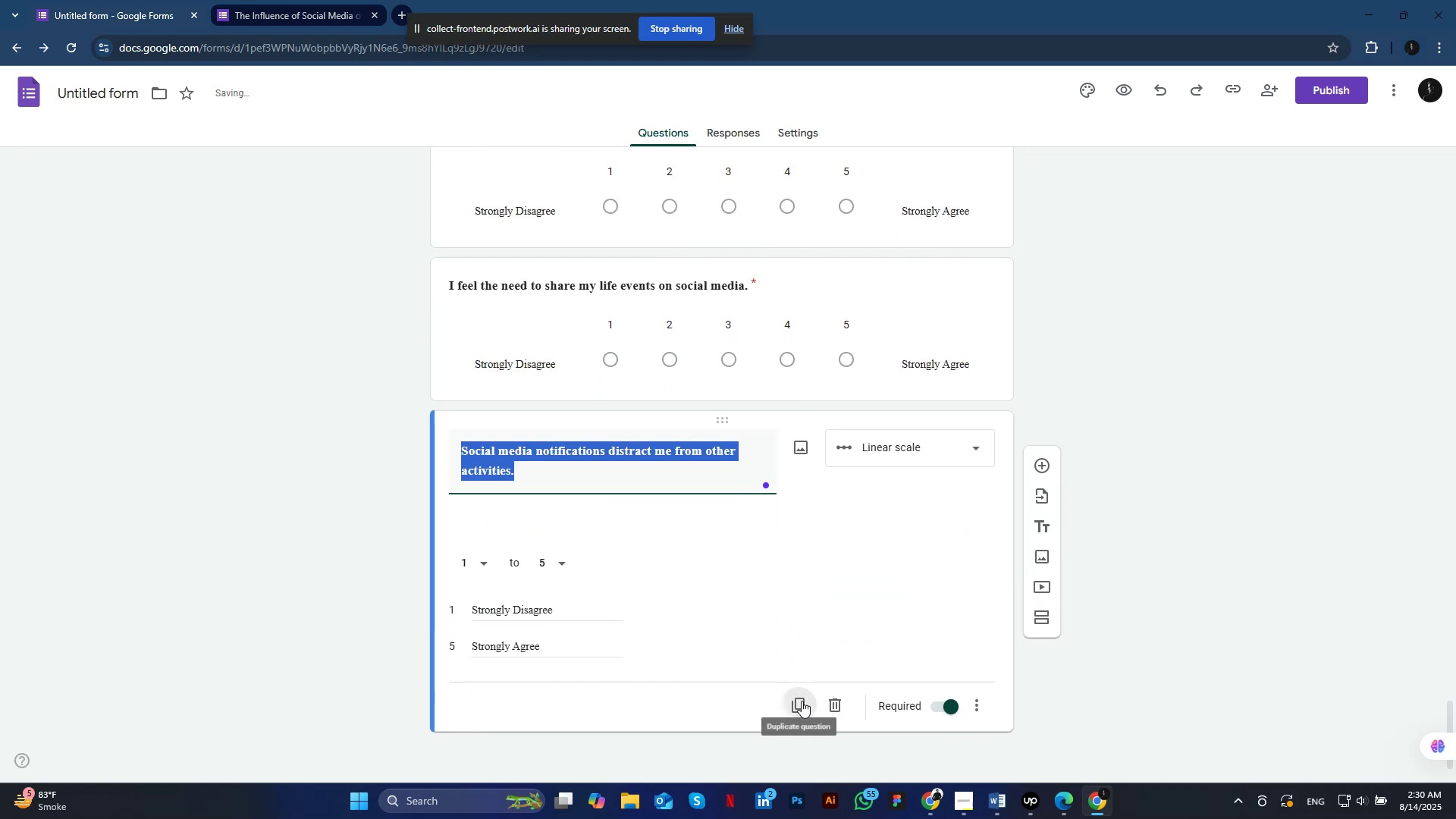 
left_click([802, 701])
 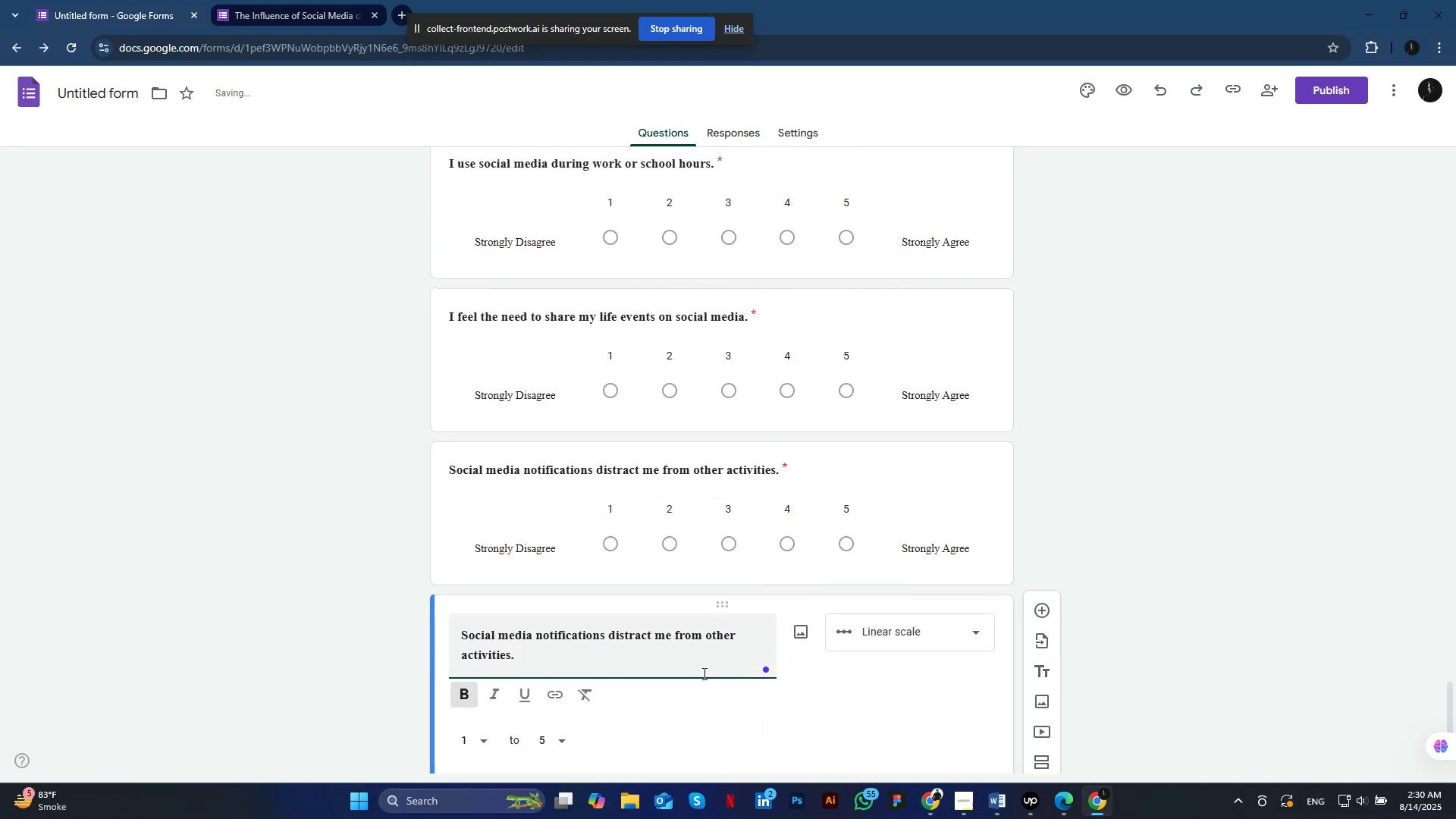 
key(Control+A)
 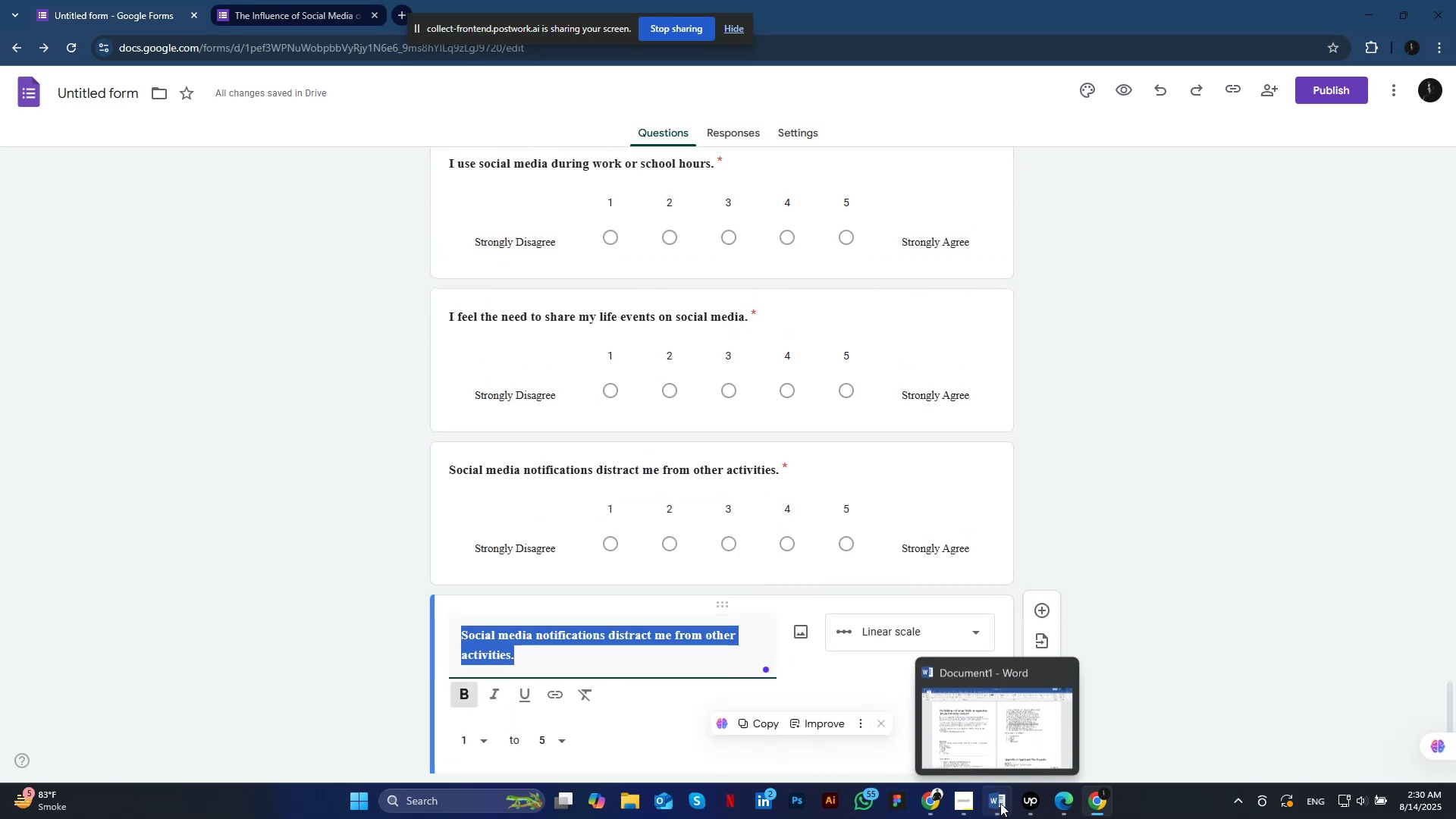 
left_click([1000, 803])
 